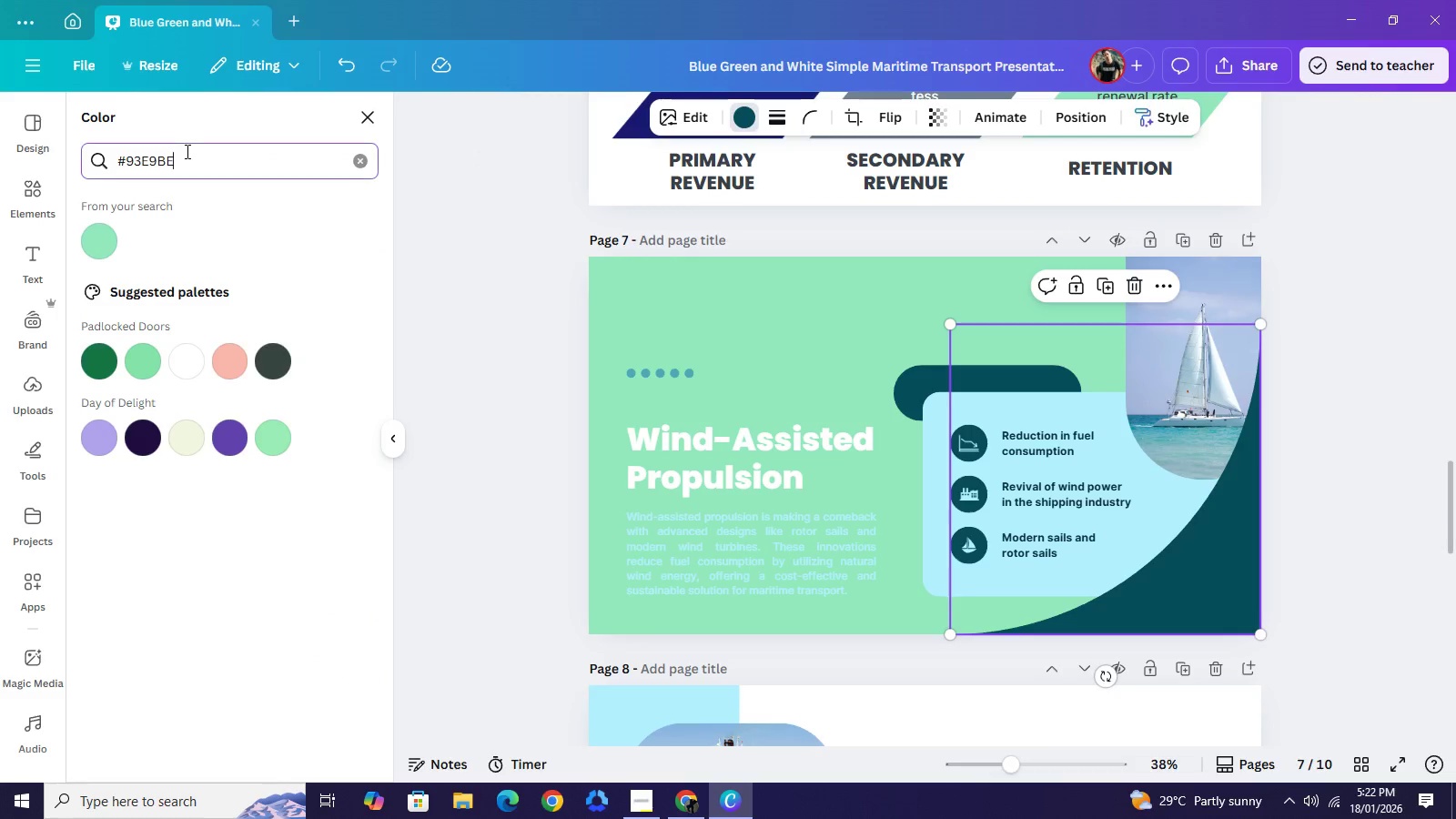 
left_click([186, 151])
 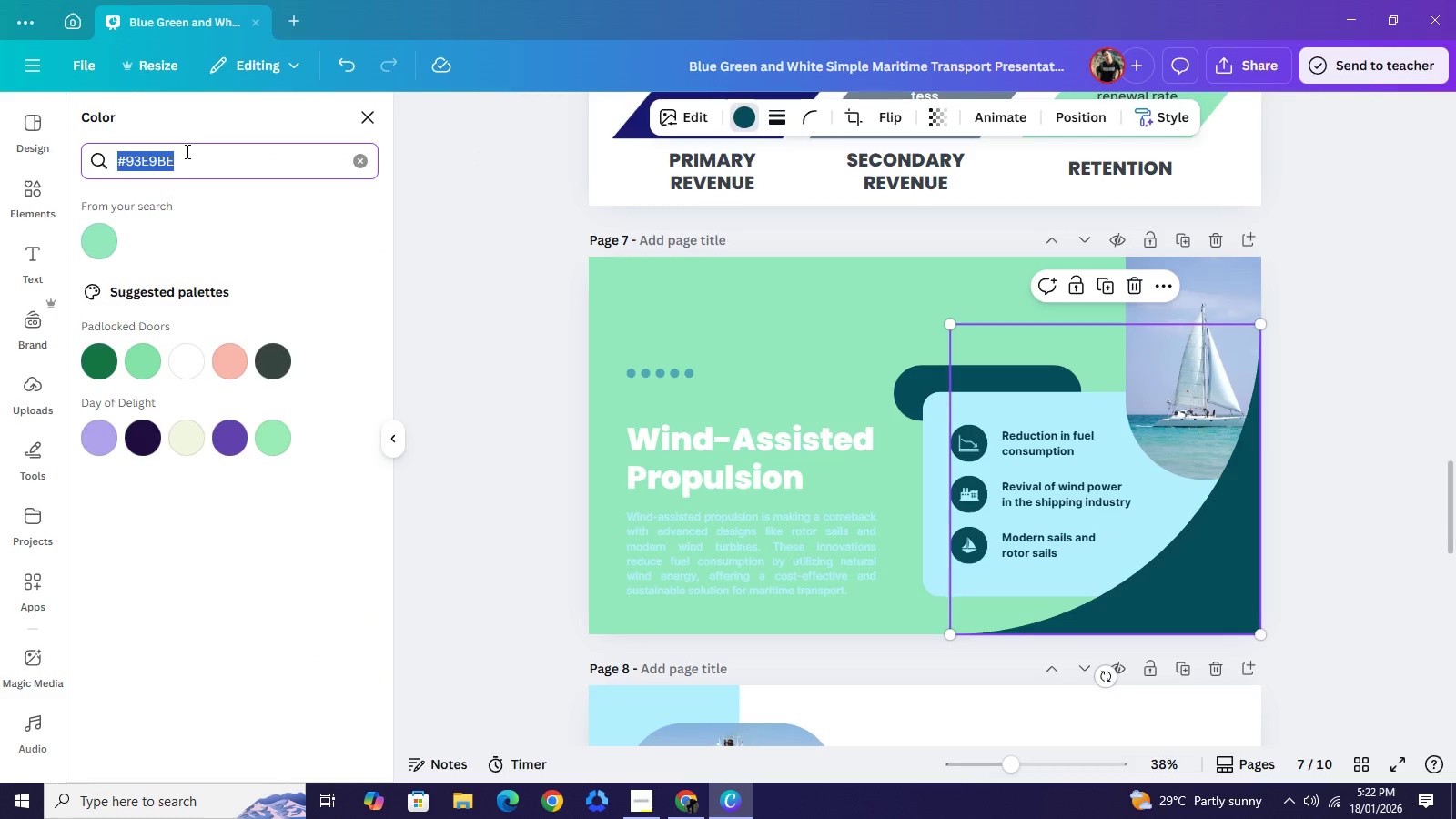 
key(Control+A)
 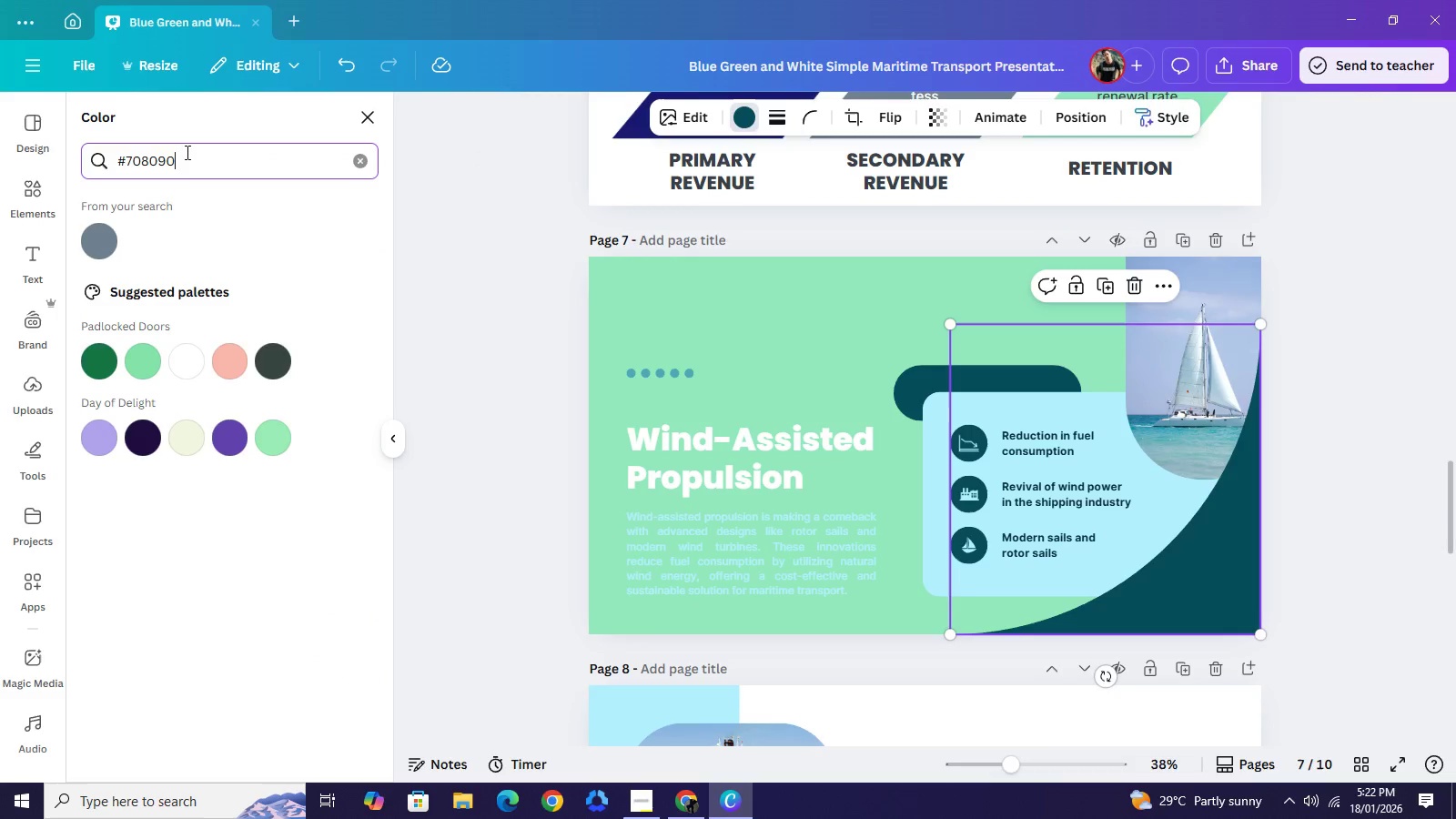 
key(Control+V)
 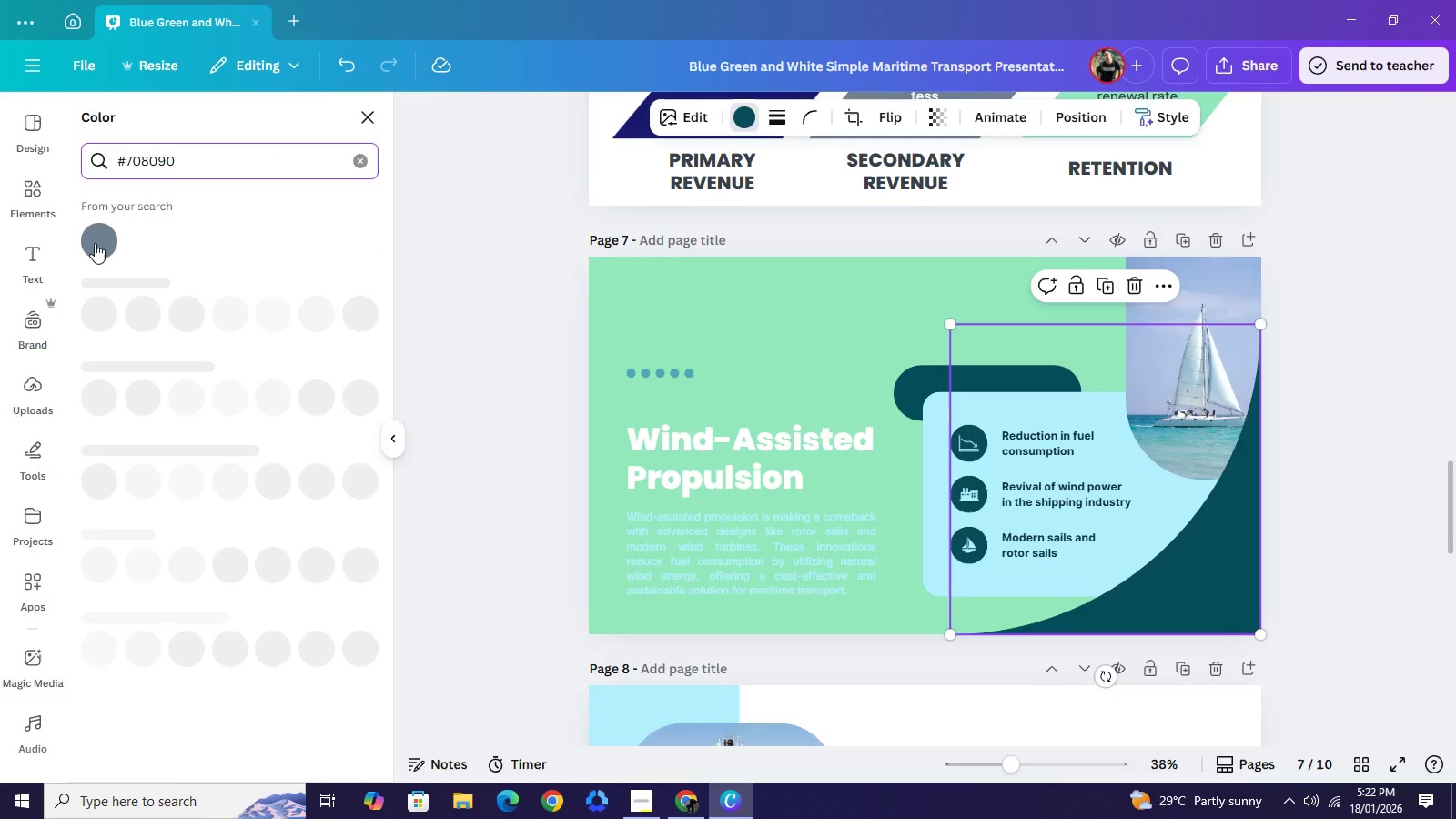 
left_click([95, 243])
 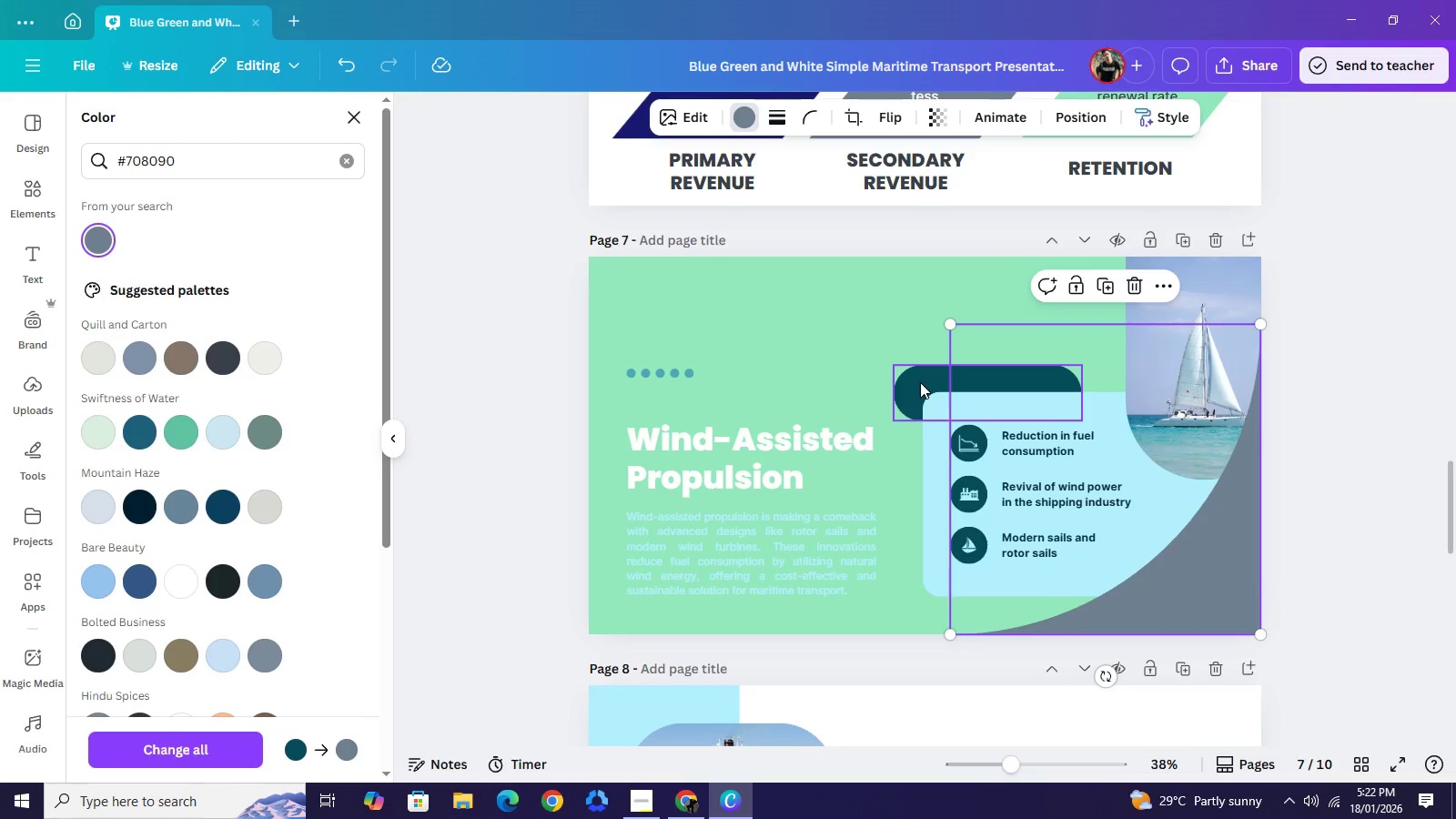 
wait(5.25)
 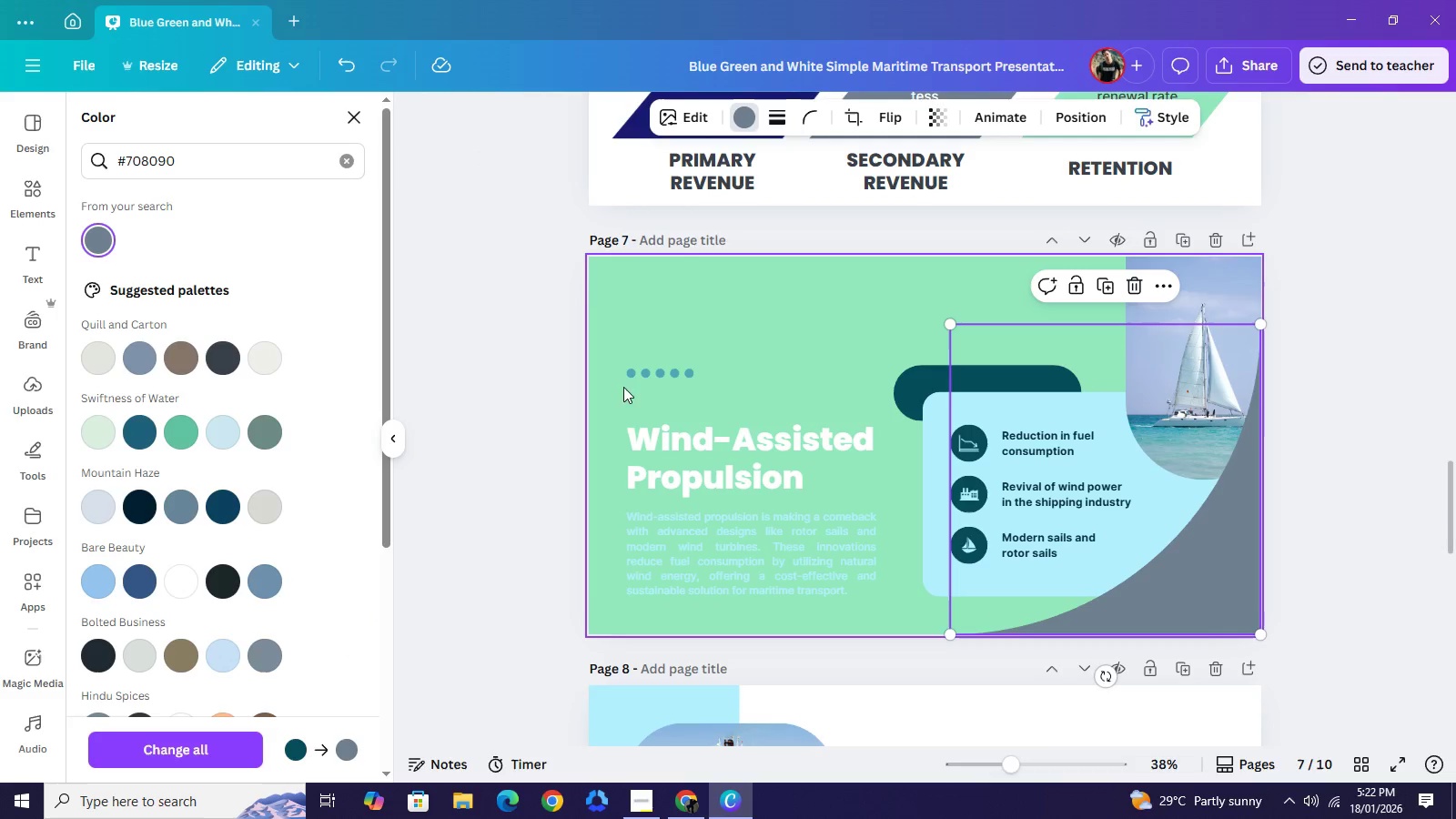 
left_click([1384, 393])
 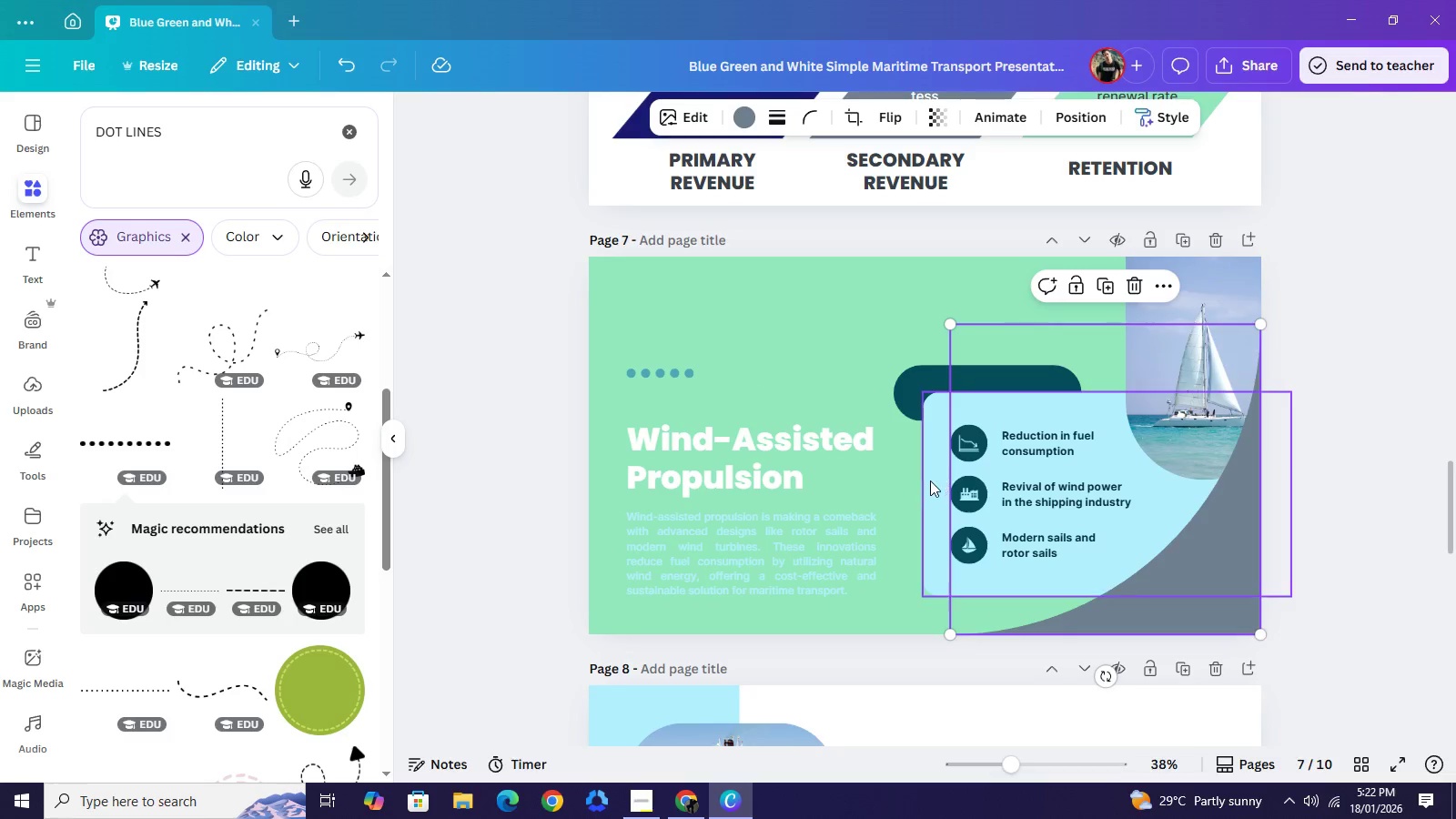 
wait(25.39)
 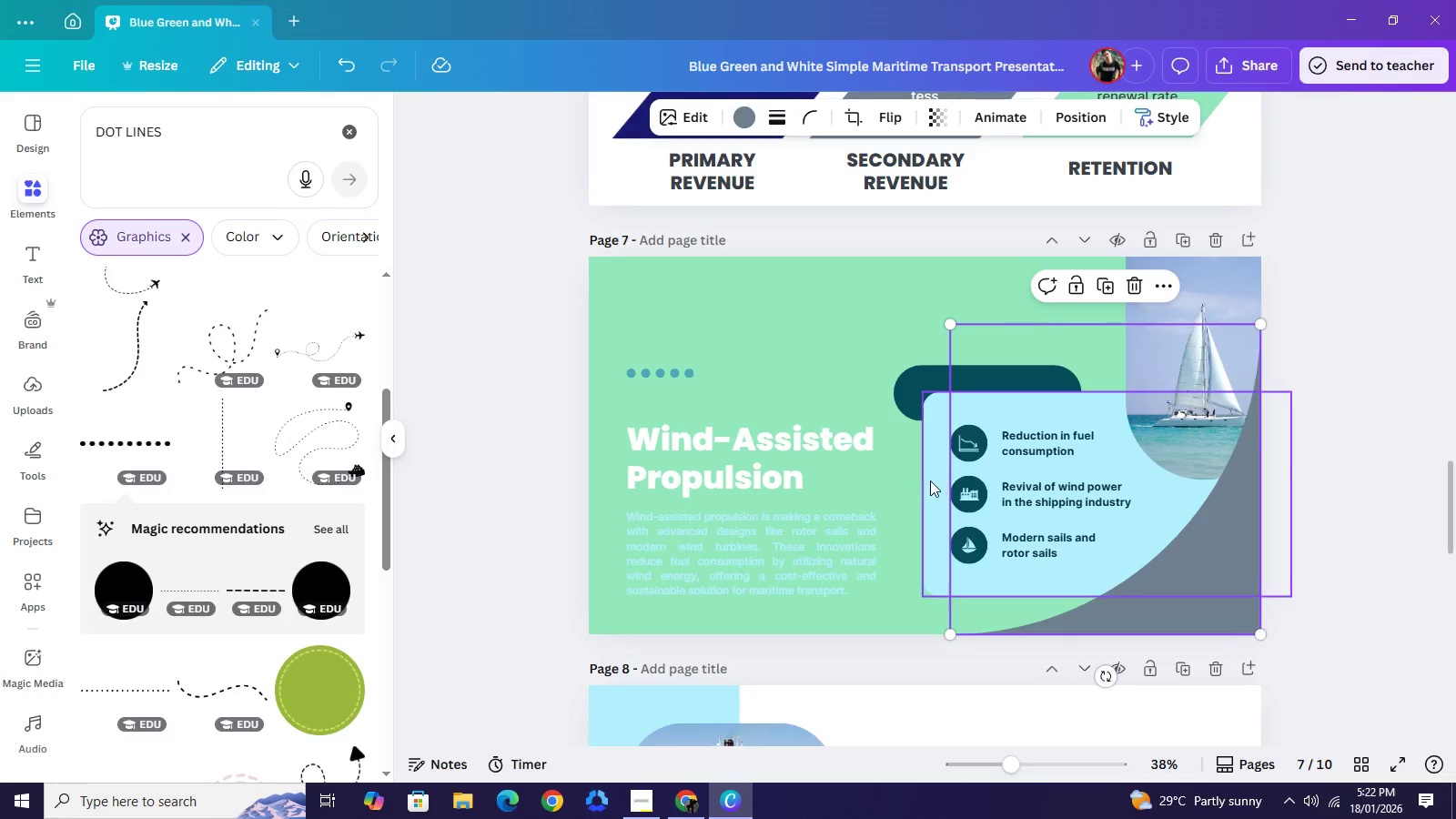 
left_click([1042, 448])
 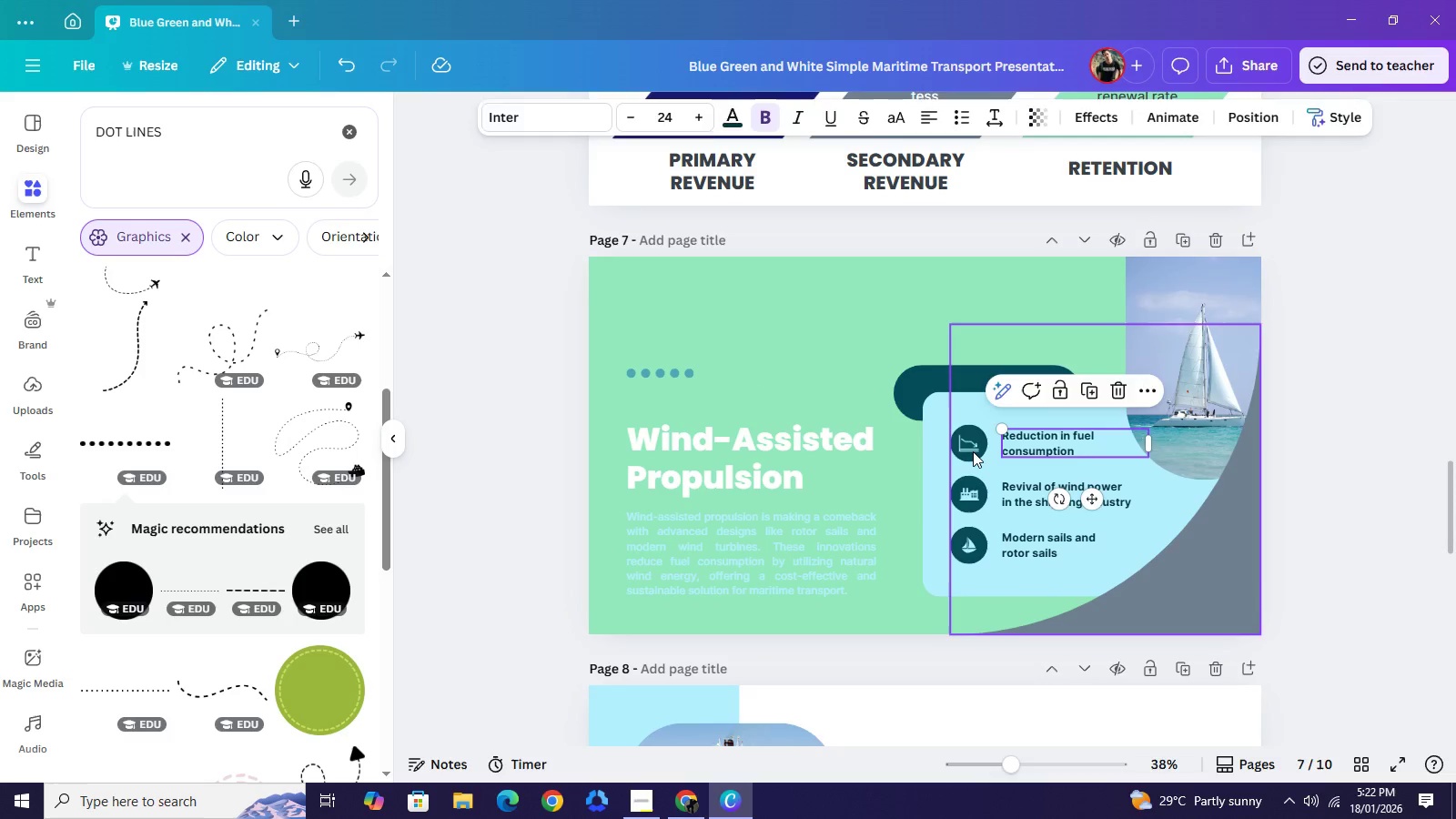 
double_click([973, 451])
 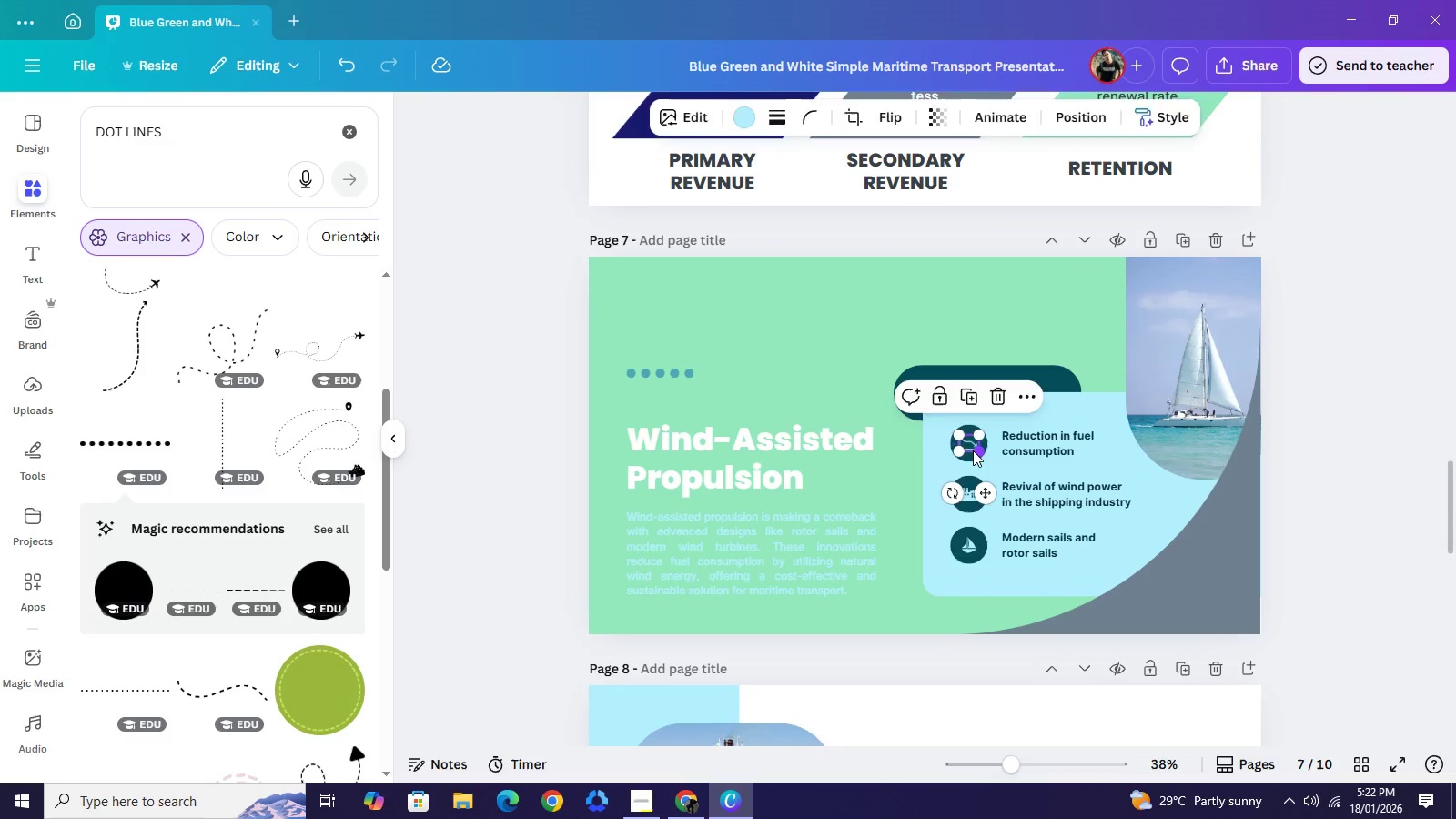 
key(Backspace)
 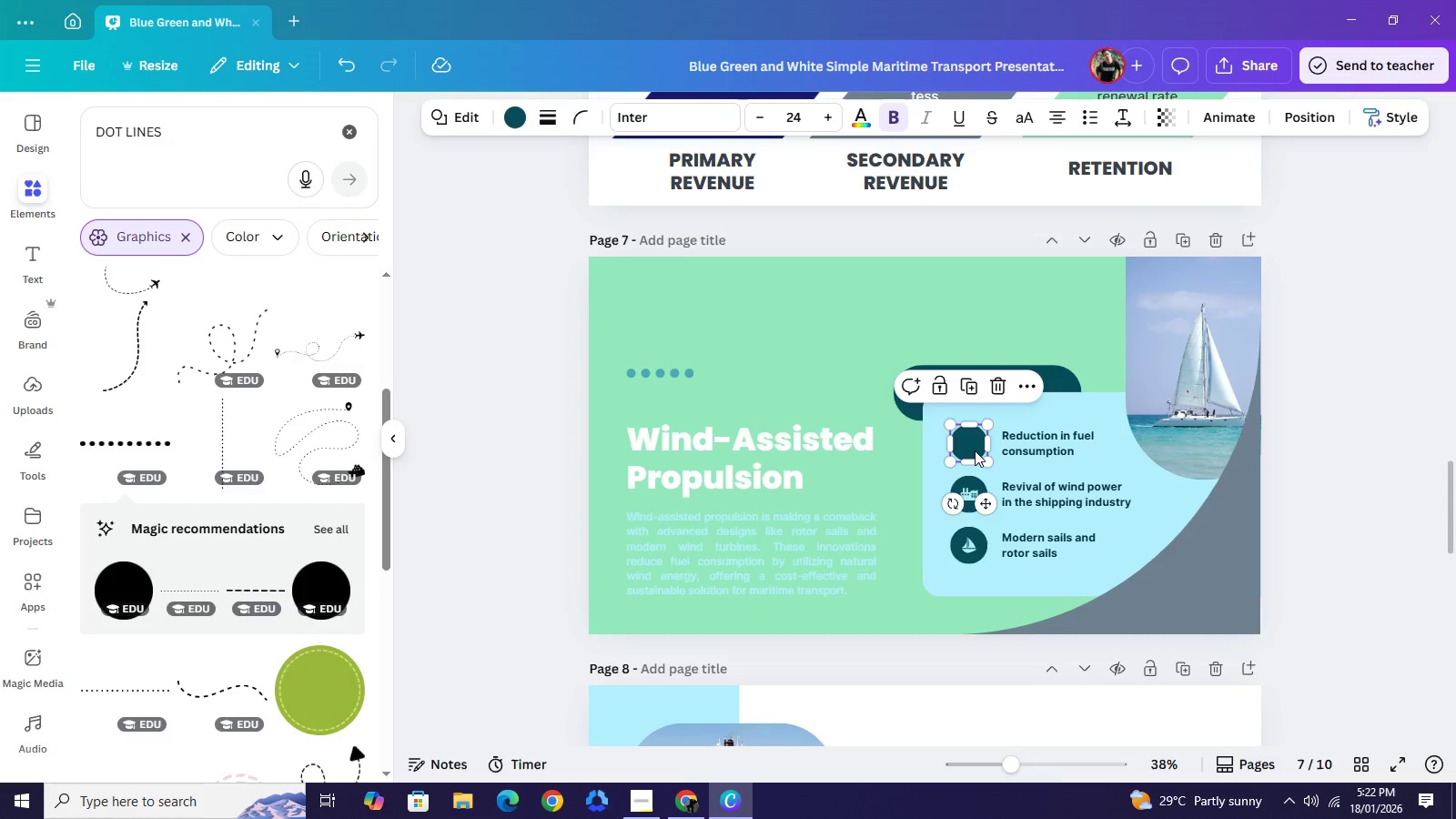 
left_click([975, 450])
 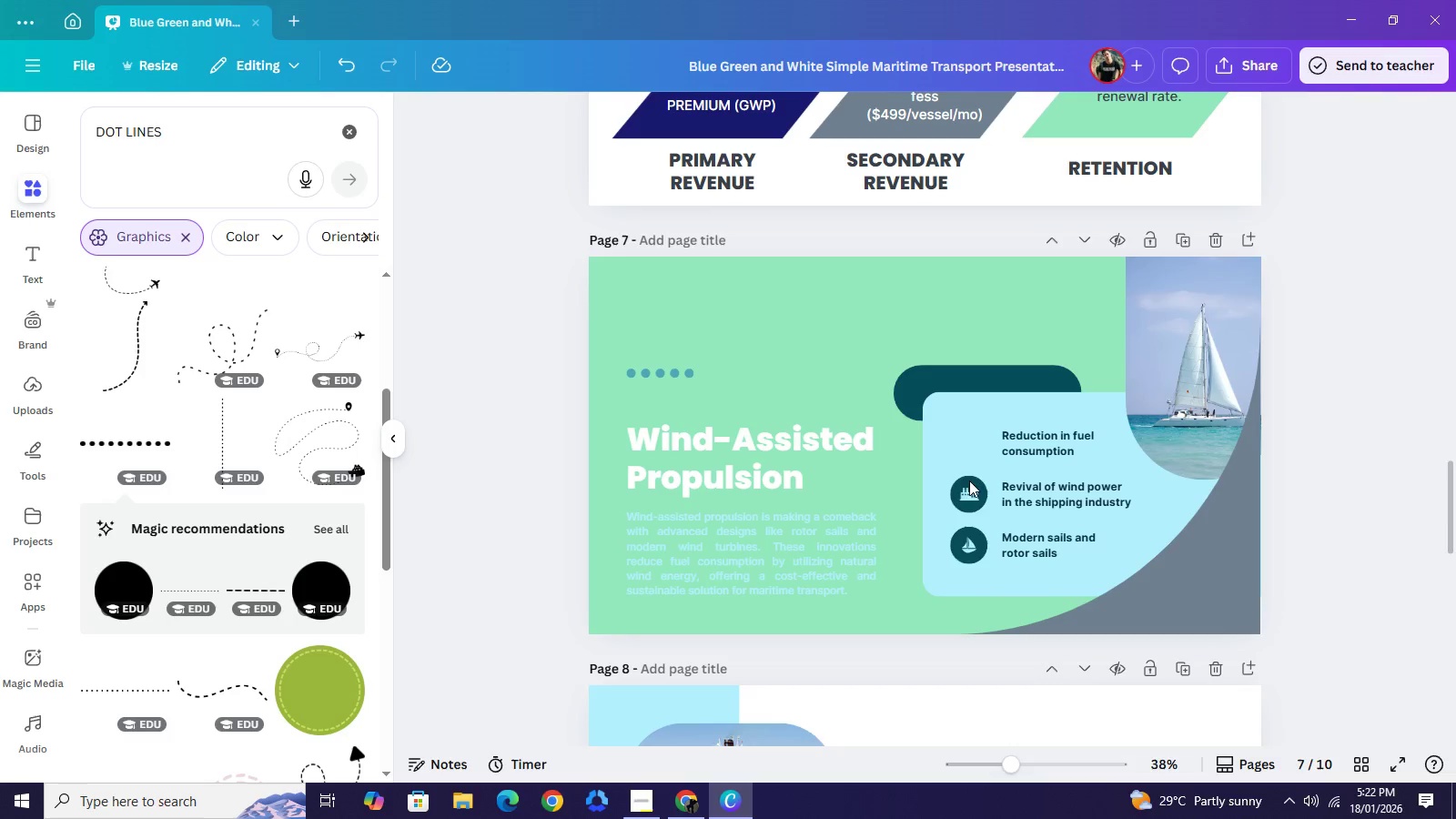 
key(Backspace)
 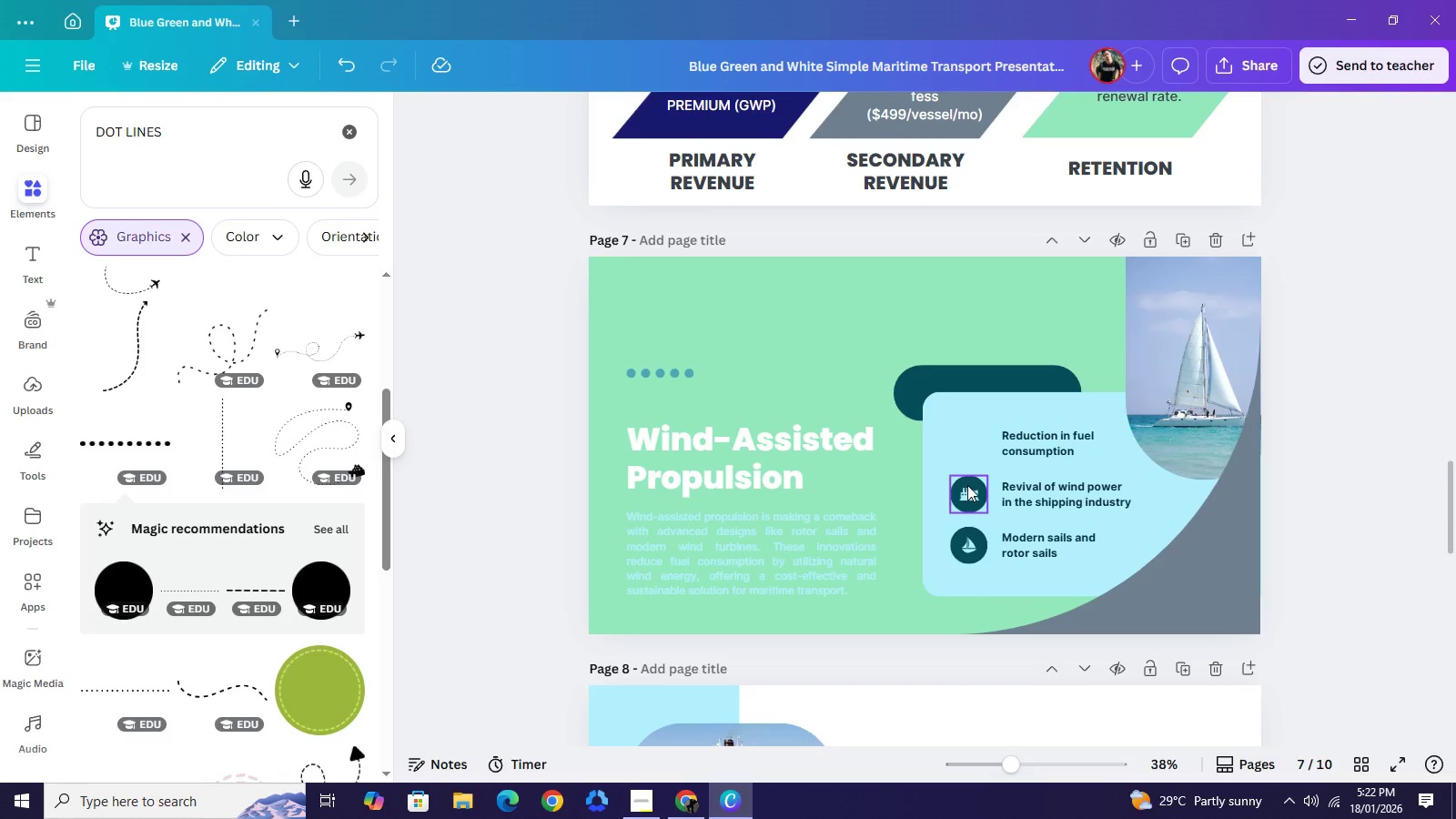 
left_click([967, 485])
 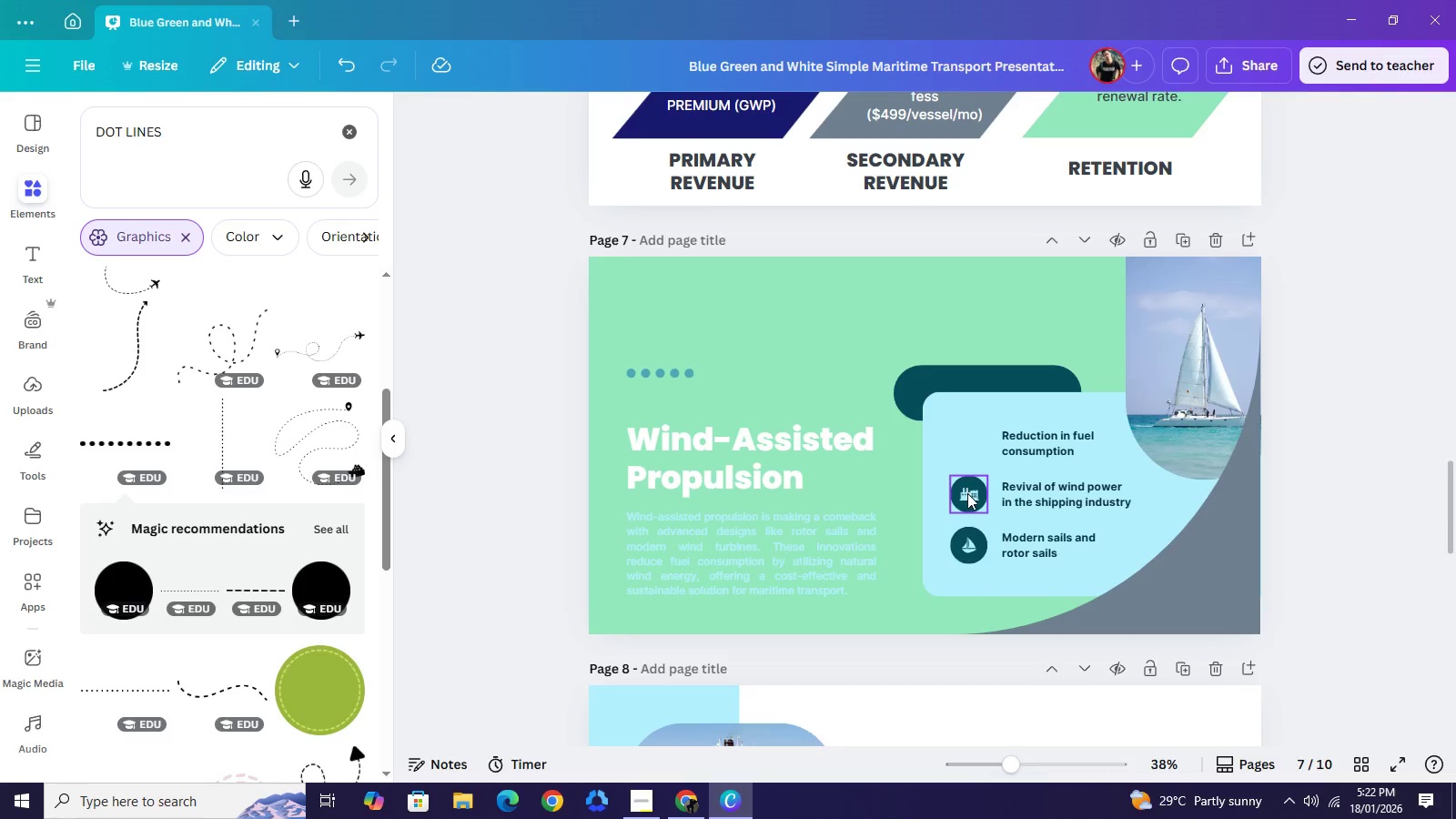 
key(Backspace)
 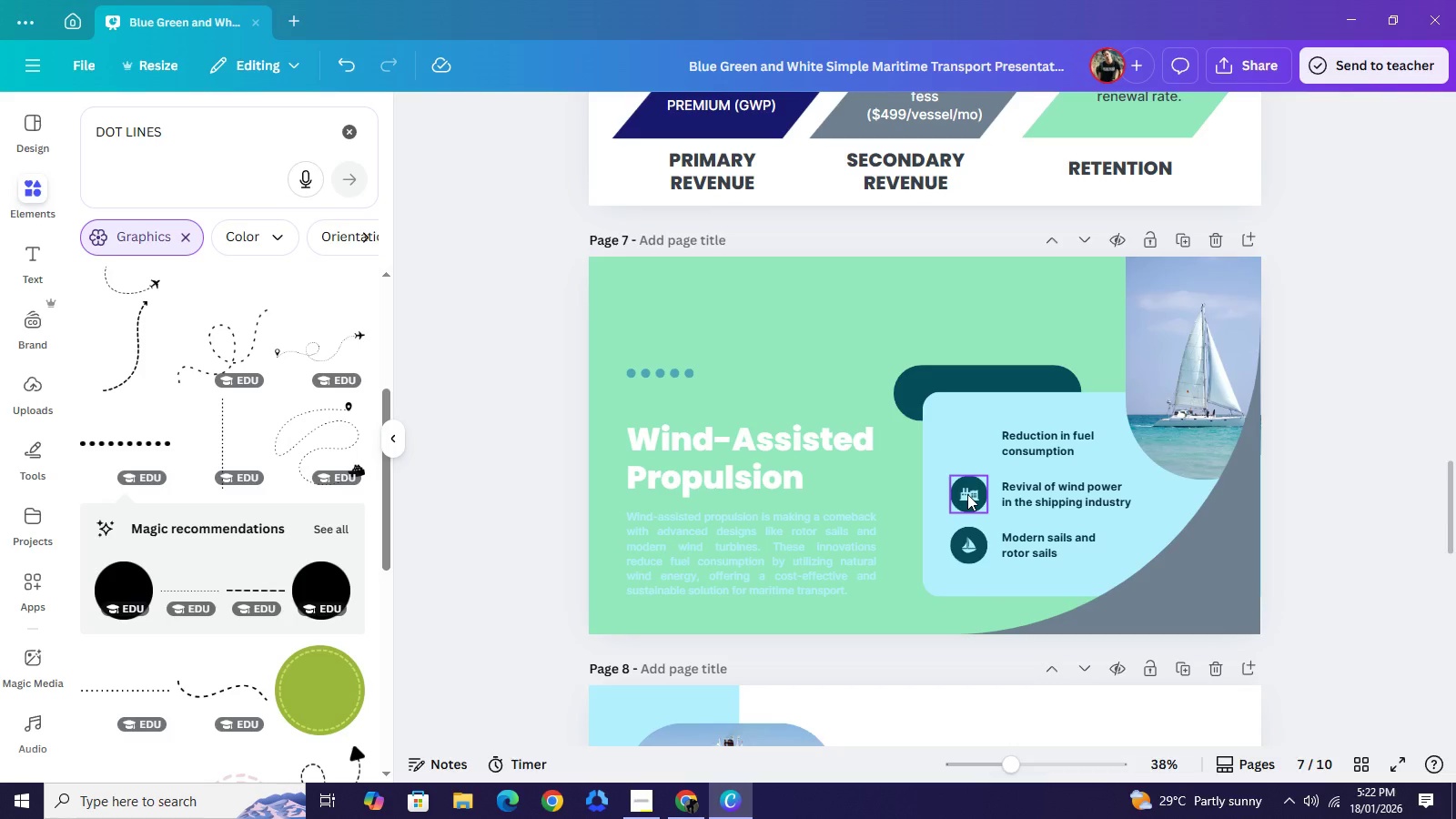 
left_click([967, 494])
 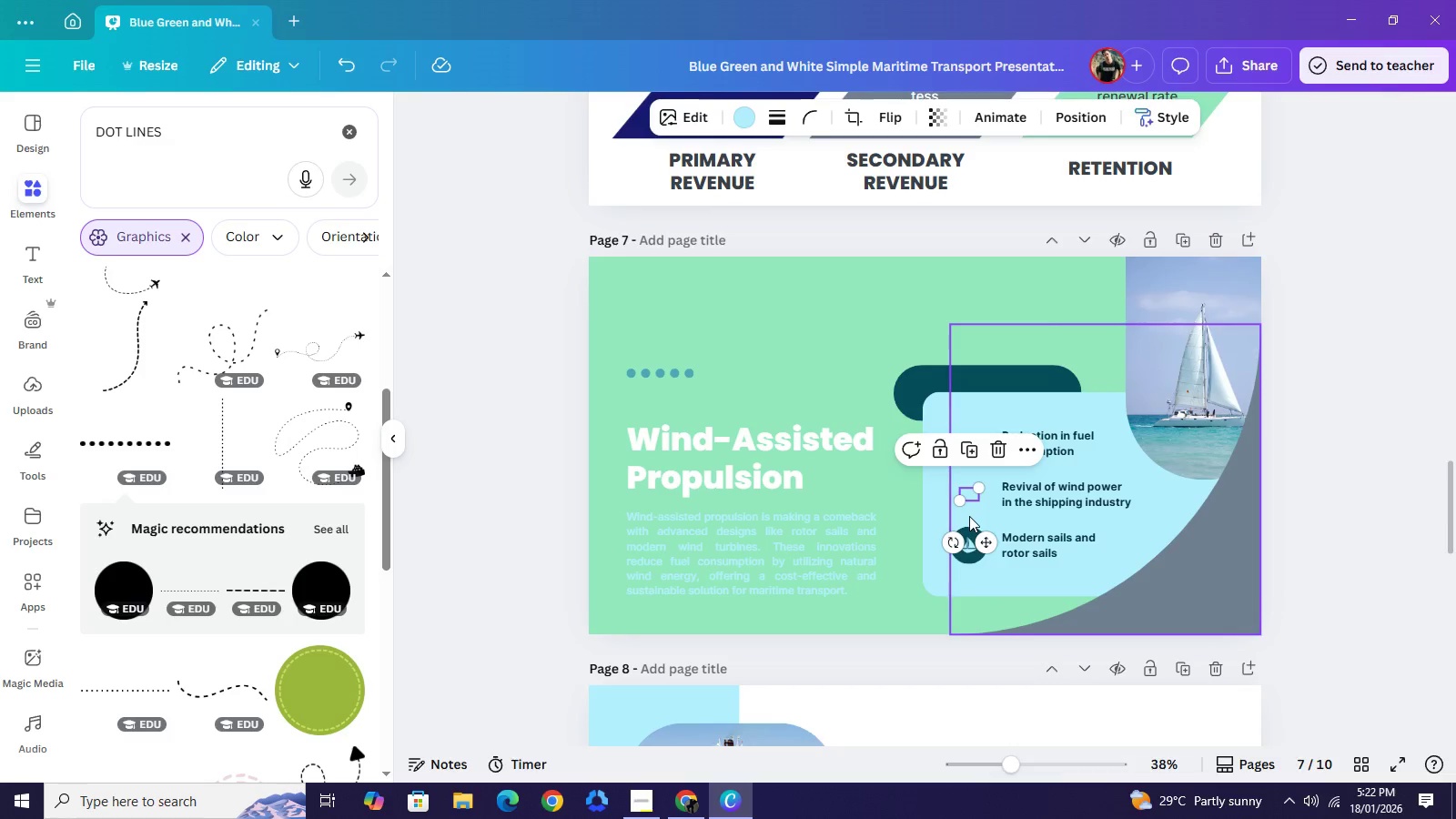 
key(Backspace)
 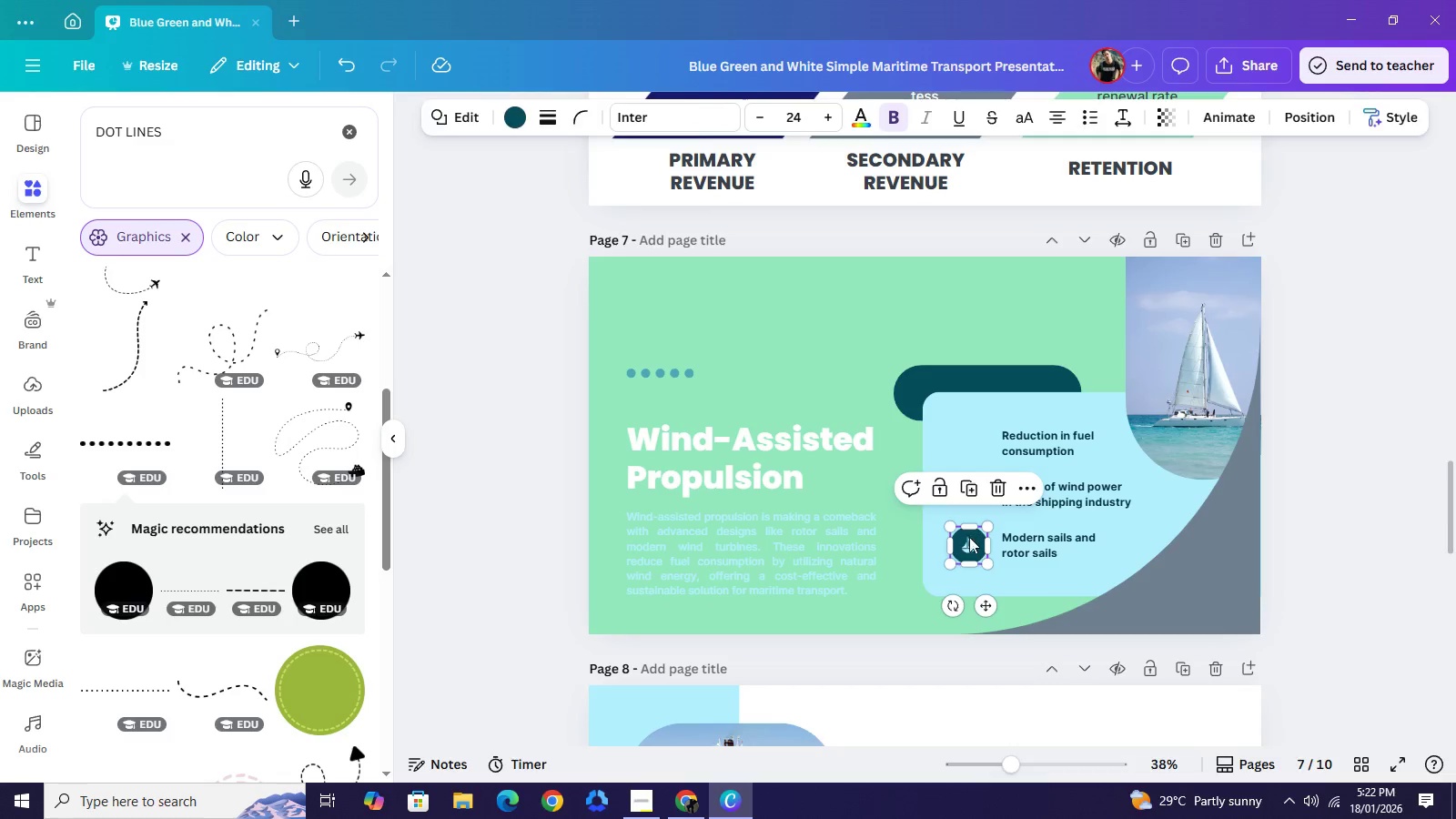 
key(Backspace)
 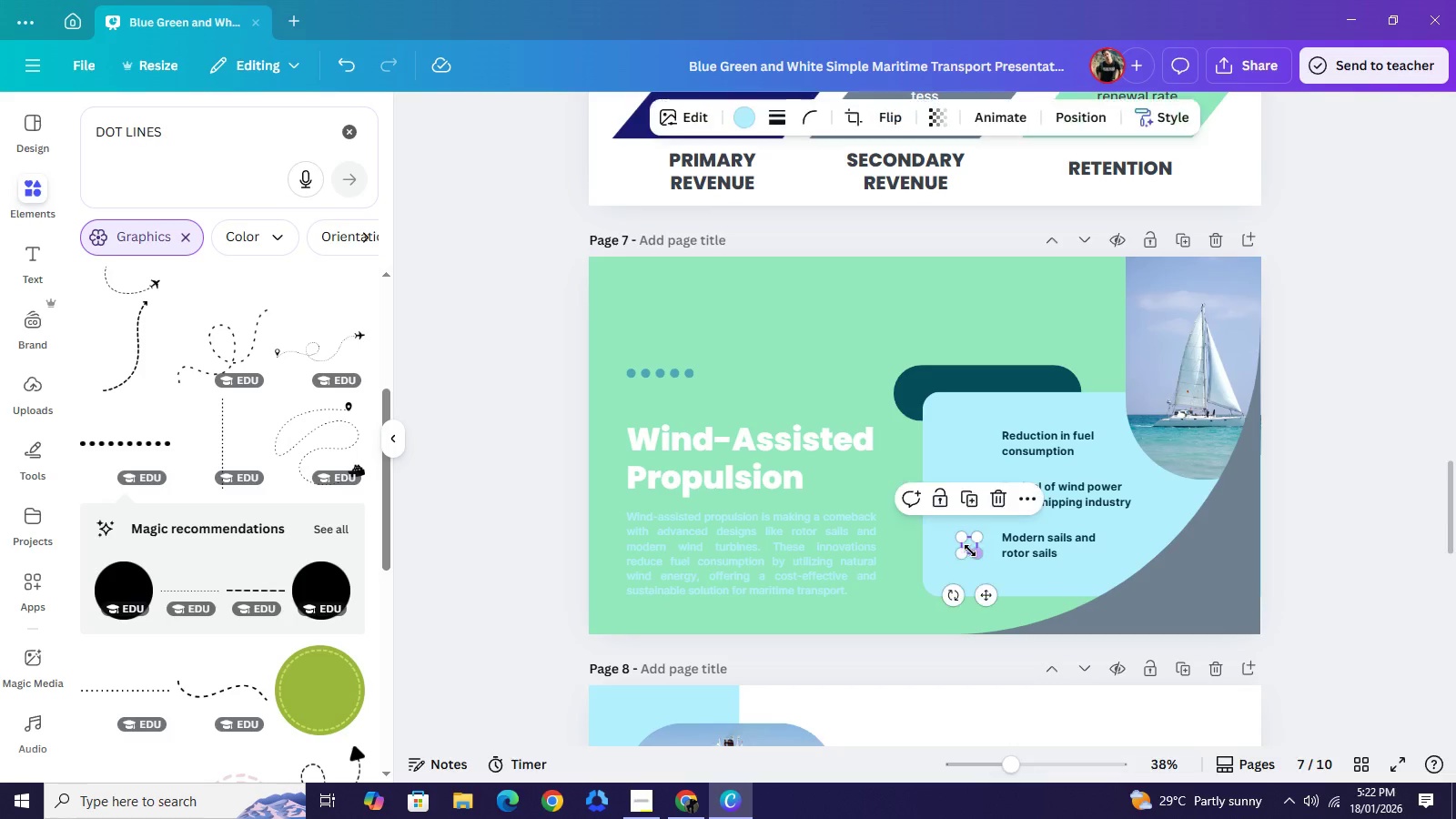 
left_click([970, 551])
 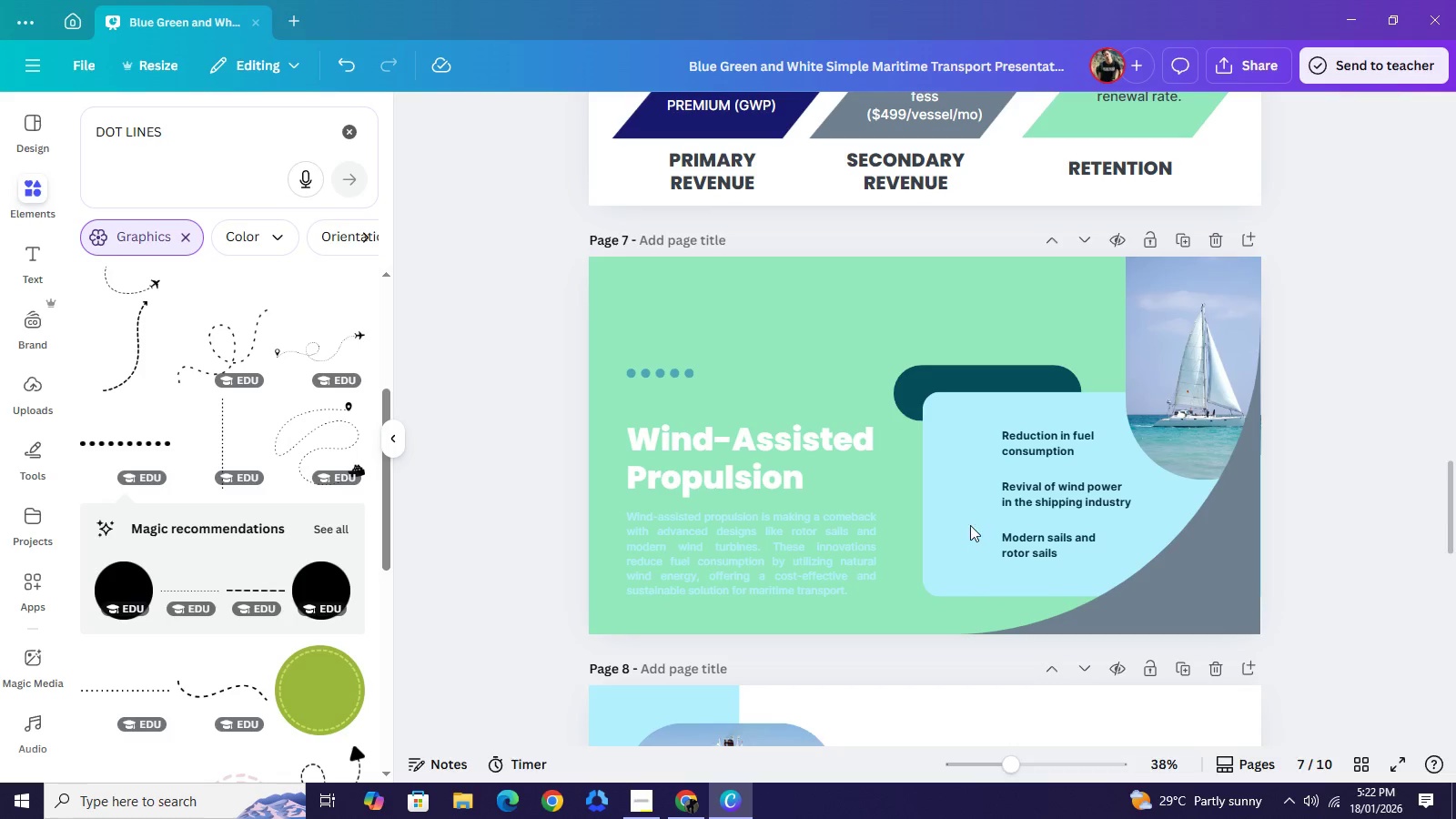 
key(Backspace)
 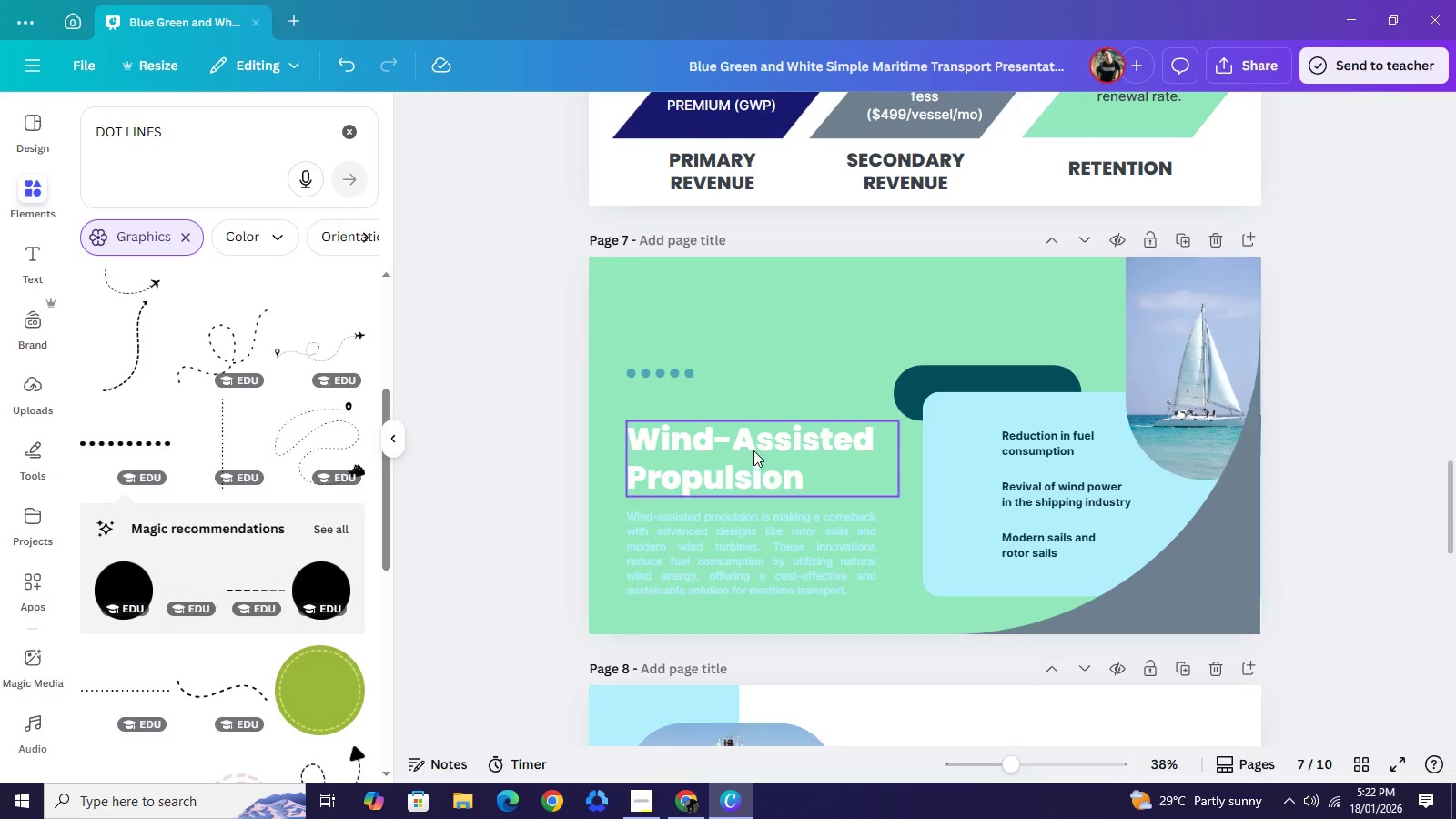 
left_click([744, 452])
 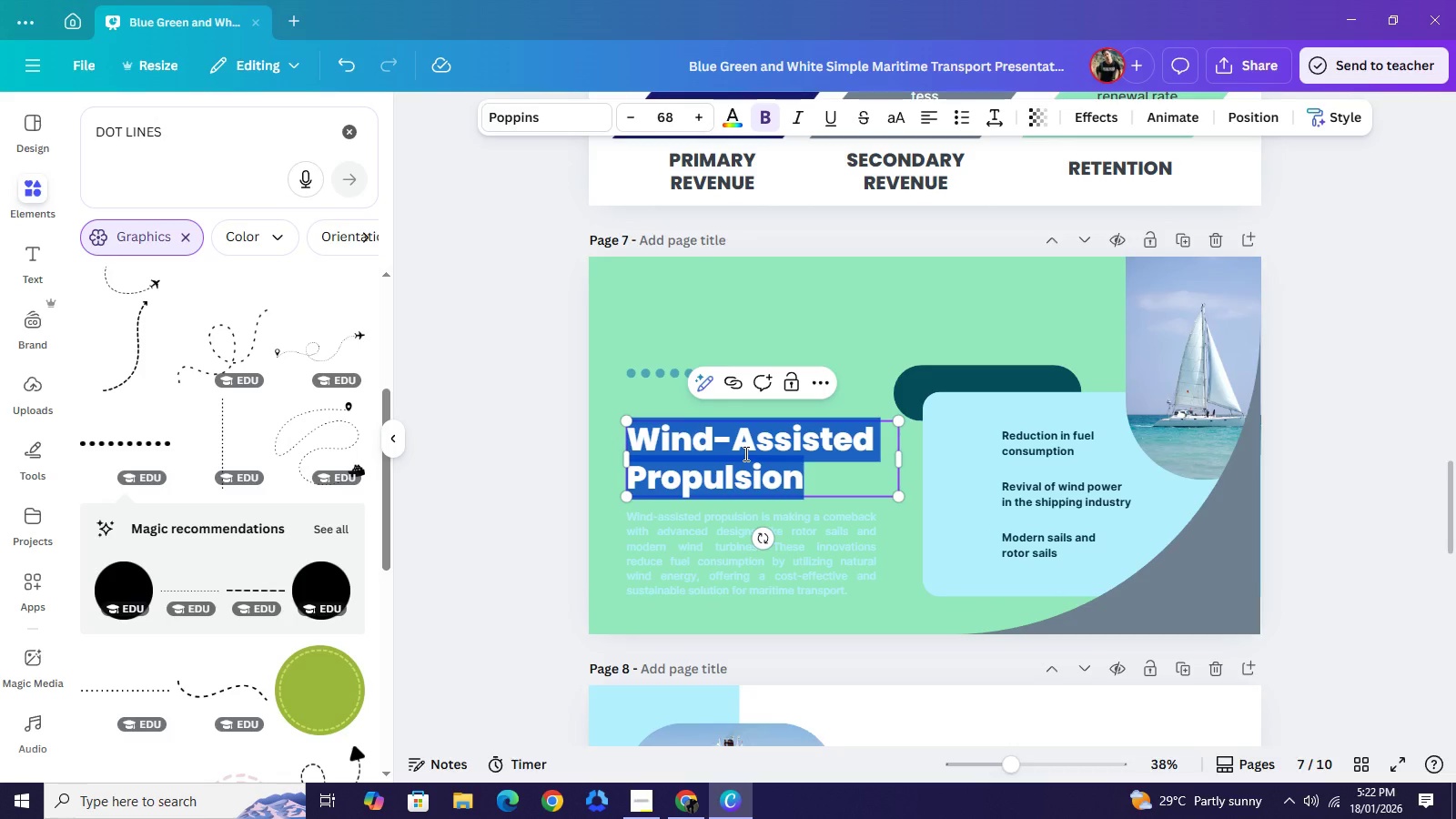 
type(THE TEAM)
 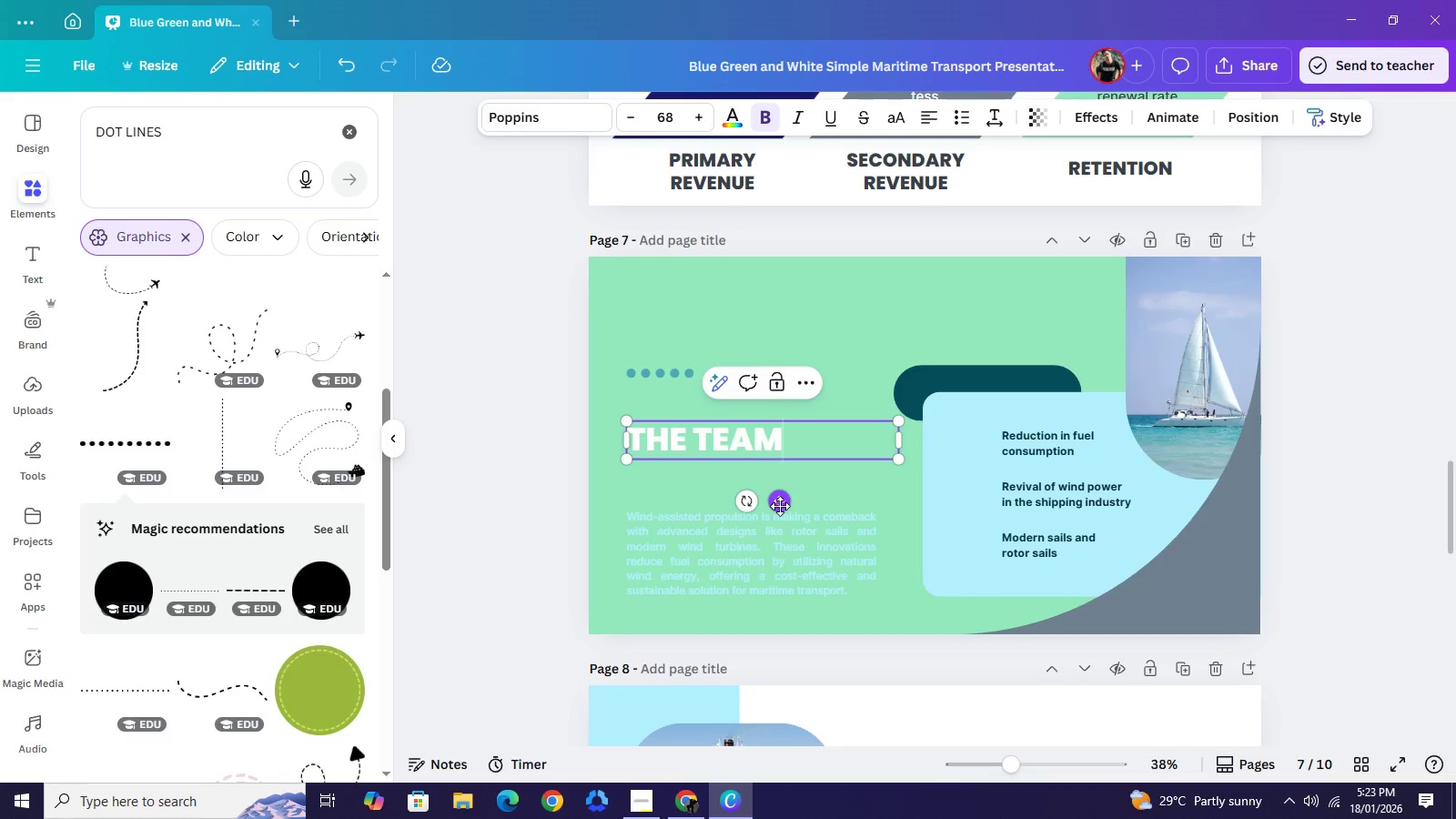 
left_click_drag(start_coordinate=[778, 509], to_coordinate=[780, 369])
 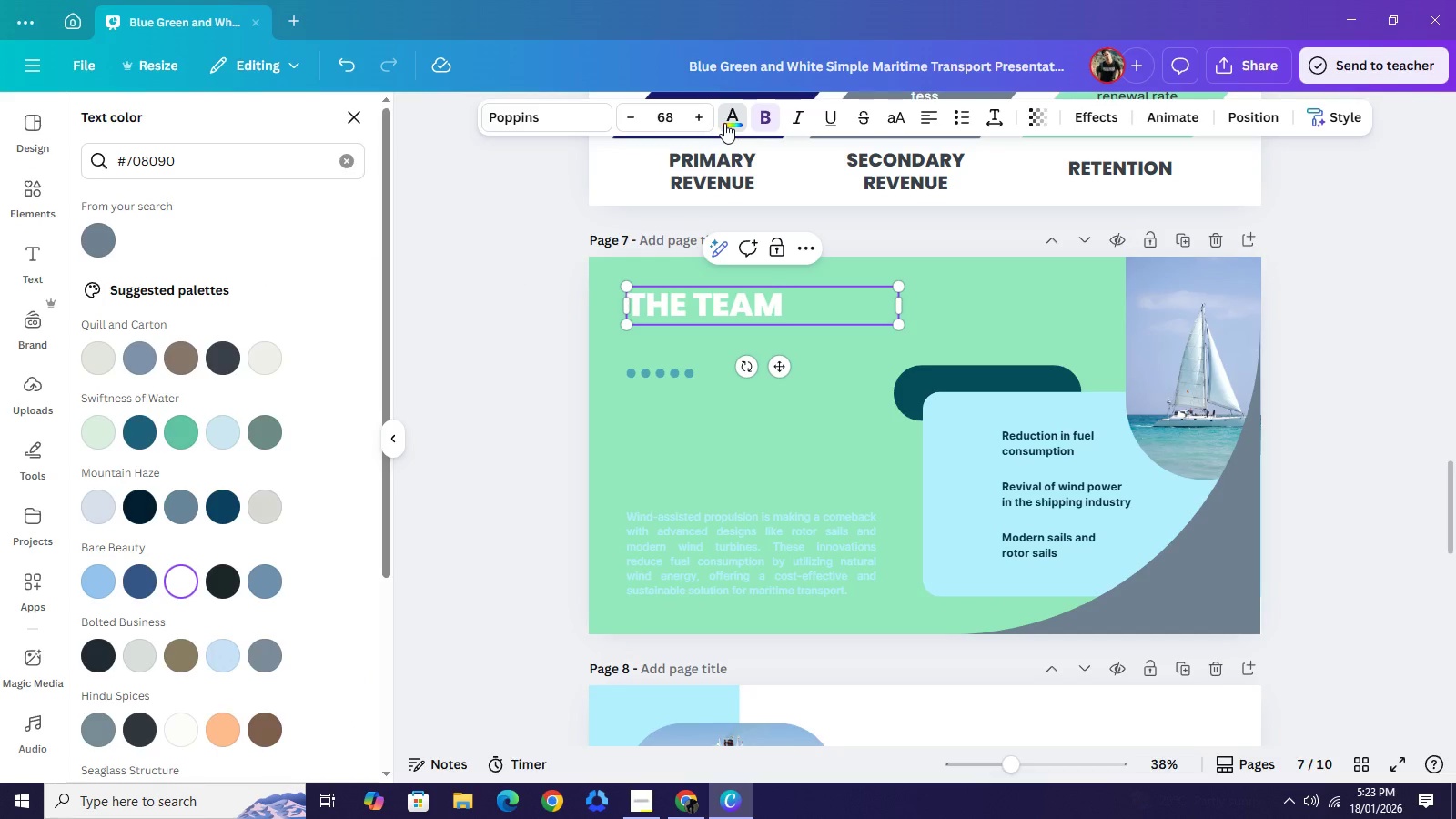 
left_click([222, 368])
 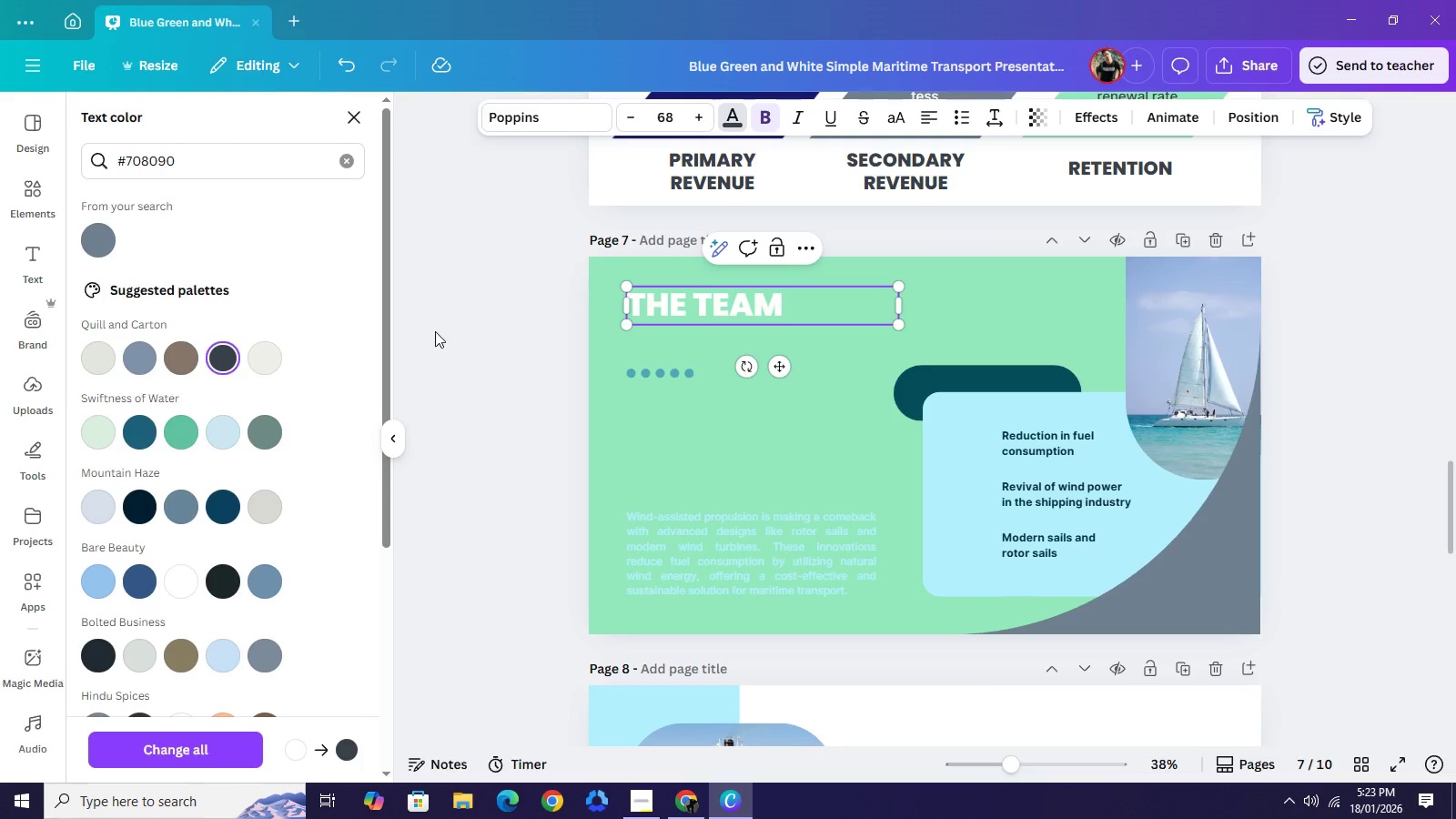 
mouse_move([455, 330])
 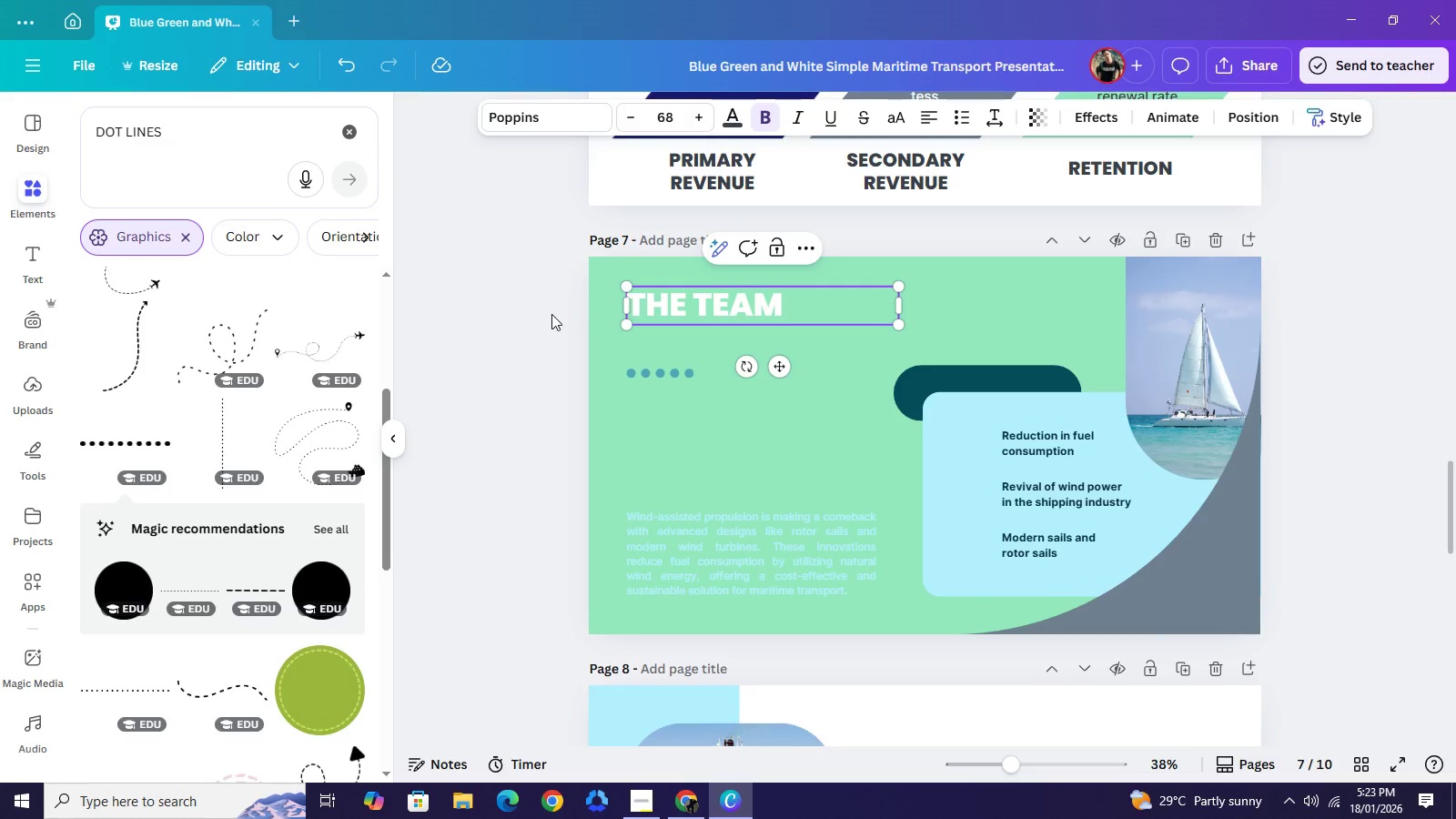 
left_click([551, 314])
 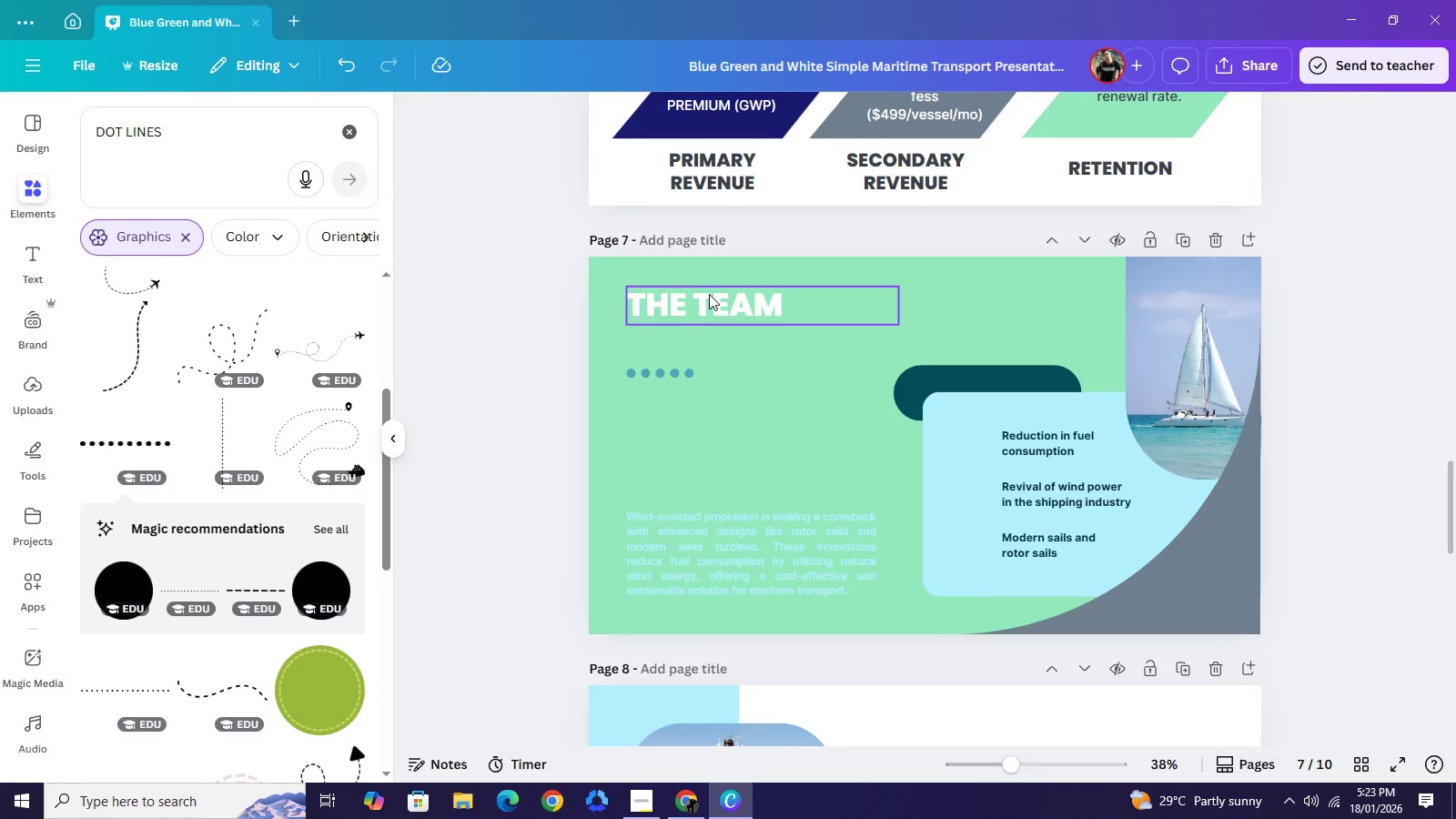 
left_click([709, 294])
 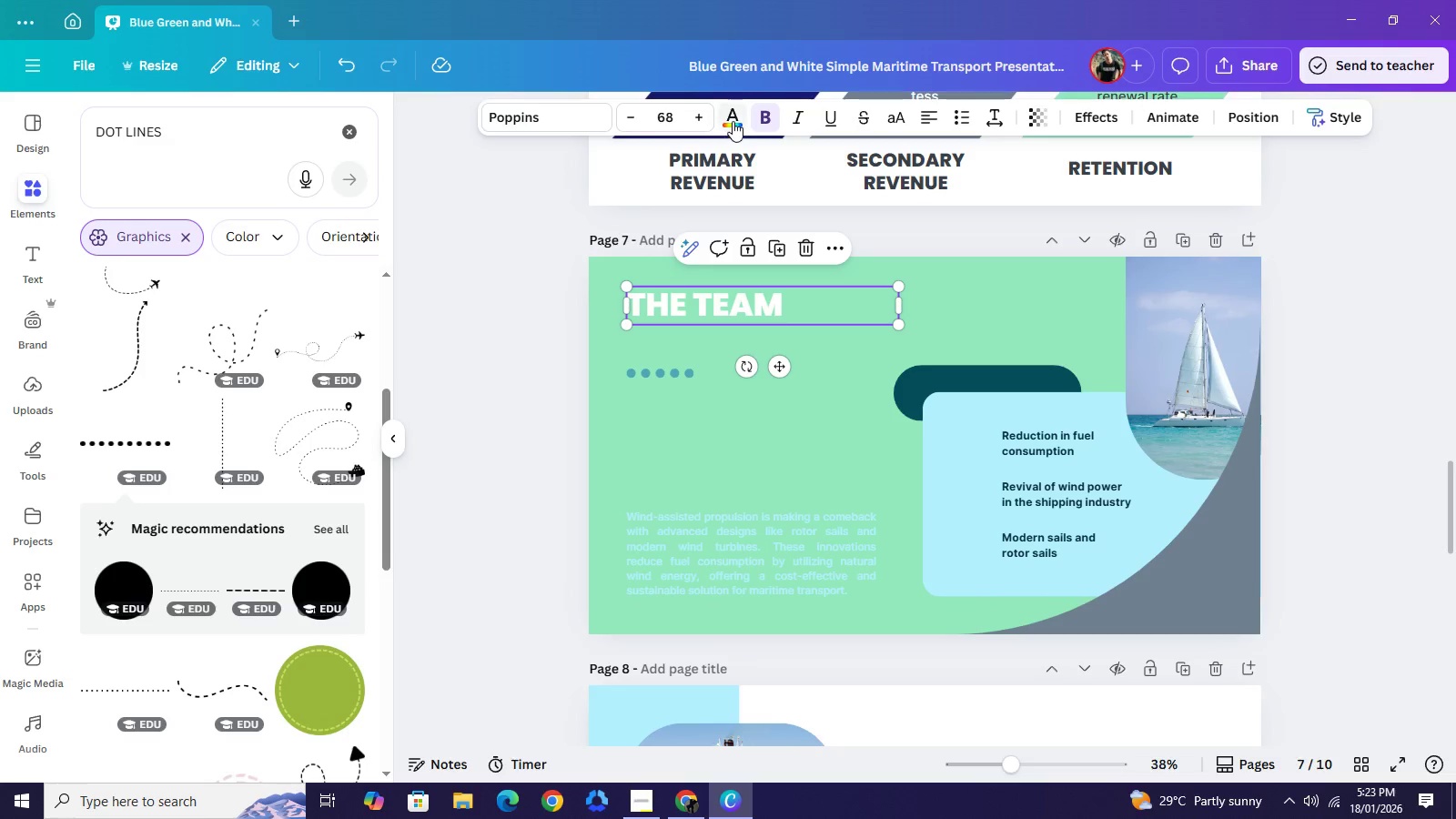 
left_click([733, 121])
 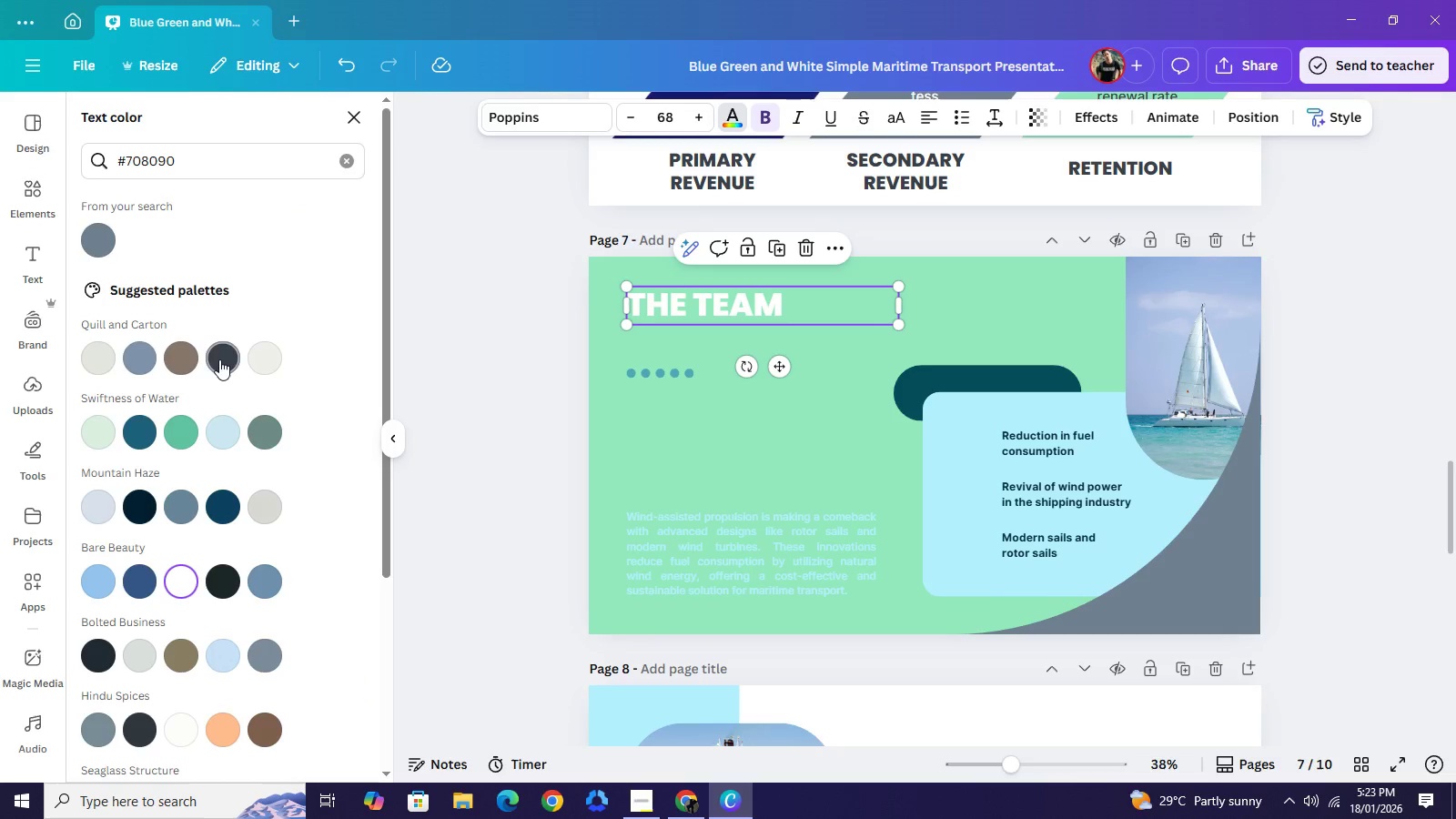 
left_click([219, 359])
 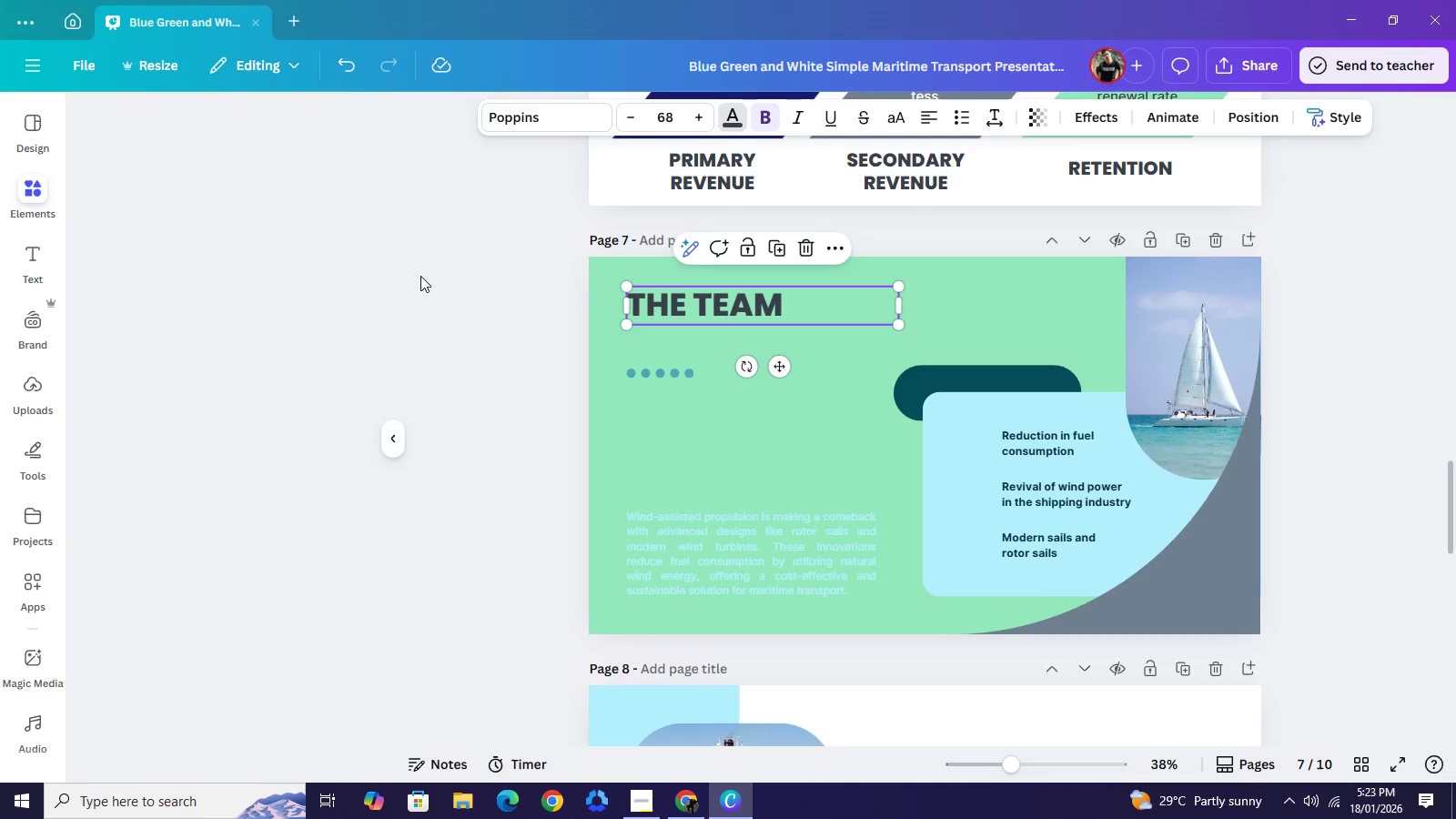 
double_click([420, 276])
 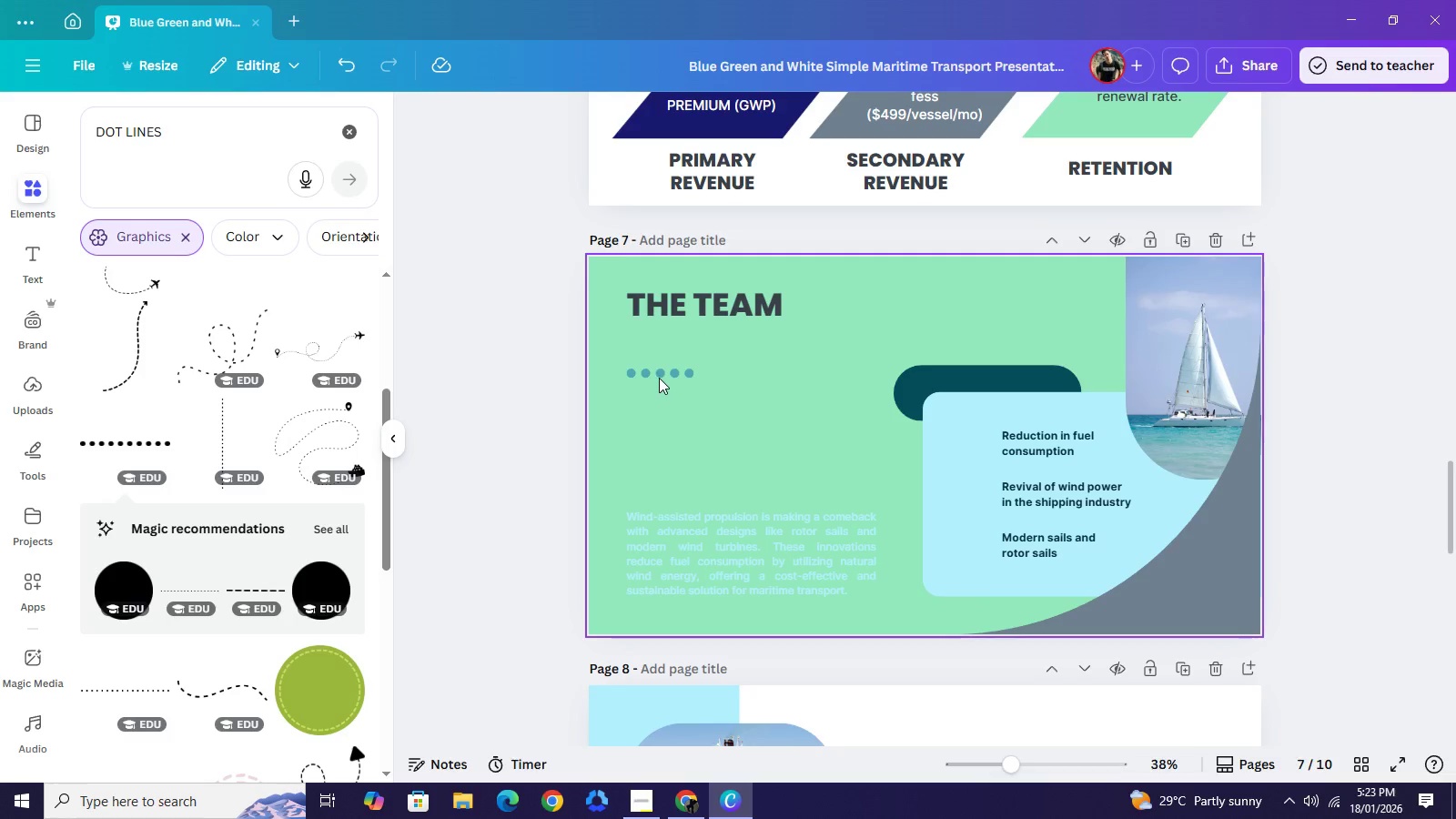 
left_click_drag(start_coordinate=[659, 378], to_coordinate=[1077, 293])
 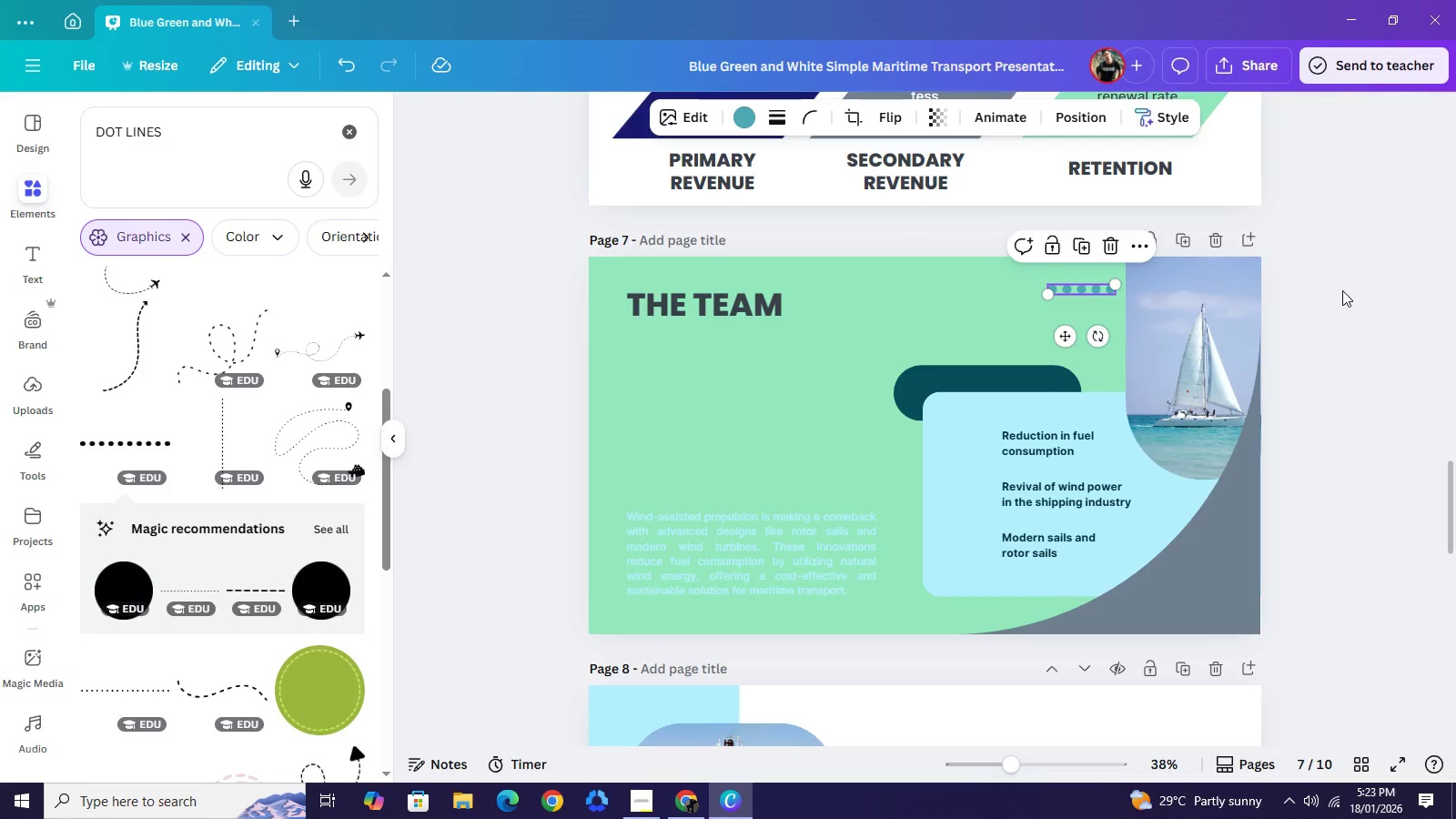 
left_click([1343, 290])
 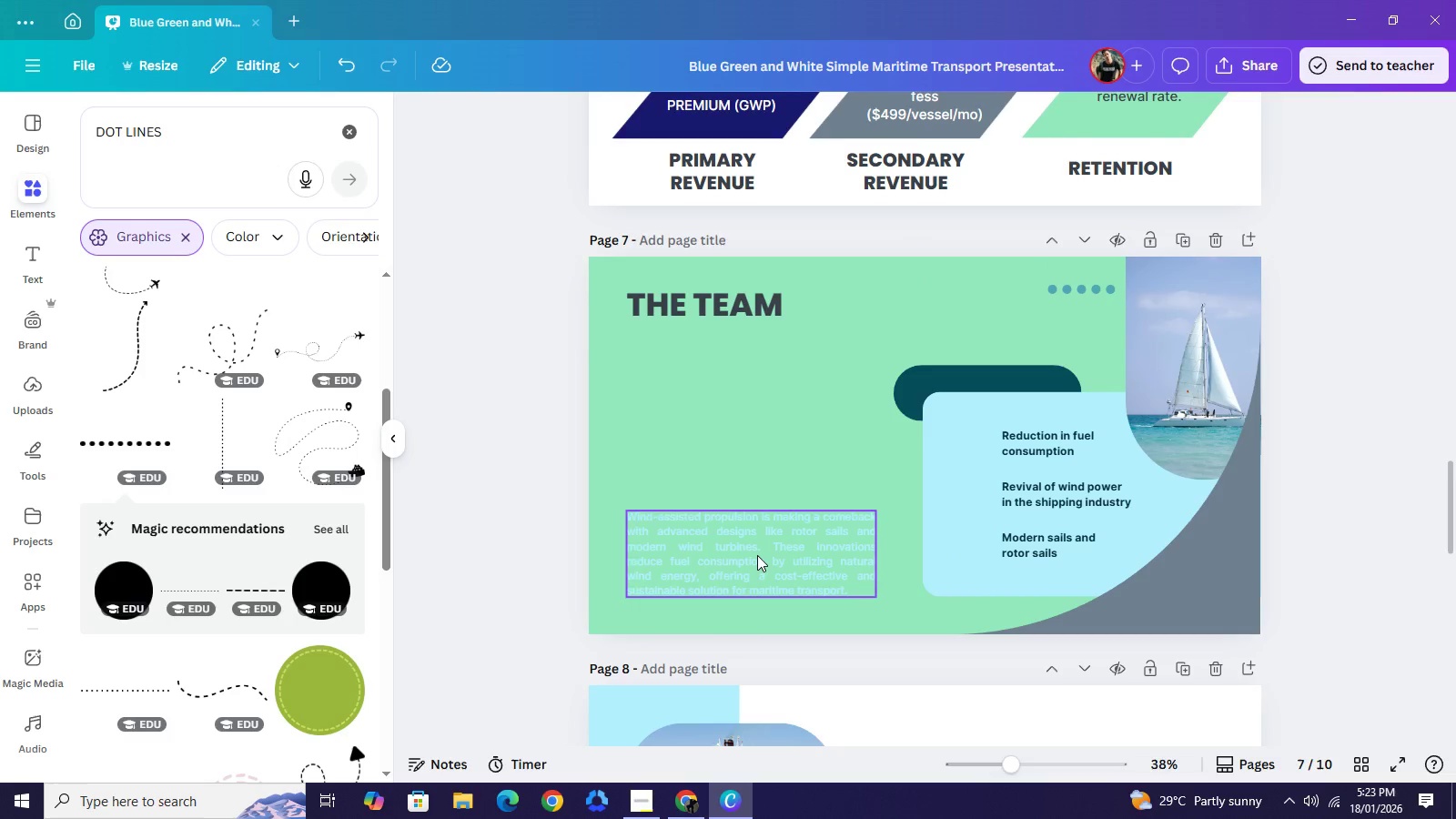 
left_click([757, 555])
 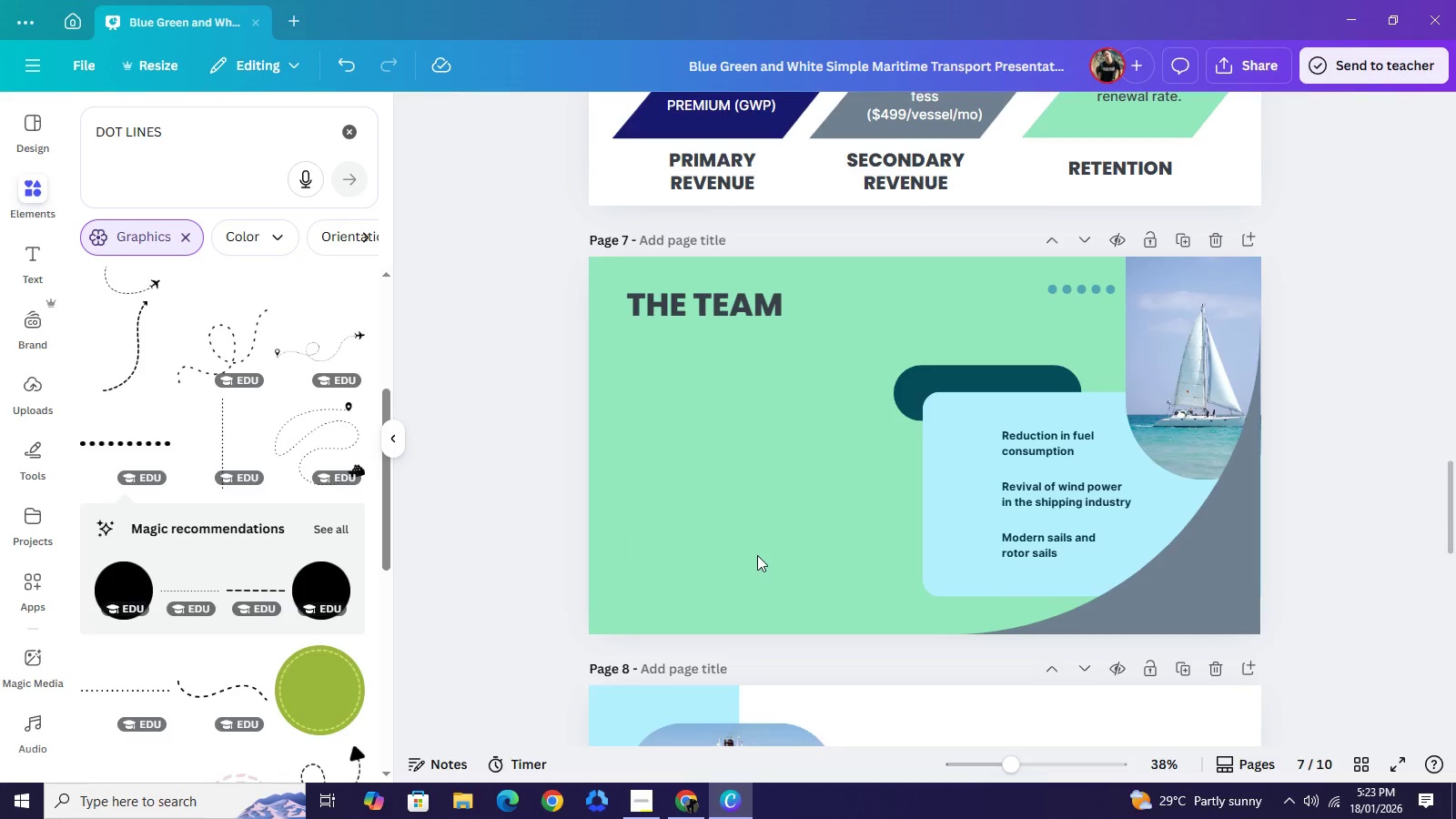 
key(Backspace)
 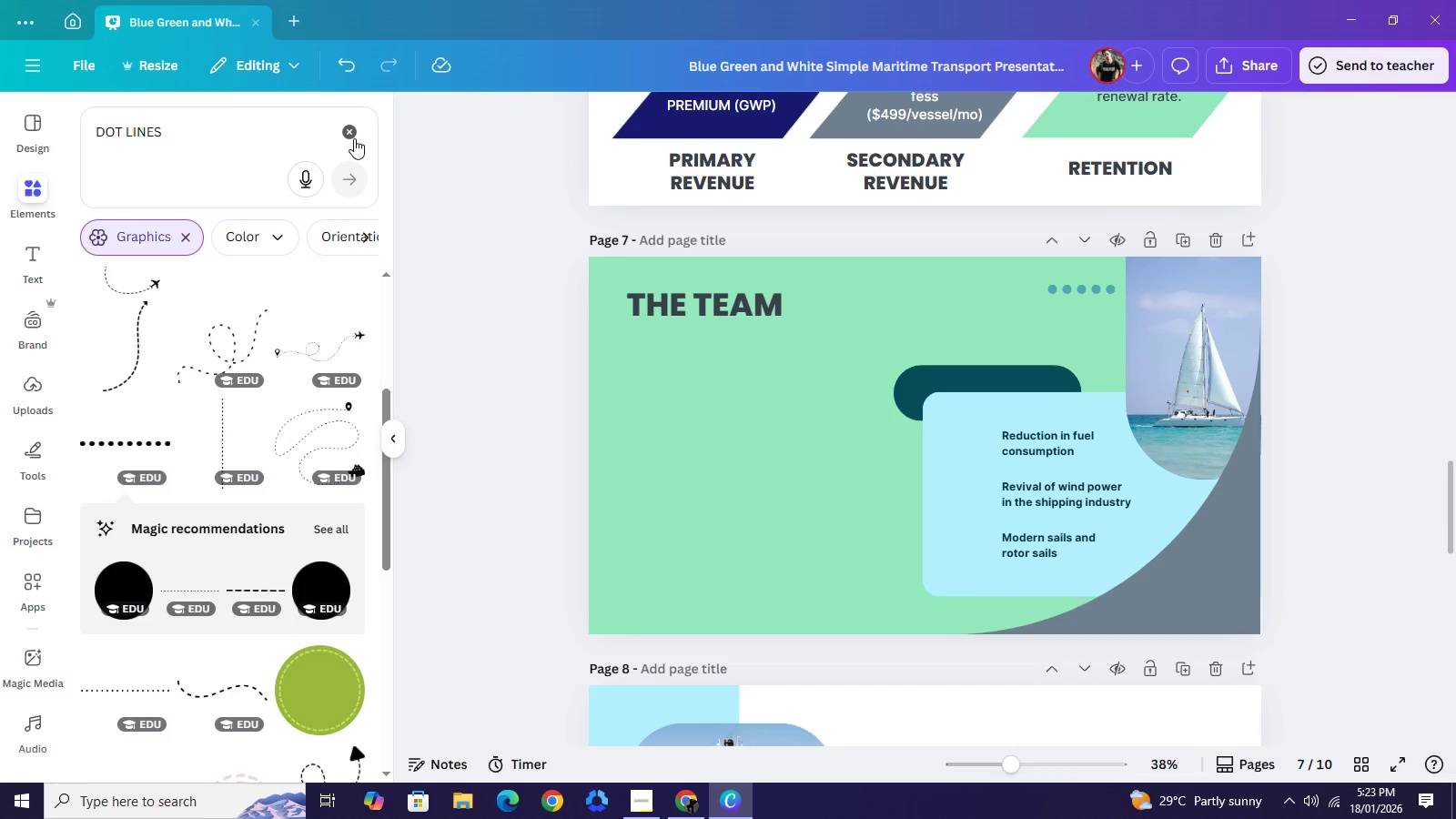 
left_click([355, 138])
 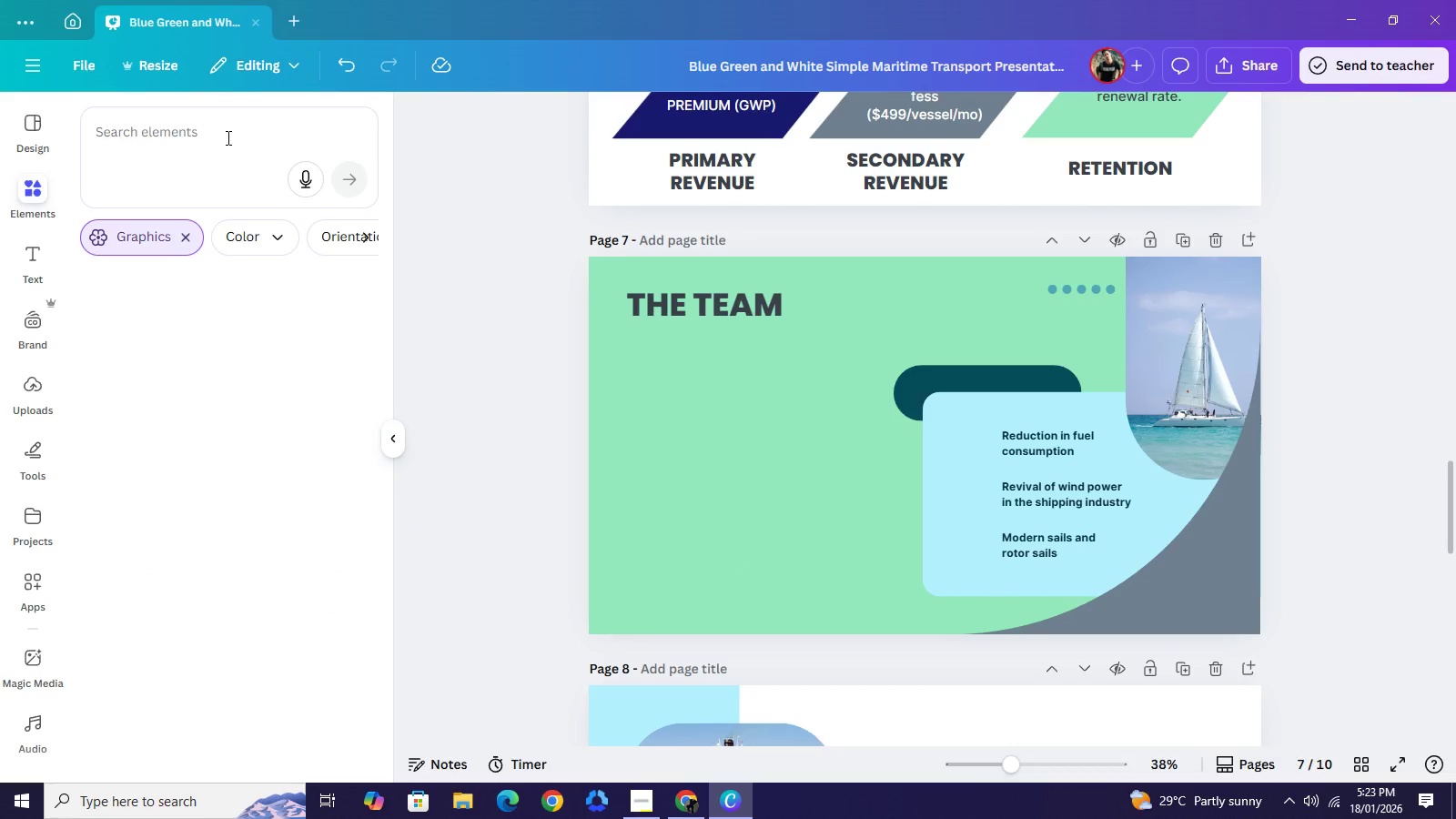 
left_click([227, 137])
 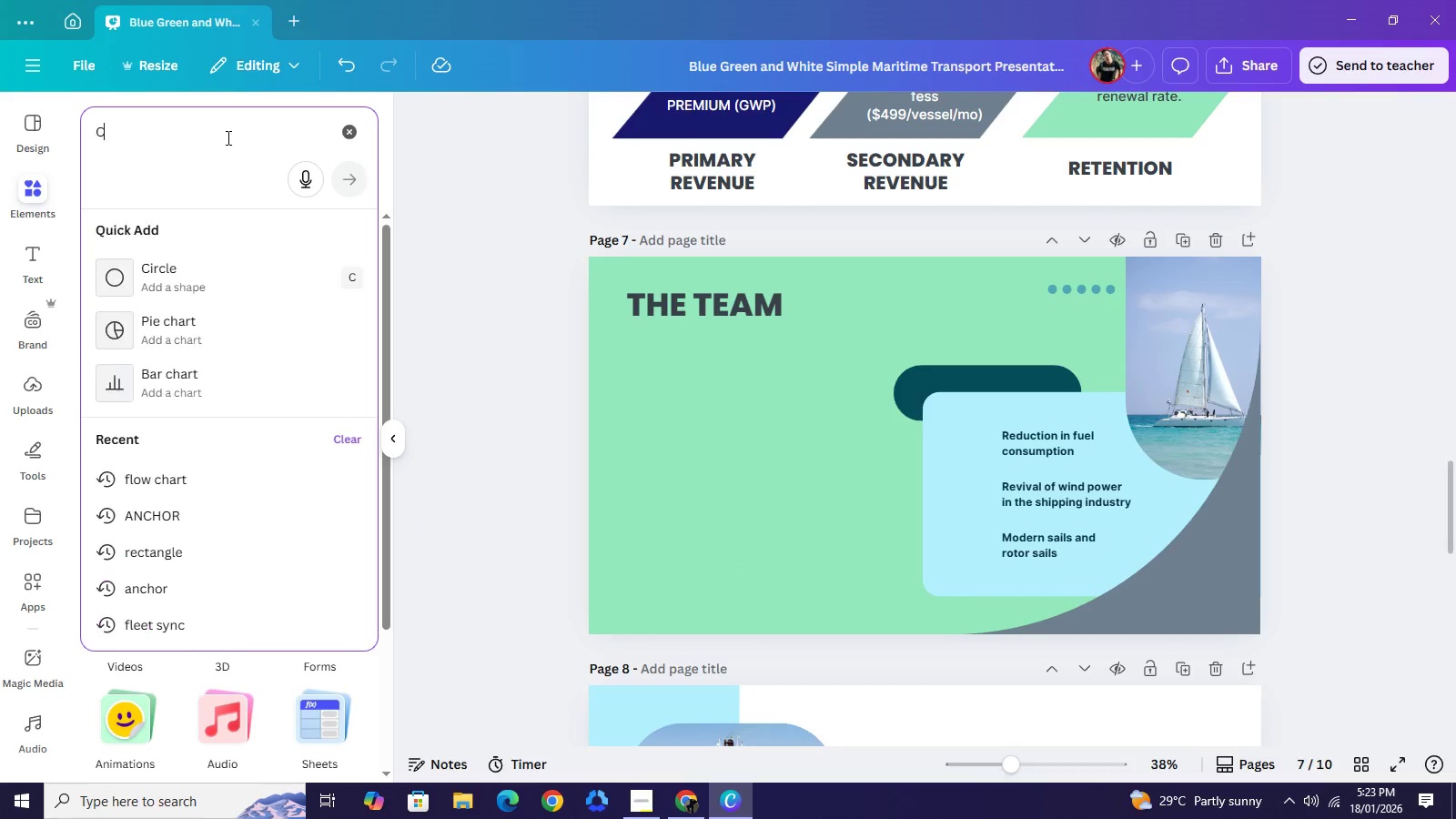 
type(CIRCLE FRAME)
 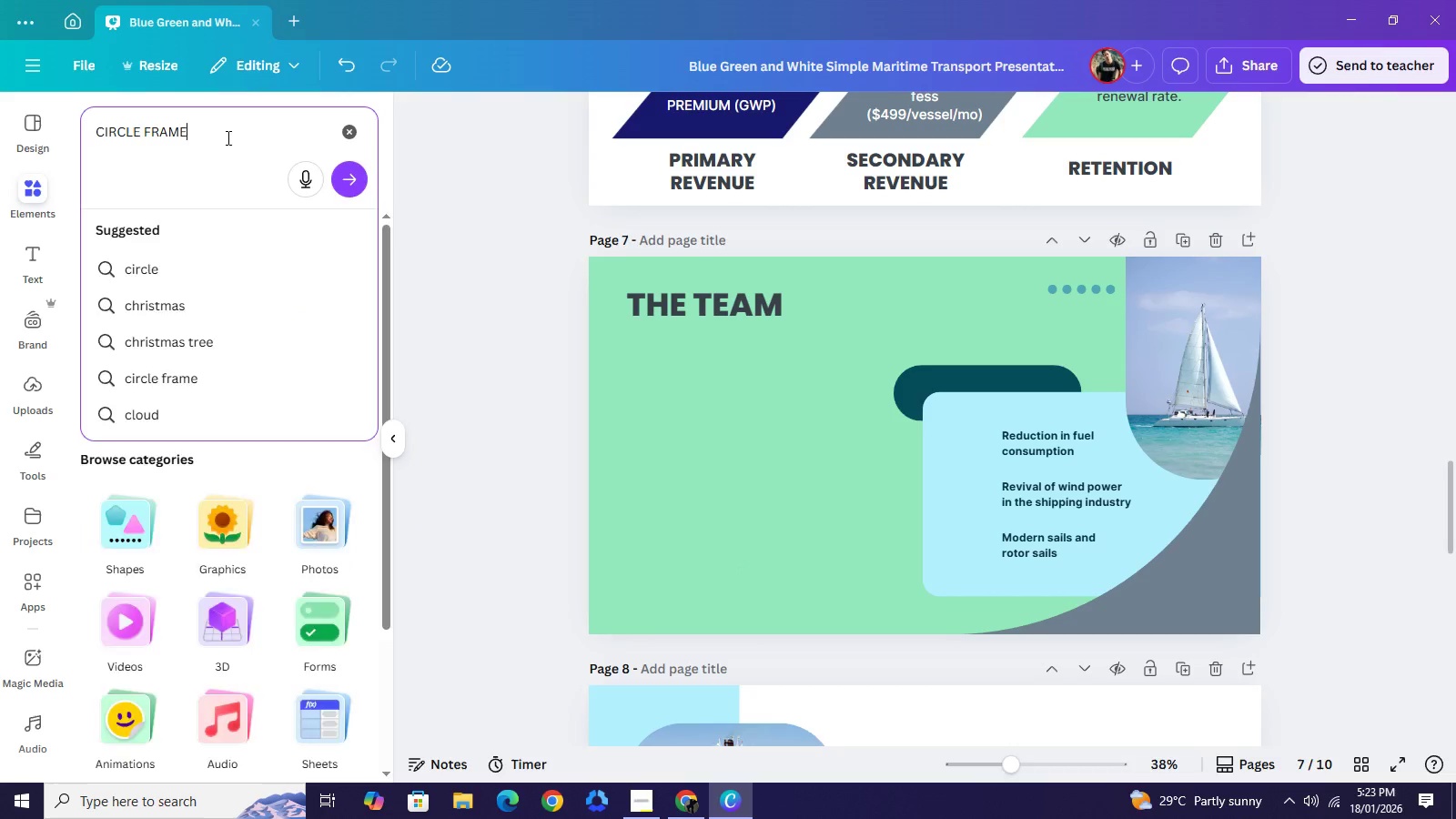 
key(Enter)
 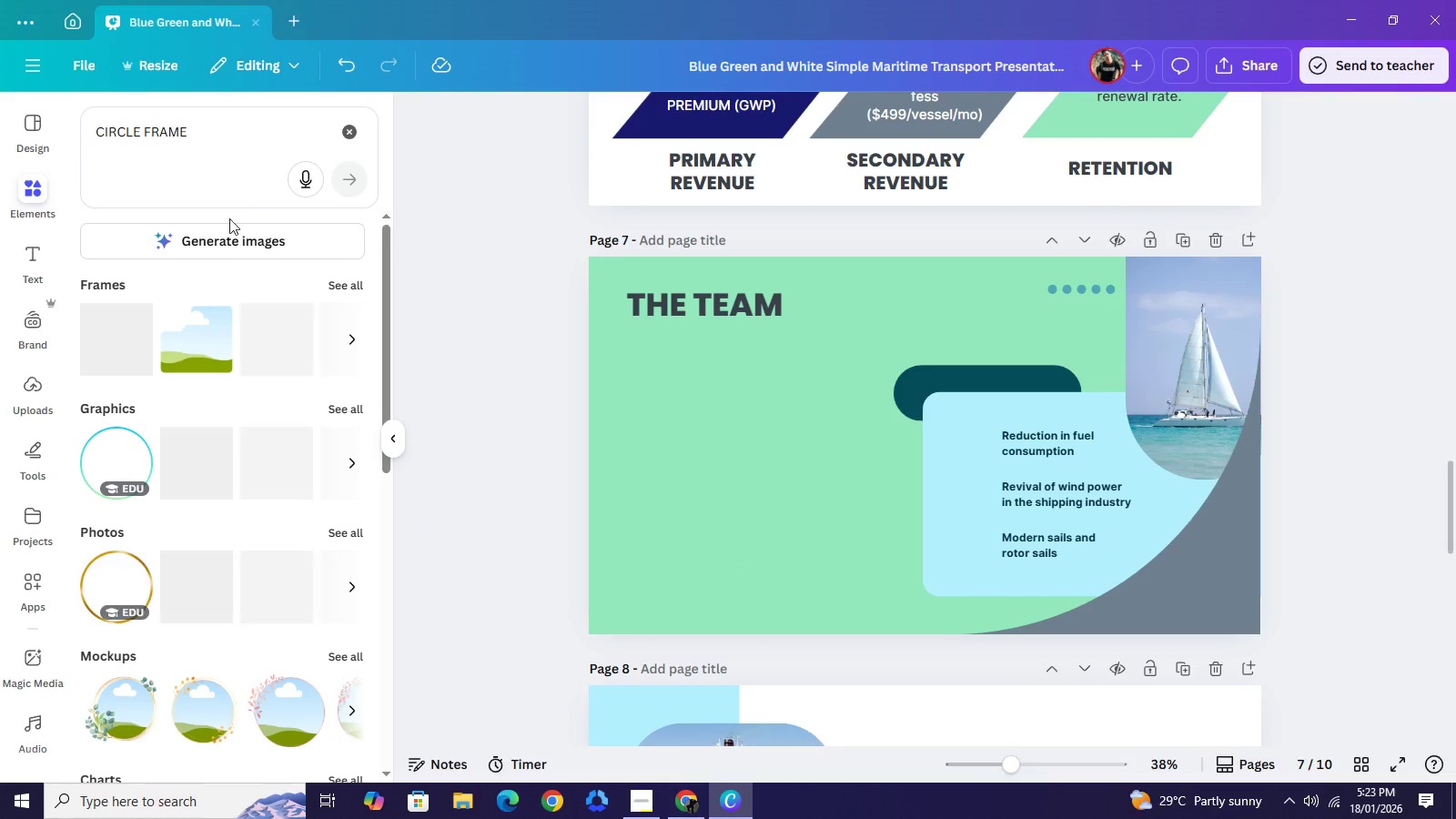 
mouse_move([213, 298])
 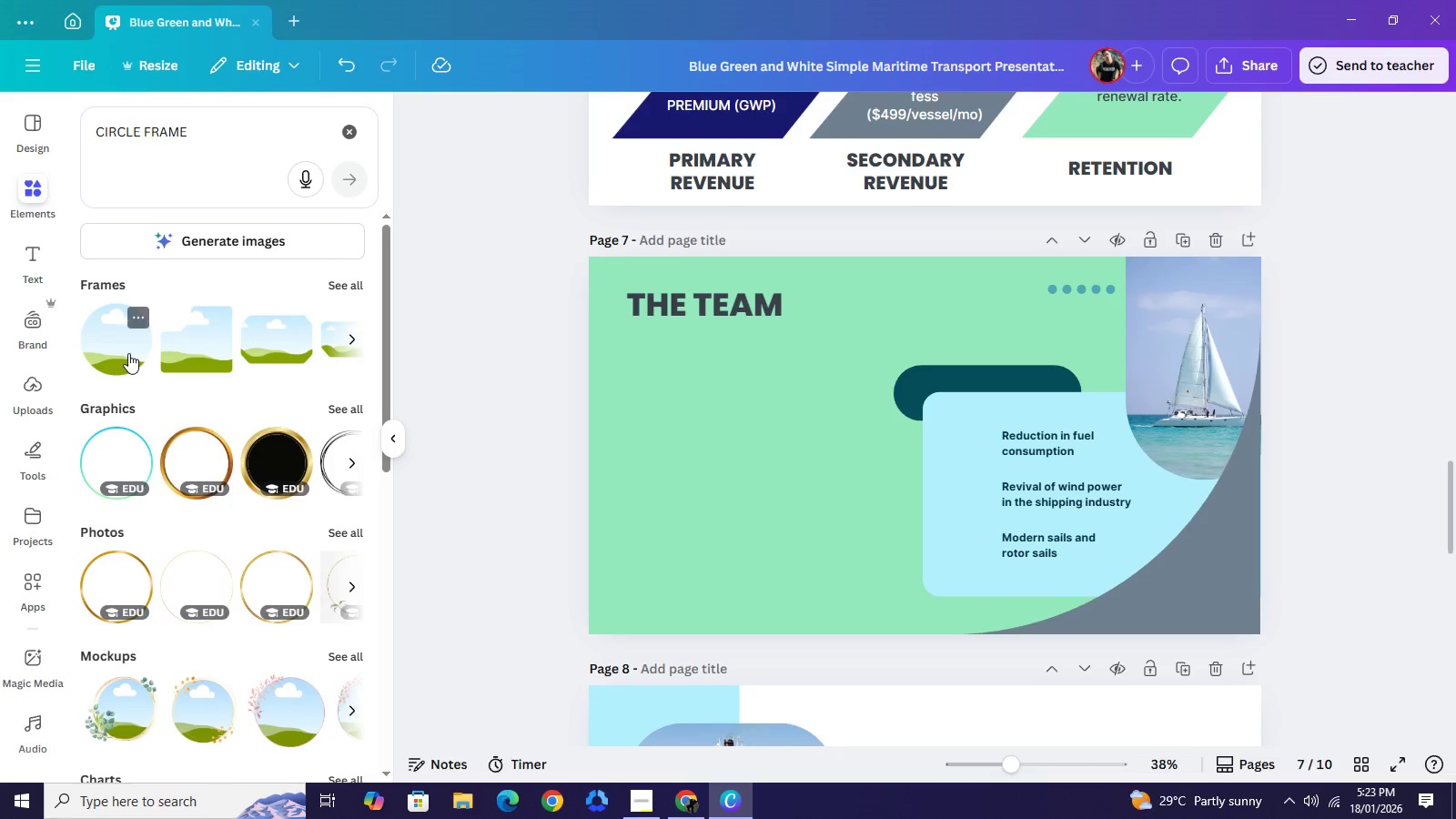 
left_click([128, 353])
 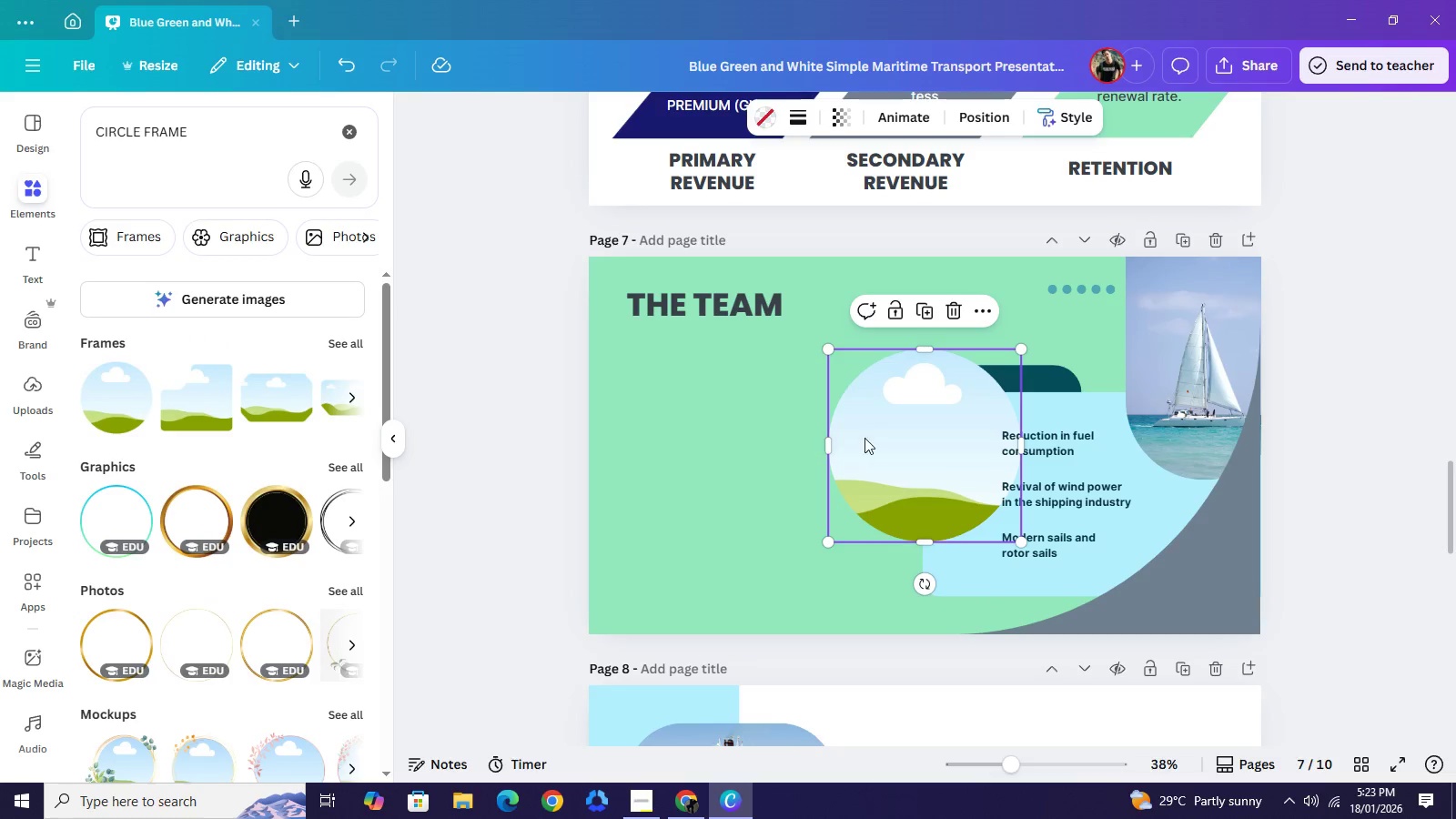 
left_click_drag(start_coordinate=[867, 438], to_coordinate=[693, 449])
 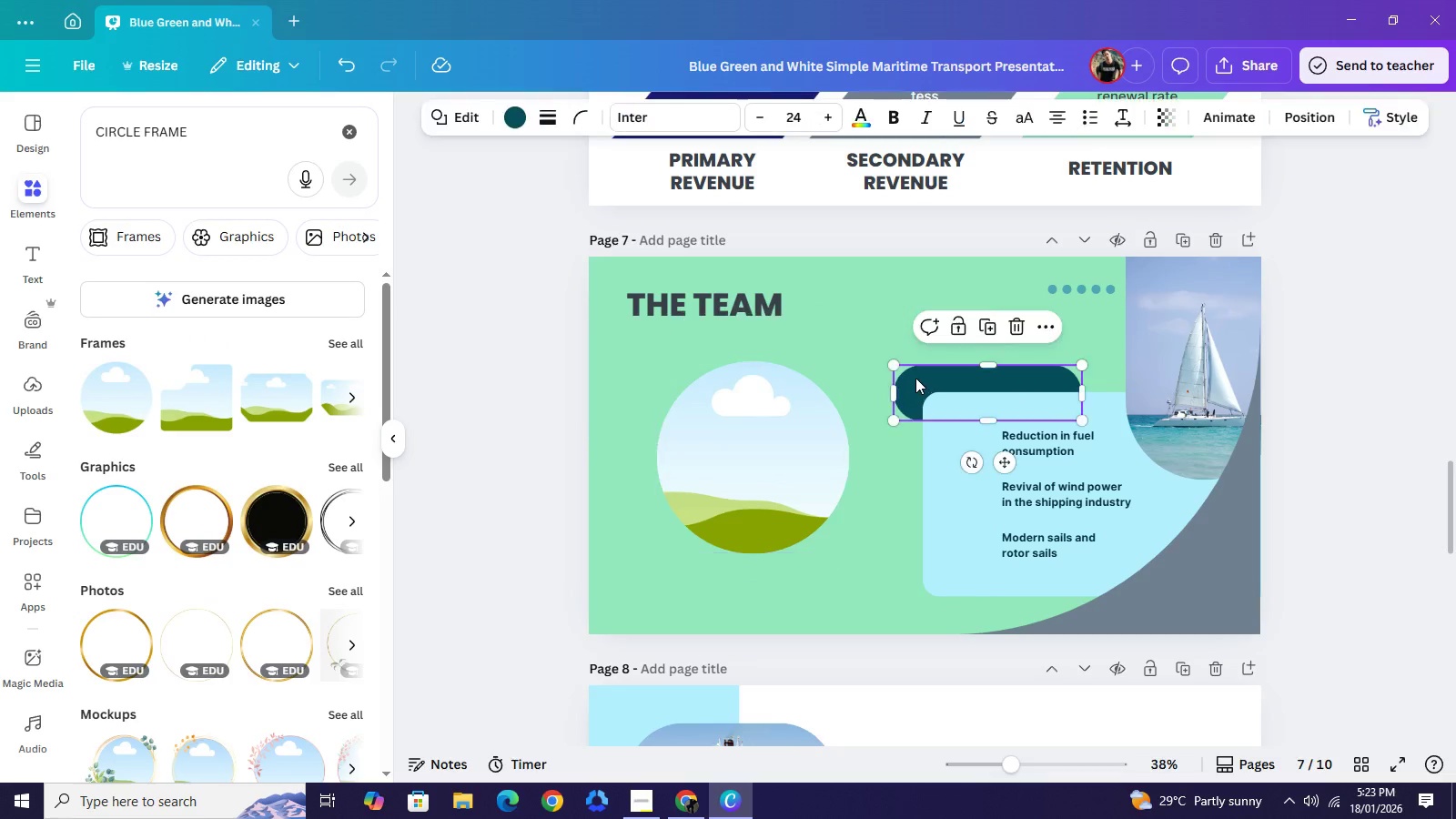 
left_click_drag(start_coordinate=[915, 379], to_coordinate=[867, 293])
 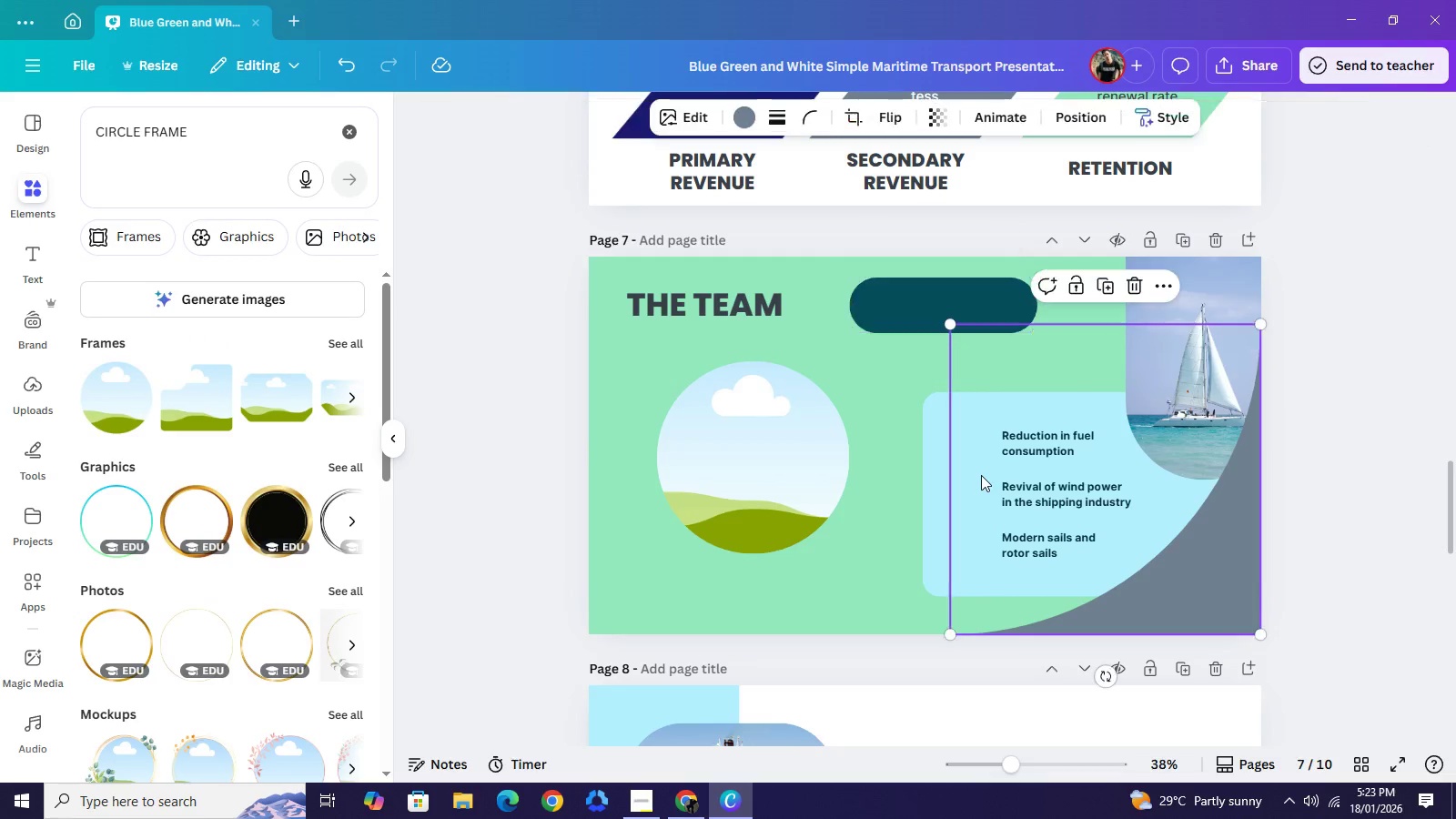 
left_click([981, 475])
 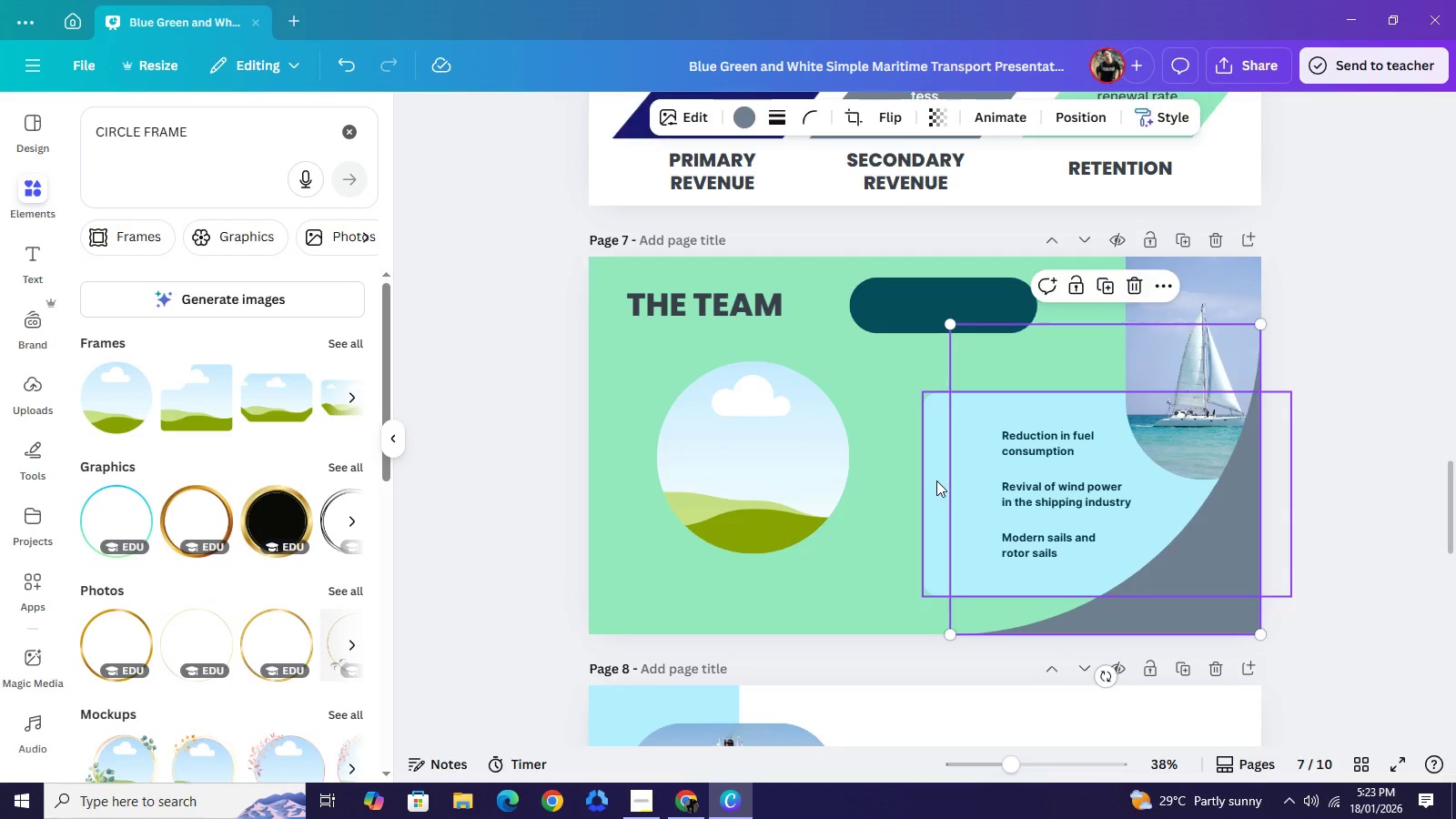 
left_click([936, 480])
 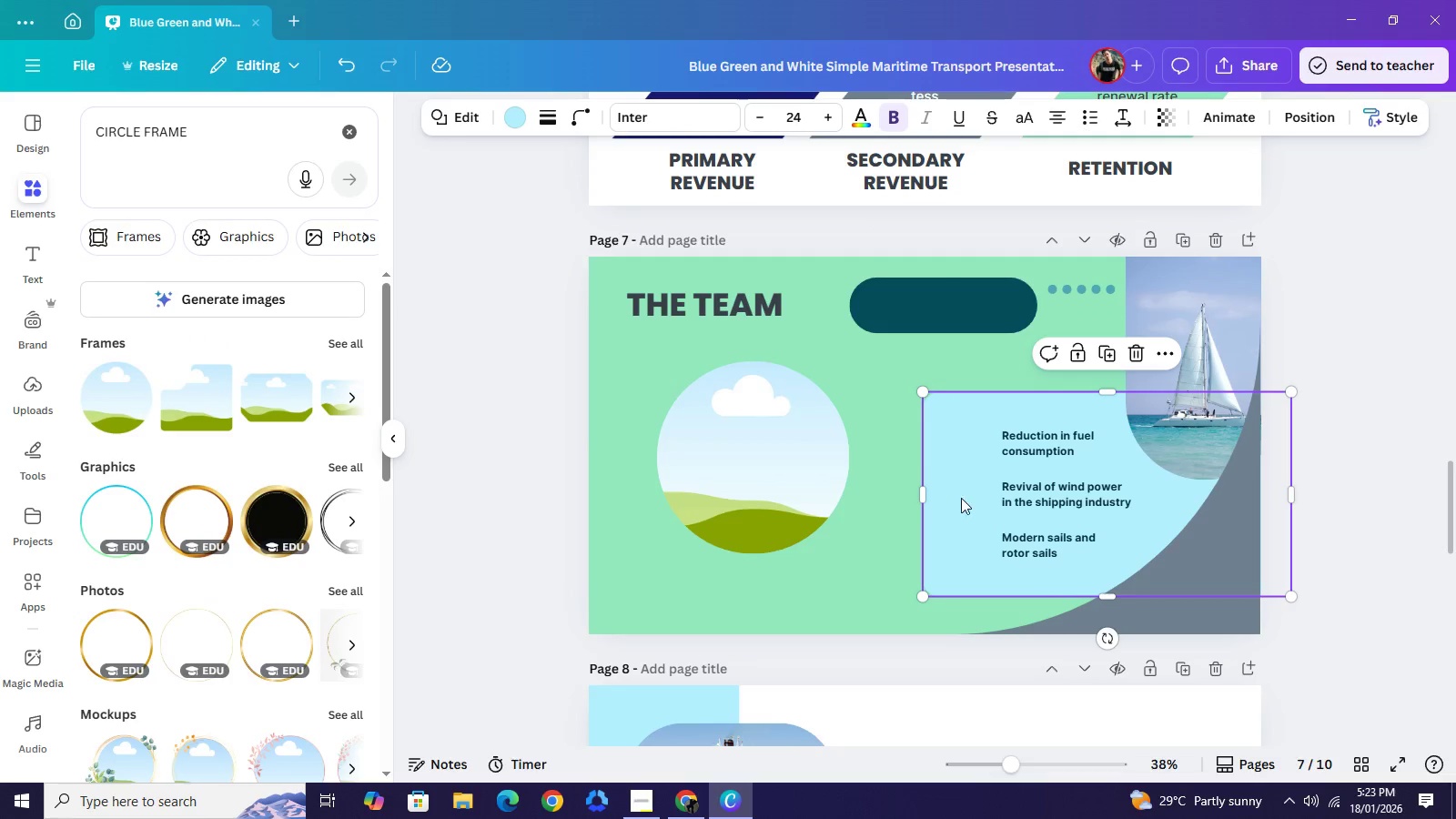 
key(Backspace)
 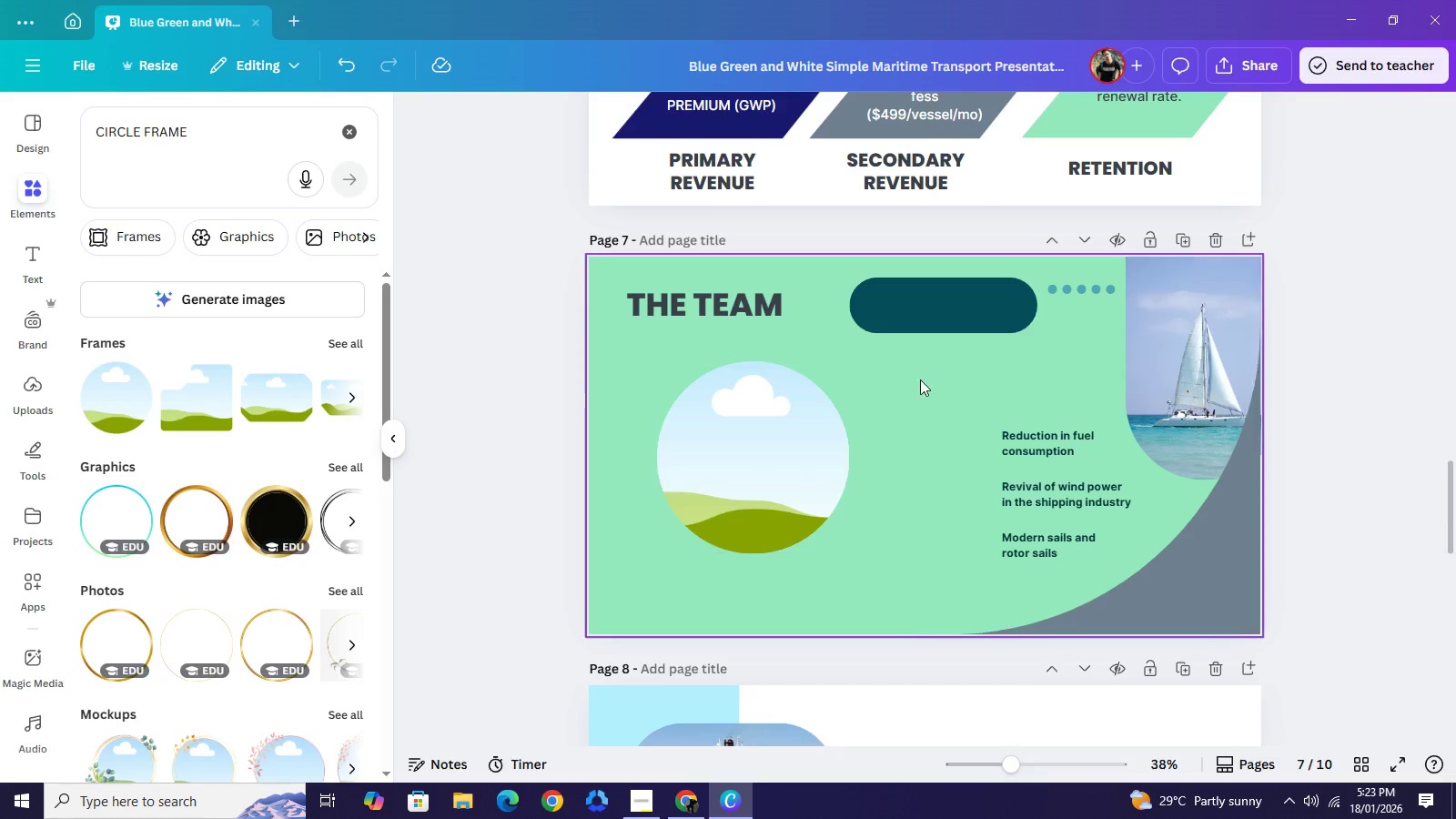 
left_click_drag(start_coordinate=[1038, 449], to_coordinate=[683, 601])
 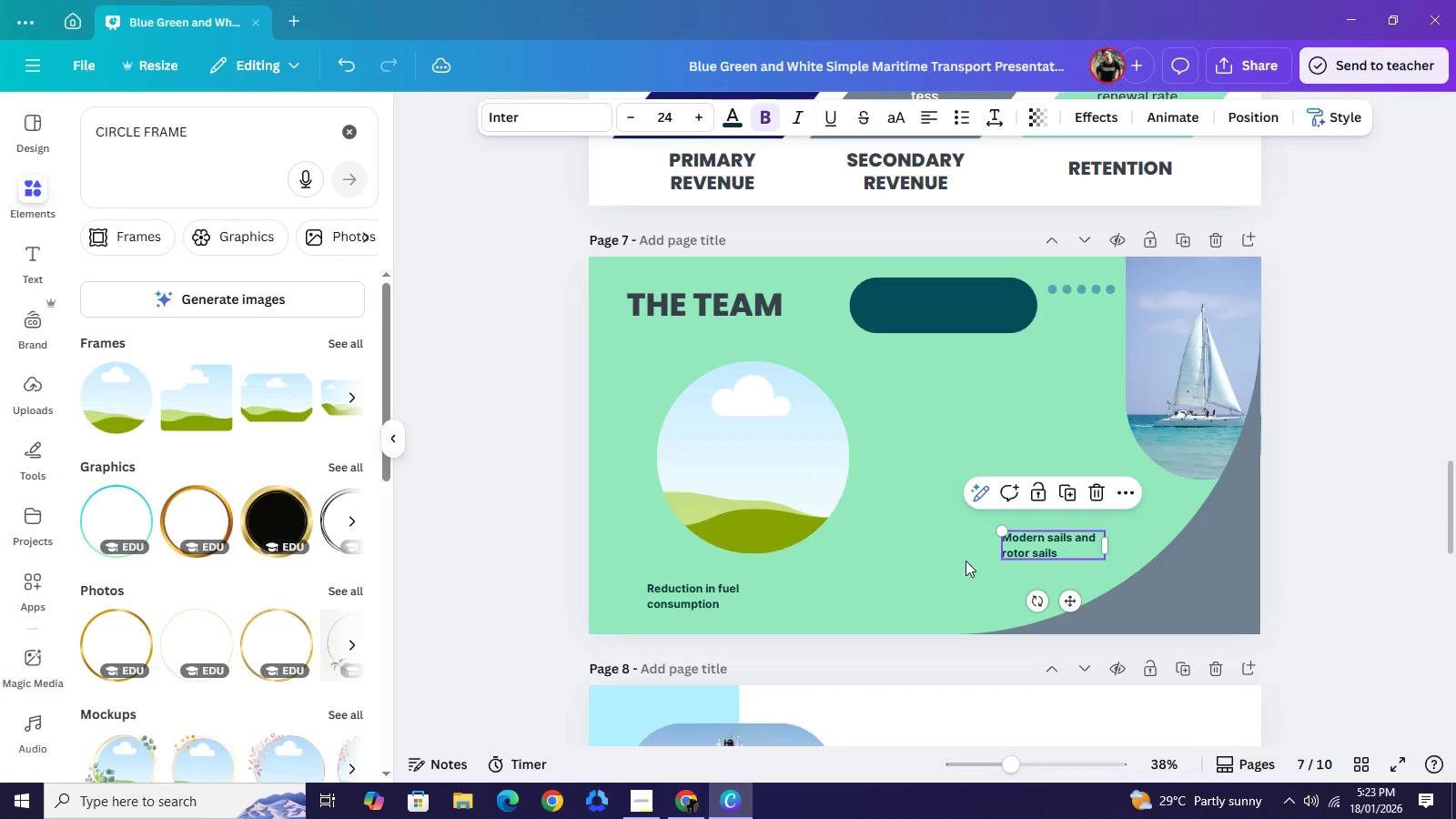 
left_click_drag(start_coordinate=[1020, 543], to_coordinate=[826, 608])
 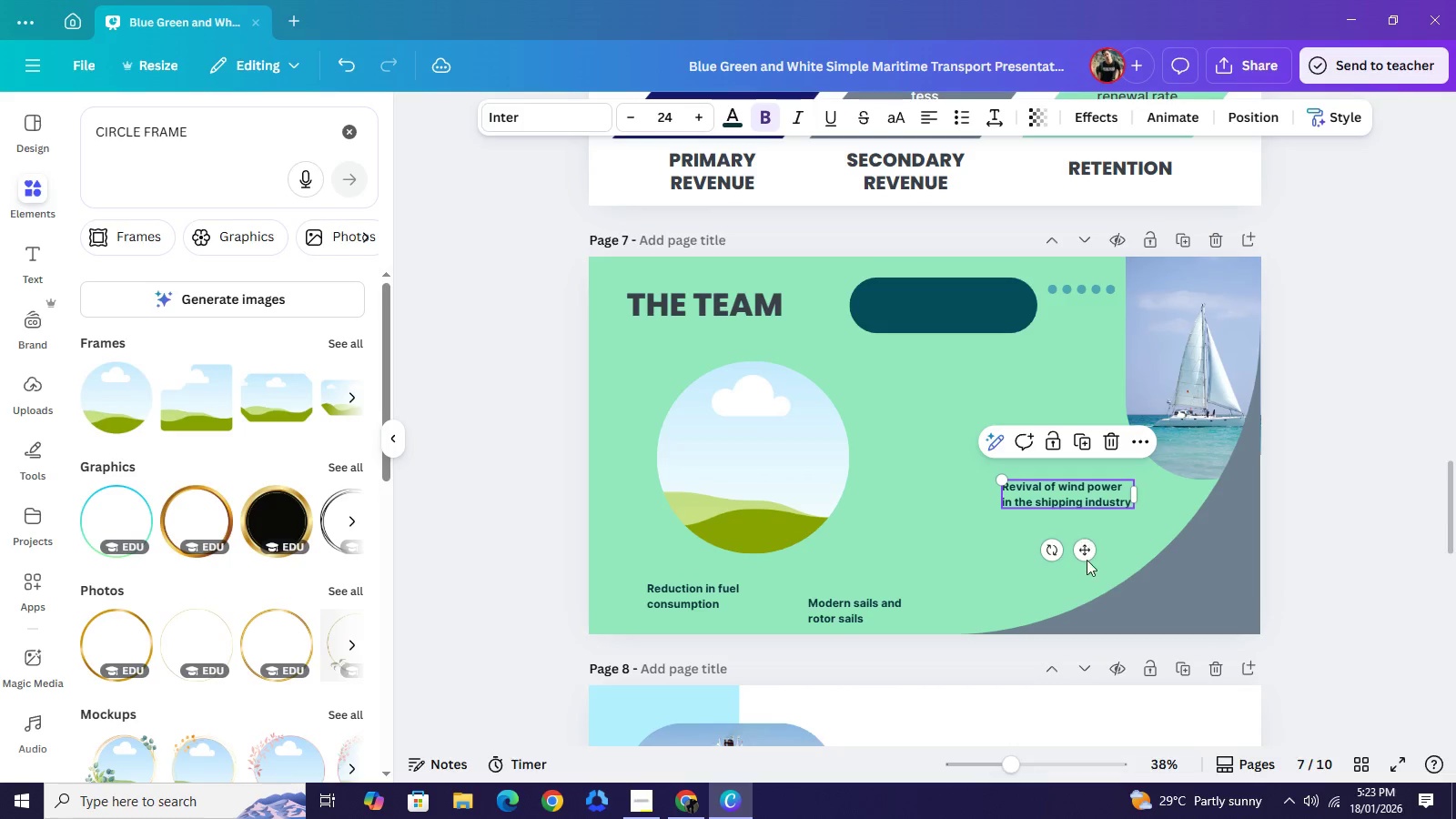 
left_click_drag(start_coordinate=[1074, 496], to_coordinate=[1091, 600])
 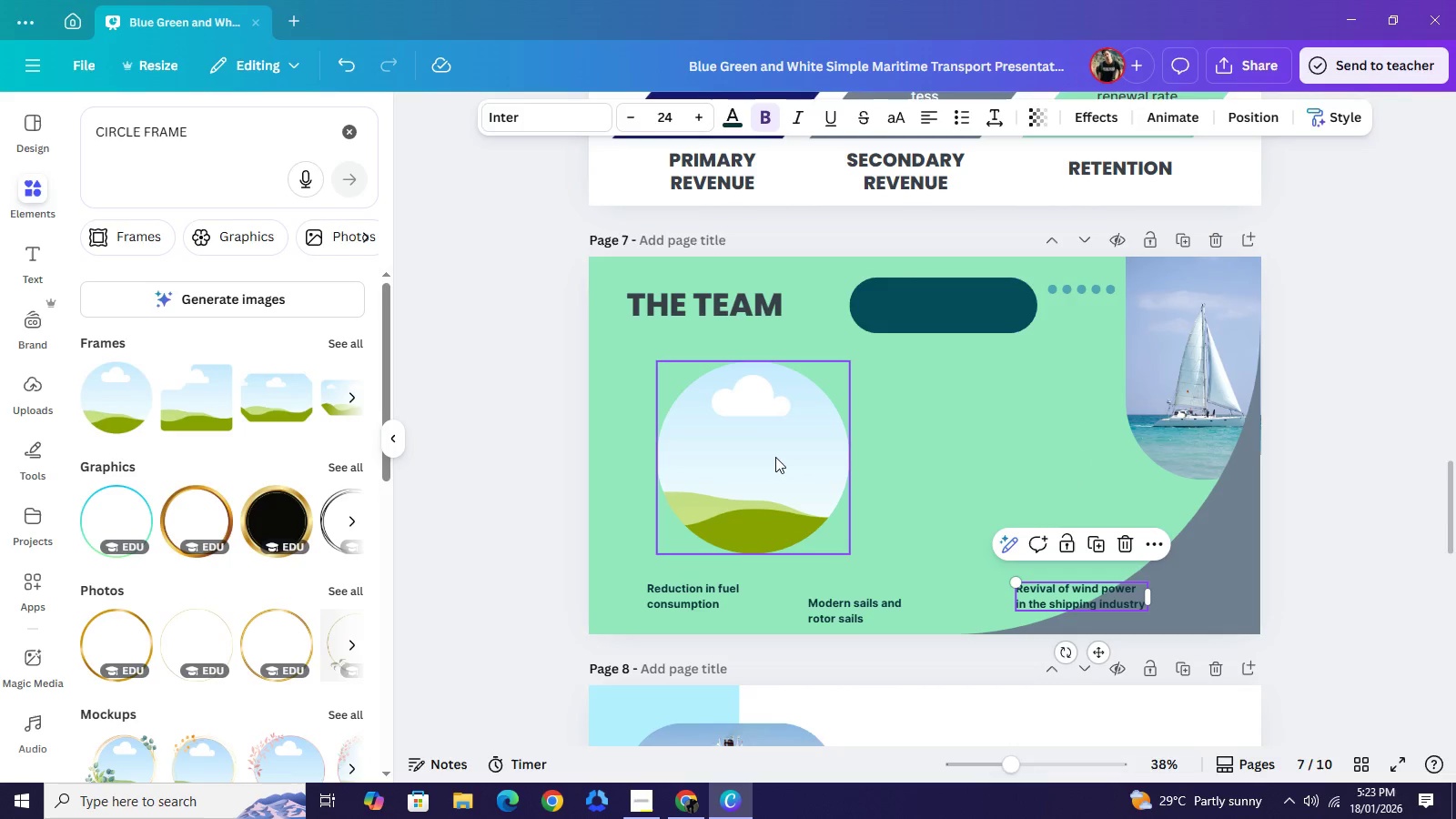 
left_click([775, 457])
 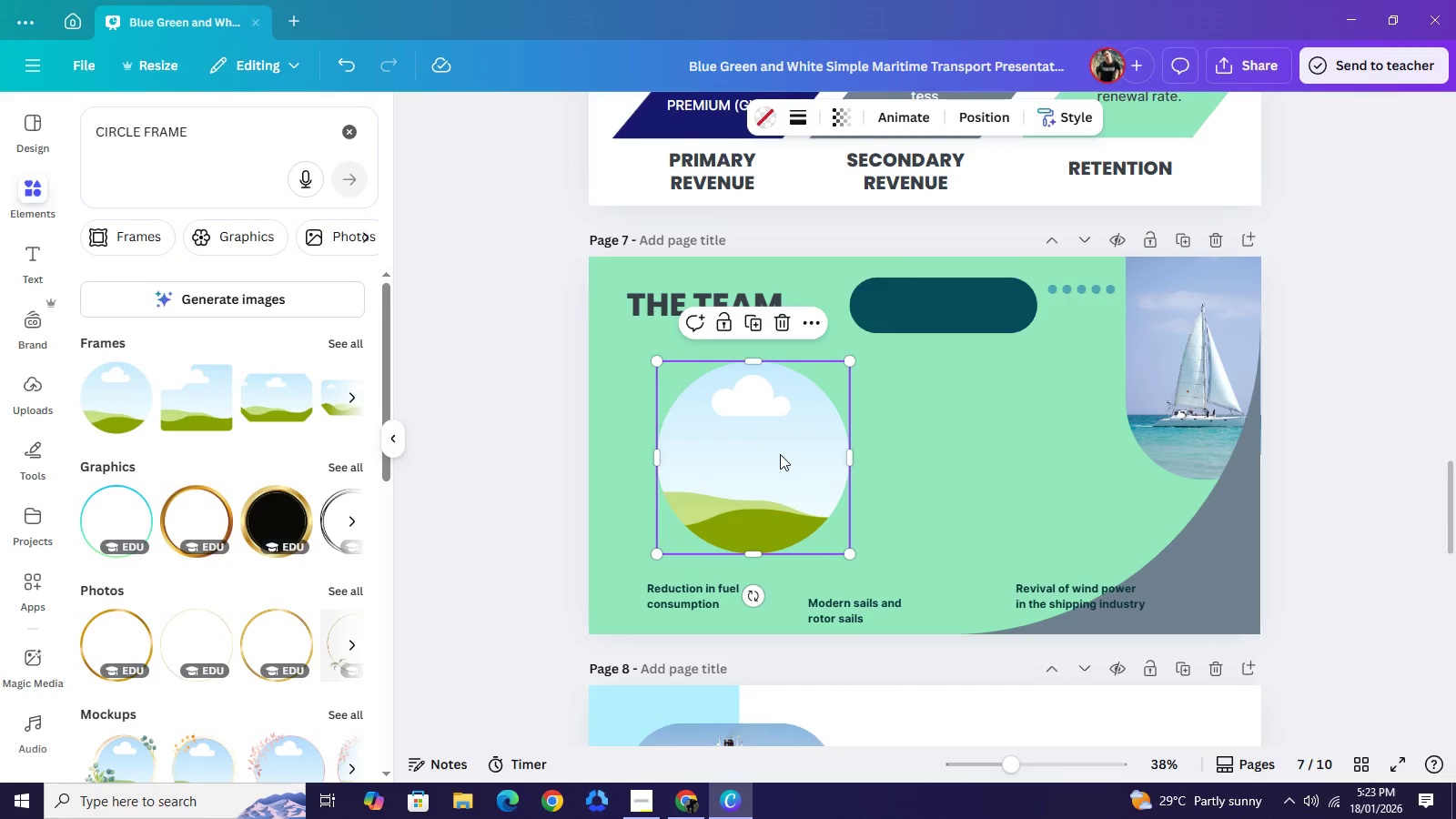 
key(Control+C)
 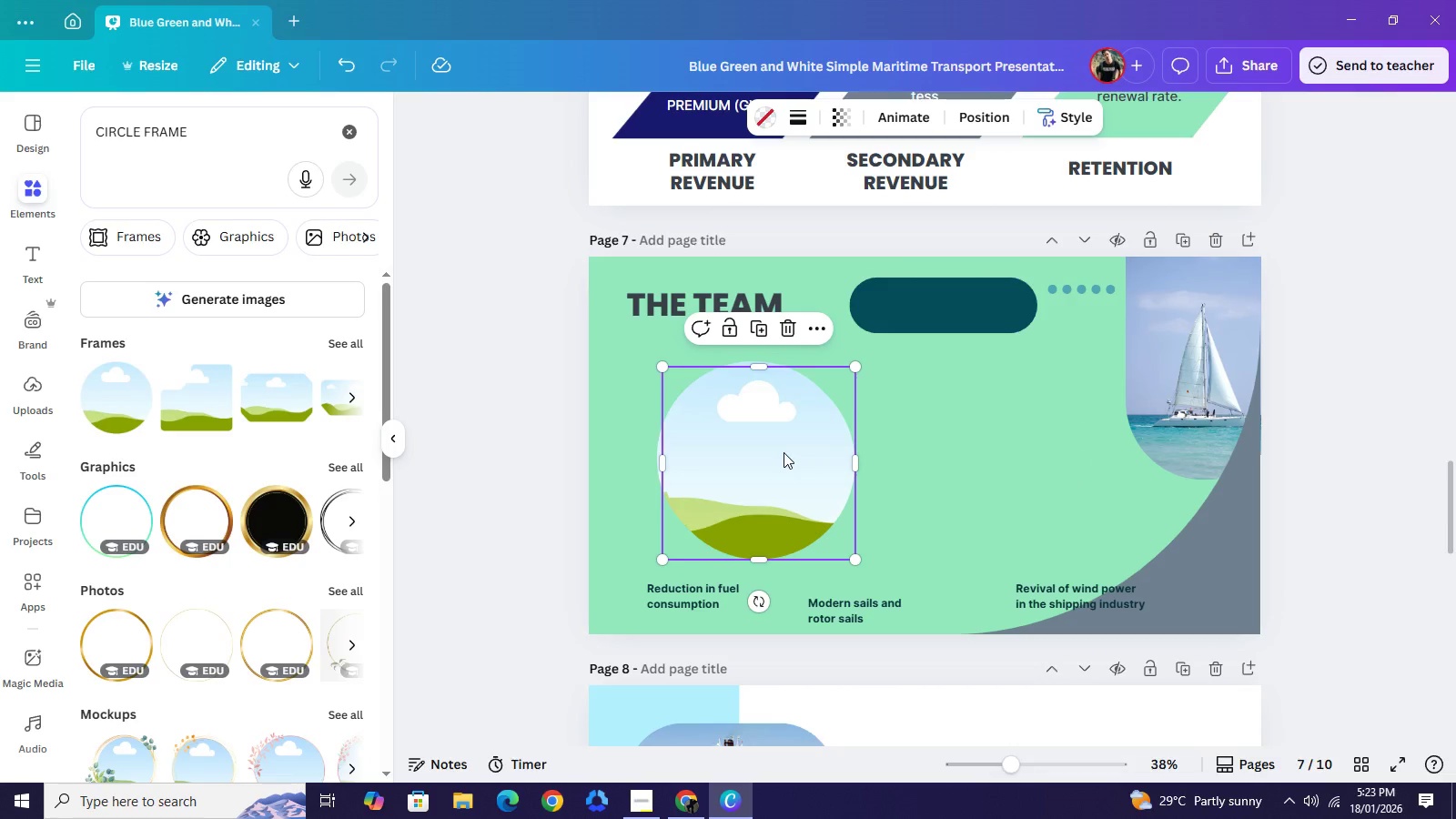 
key(Control+V)
 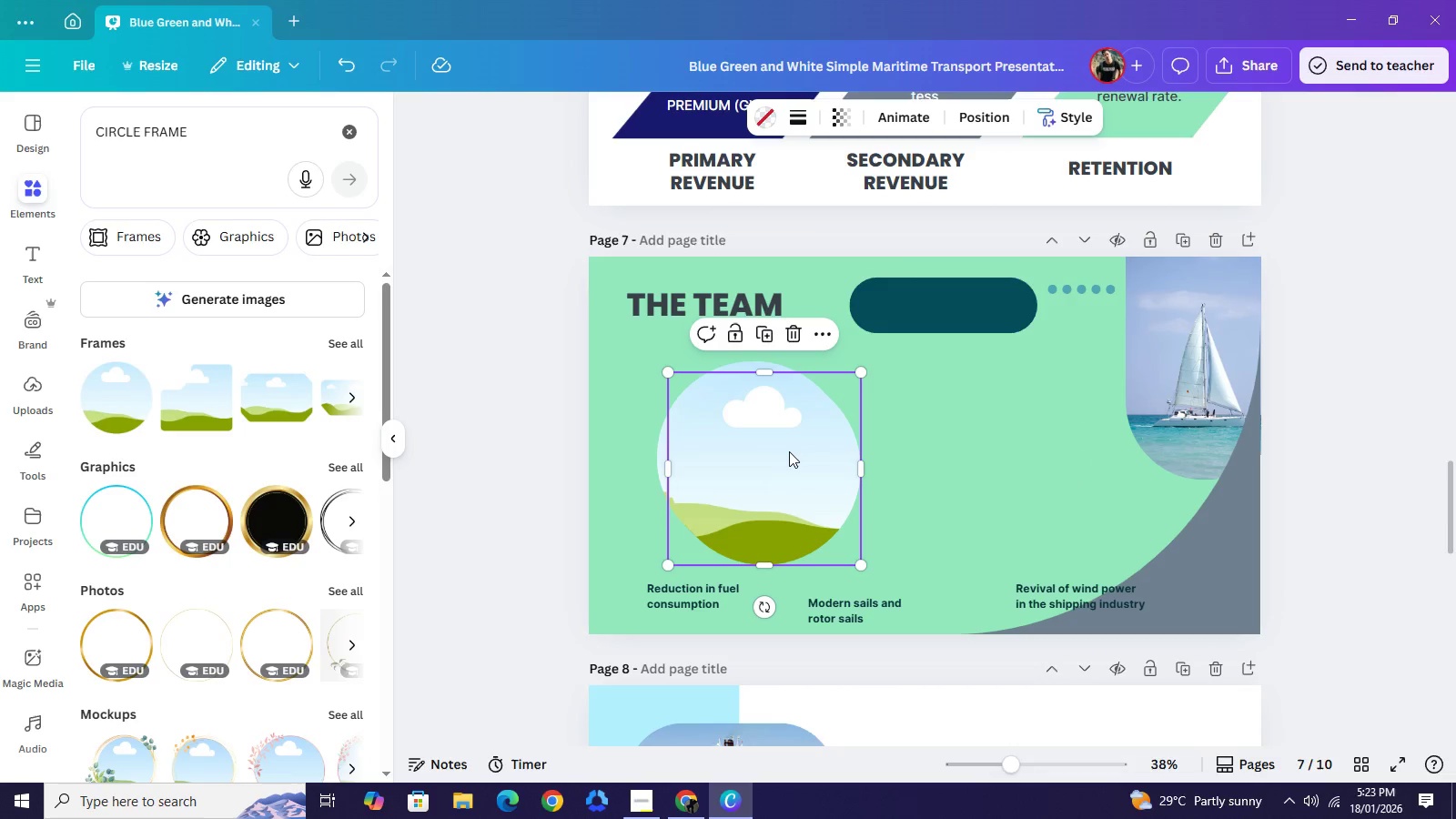 
key(Control+V)
 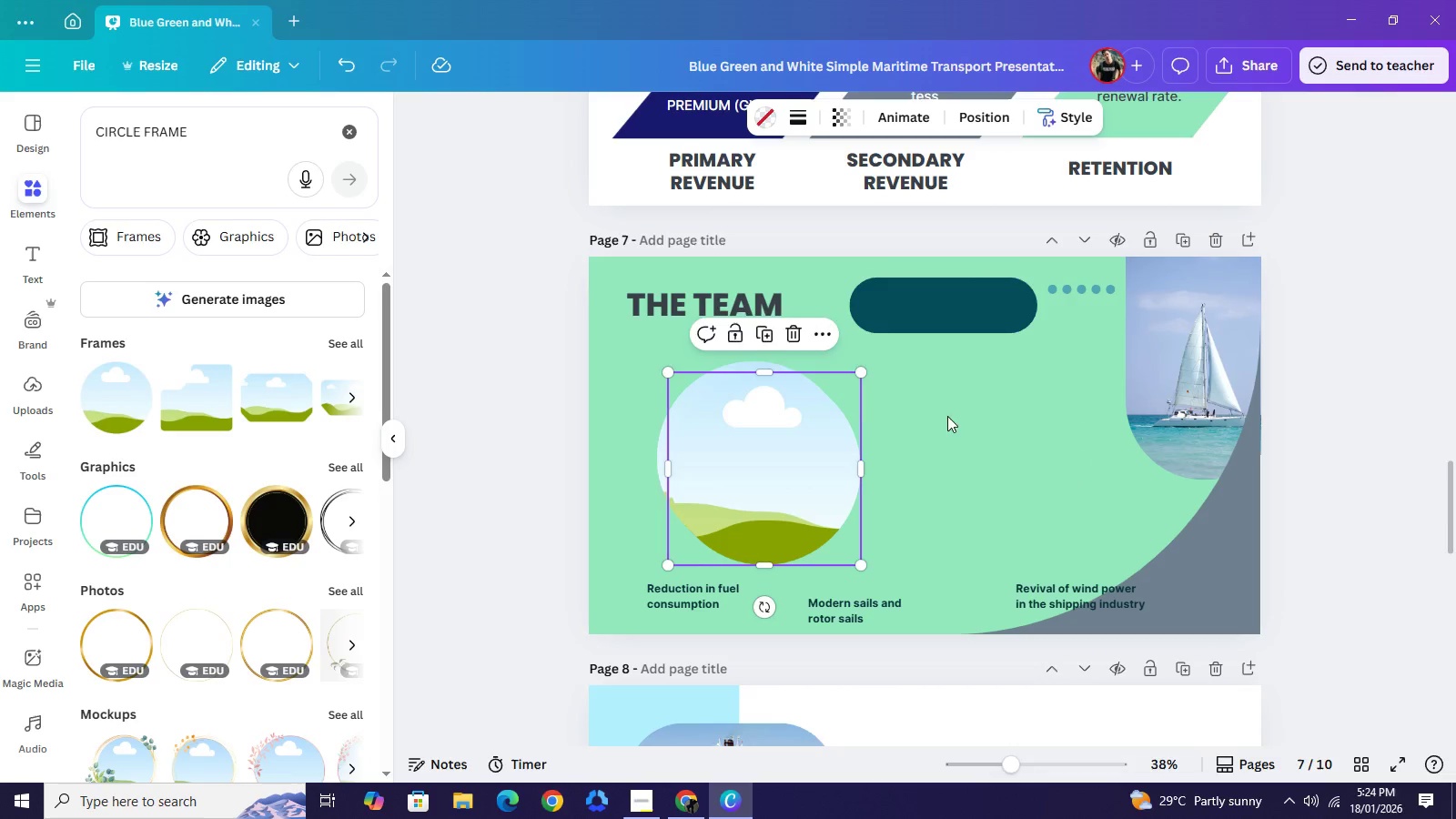 
left_click_drag(start_coordinate=[790, 451], to_coordinate=[1138, 429])
 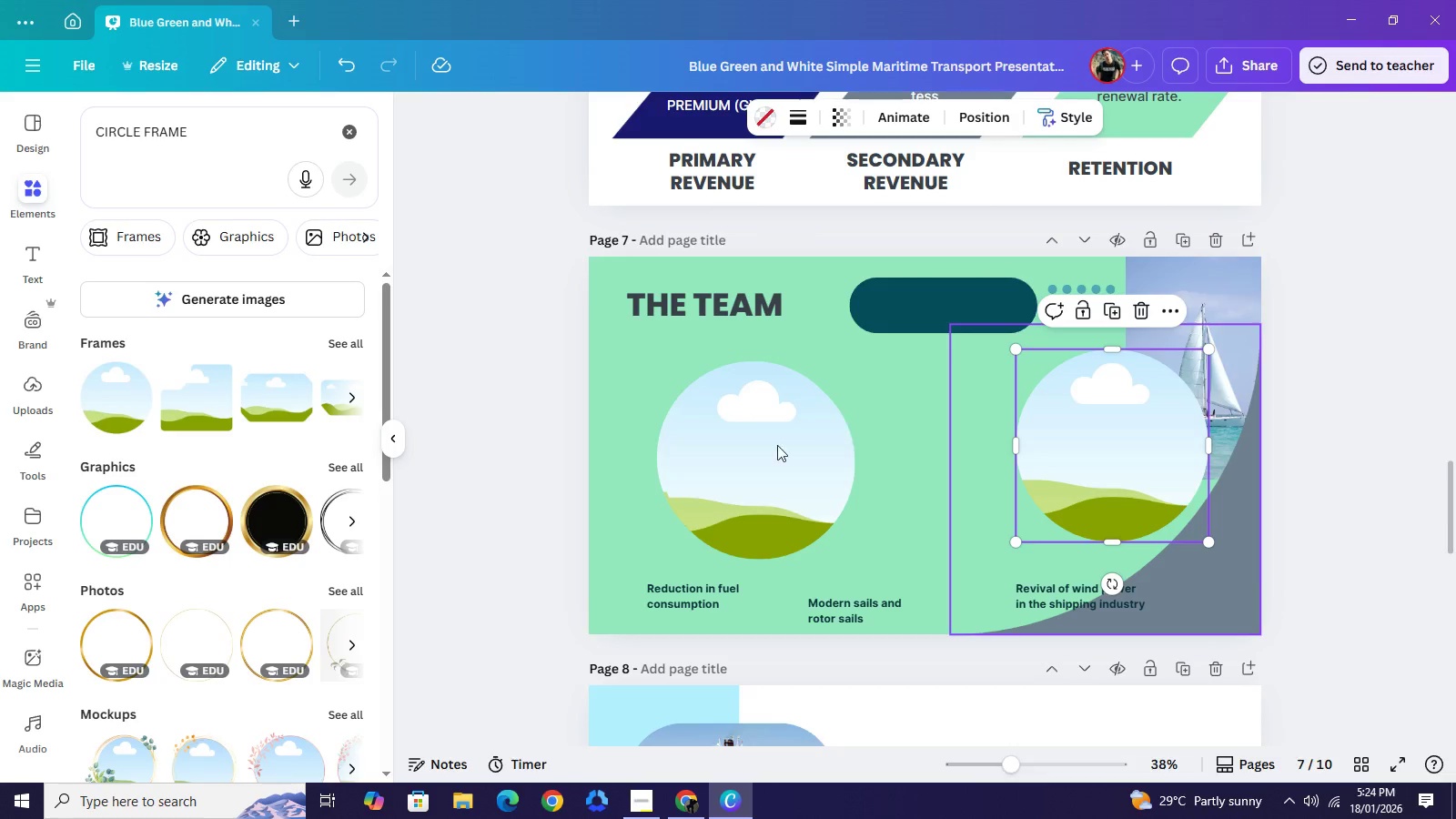 
left_click_drag(start_coordinate=[758, 453], to_coordinate=[915, 450])
 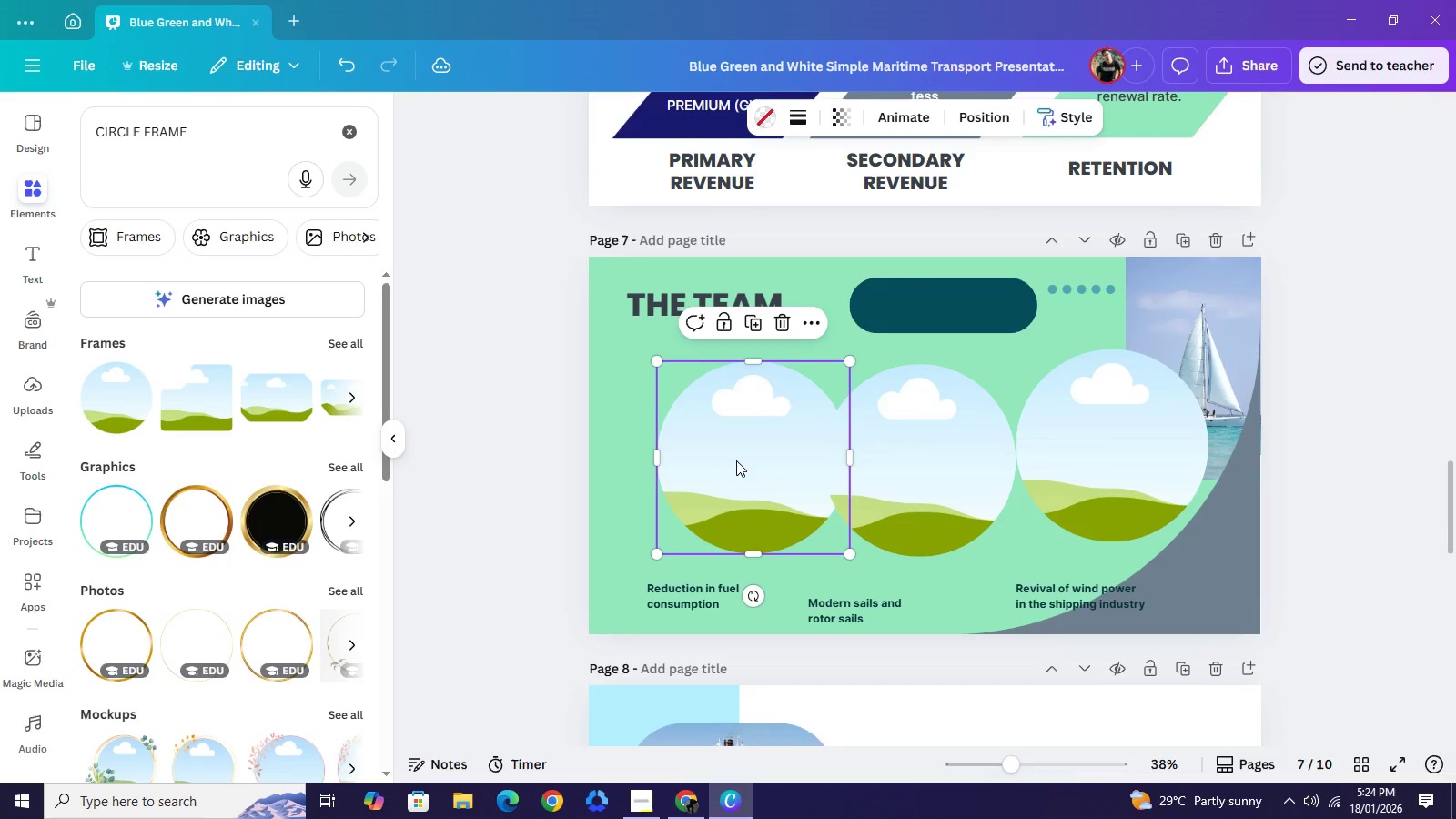 
left_click_drag(start_coordinate=[738, 462], to_coordinate=[723, 462])
 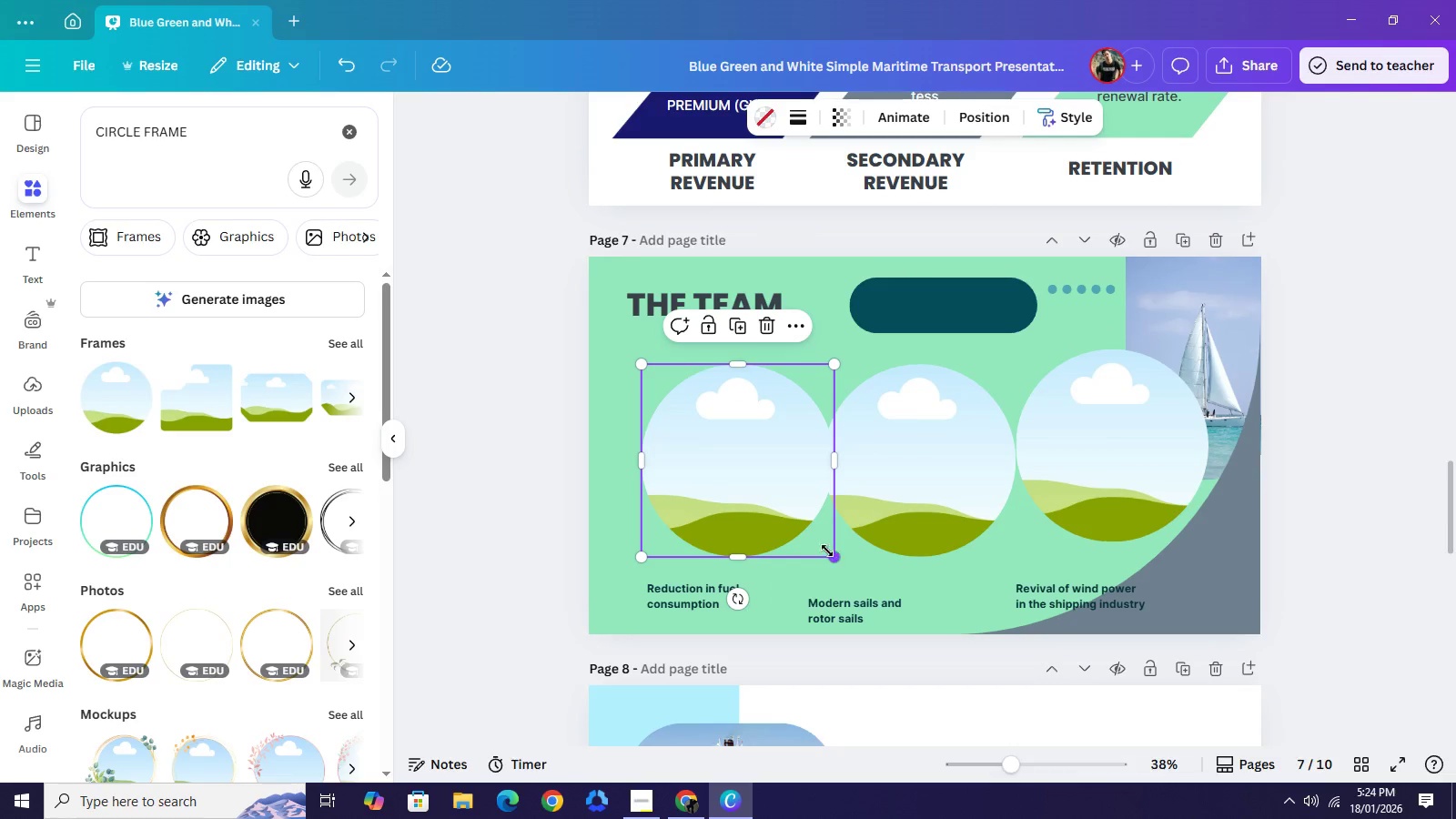 
left_click_drag(start_coordinate=[834, 553], to_coordinate=[794, 527])
 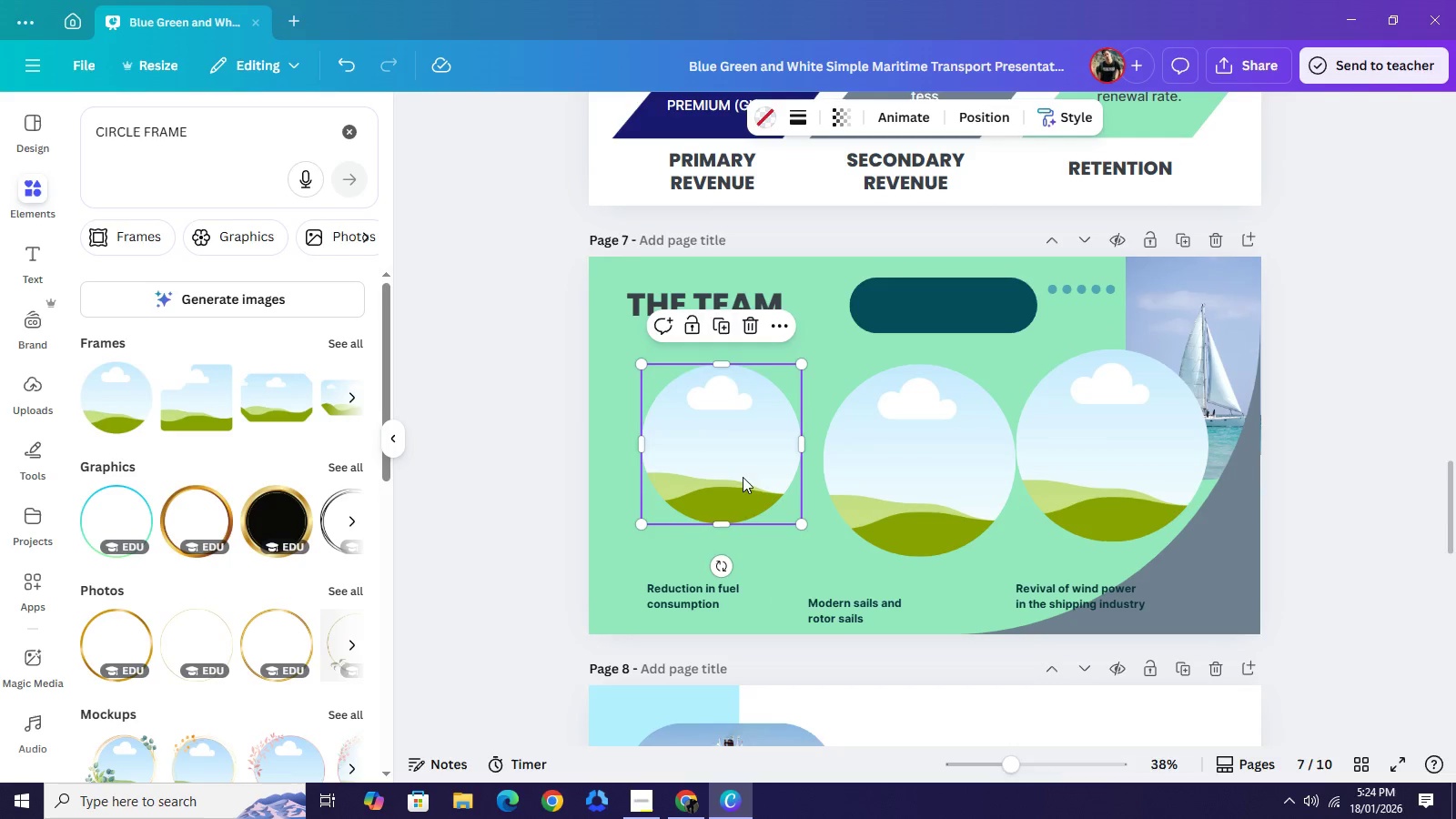 
left_click_drag(start_coordinate=[739, 464], to_coordinate=[743, 479])
 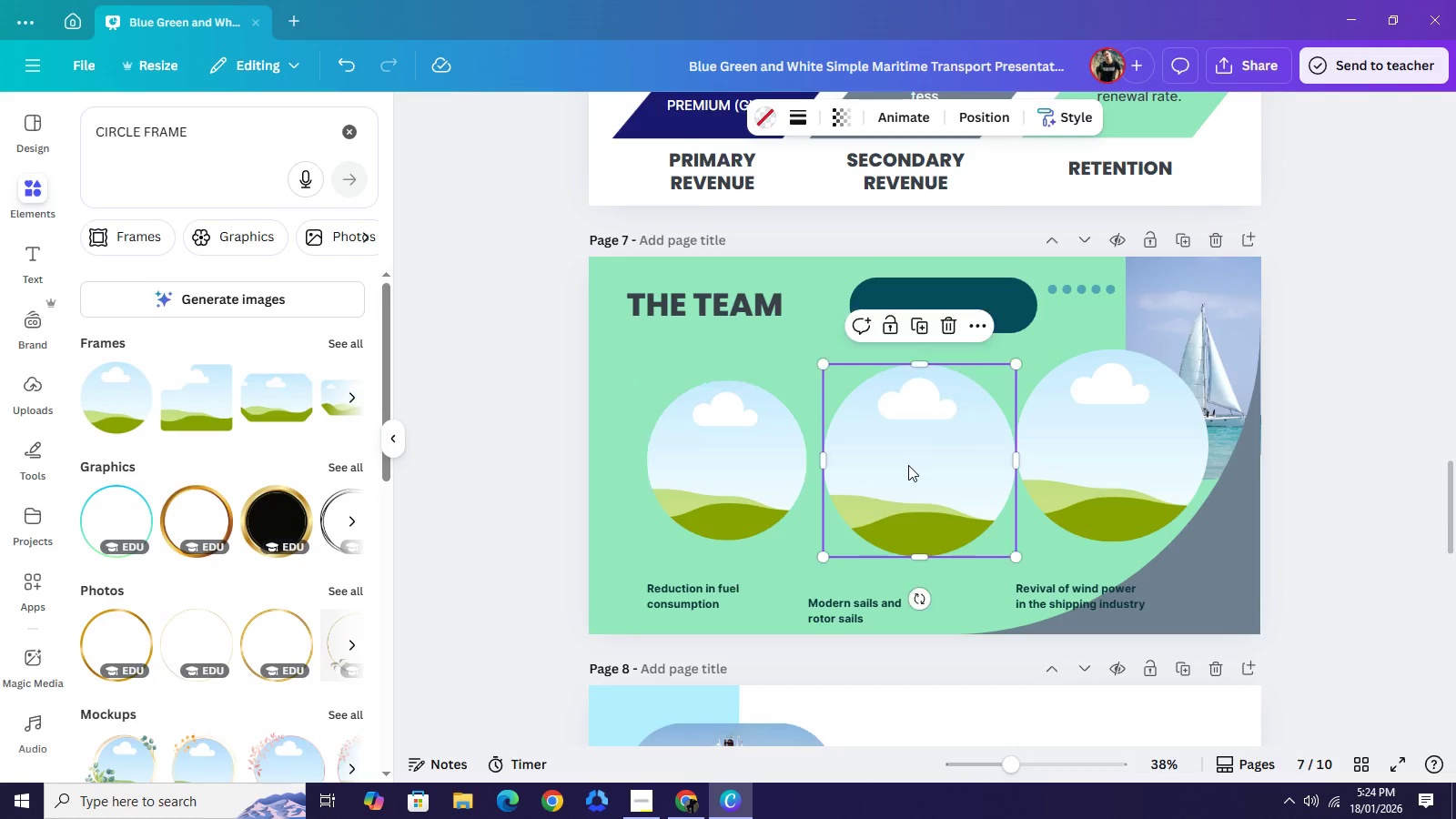 
left_click([908, 465])
 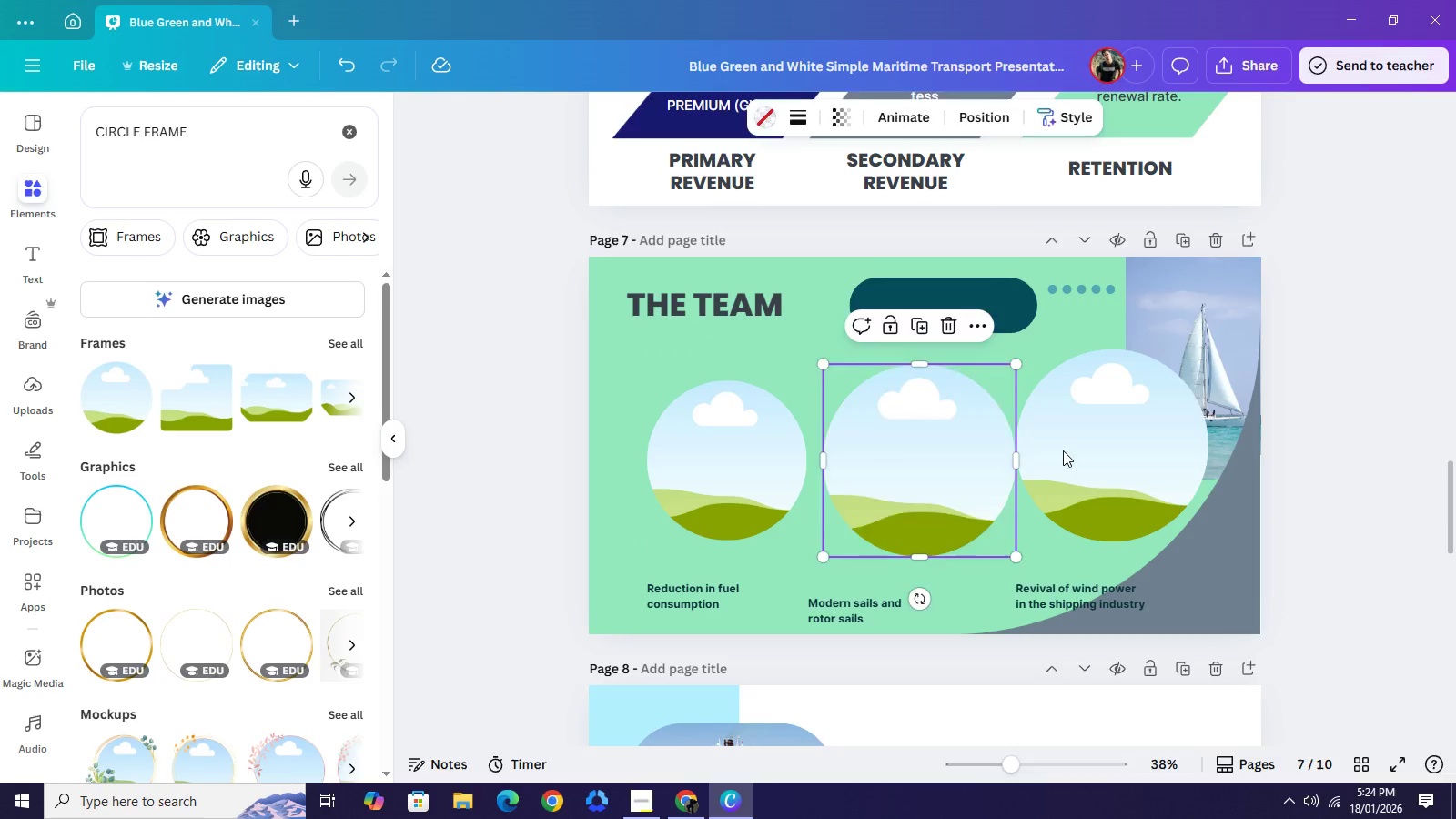 
key(Backspace)
 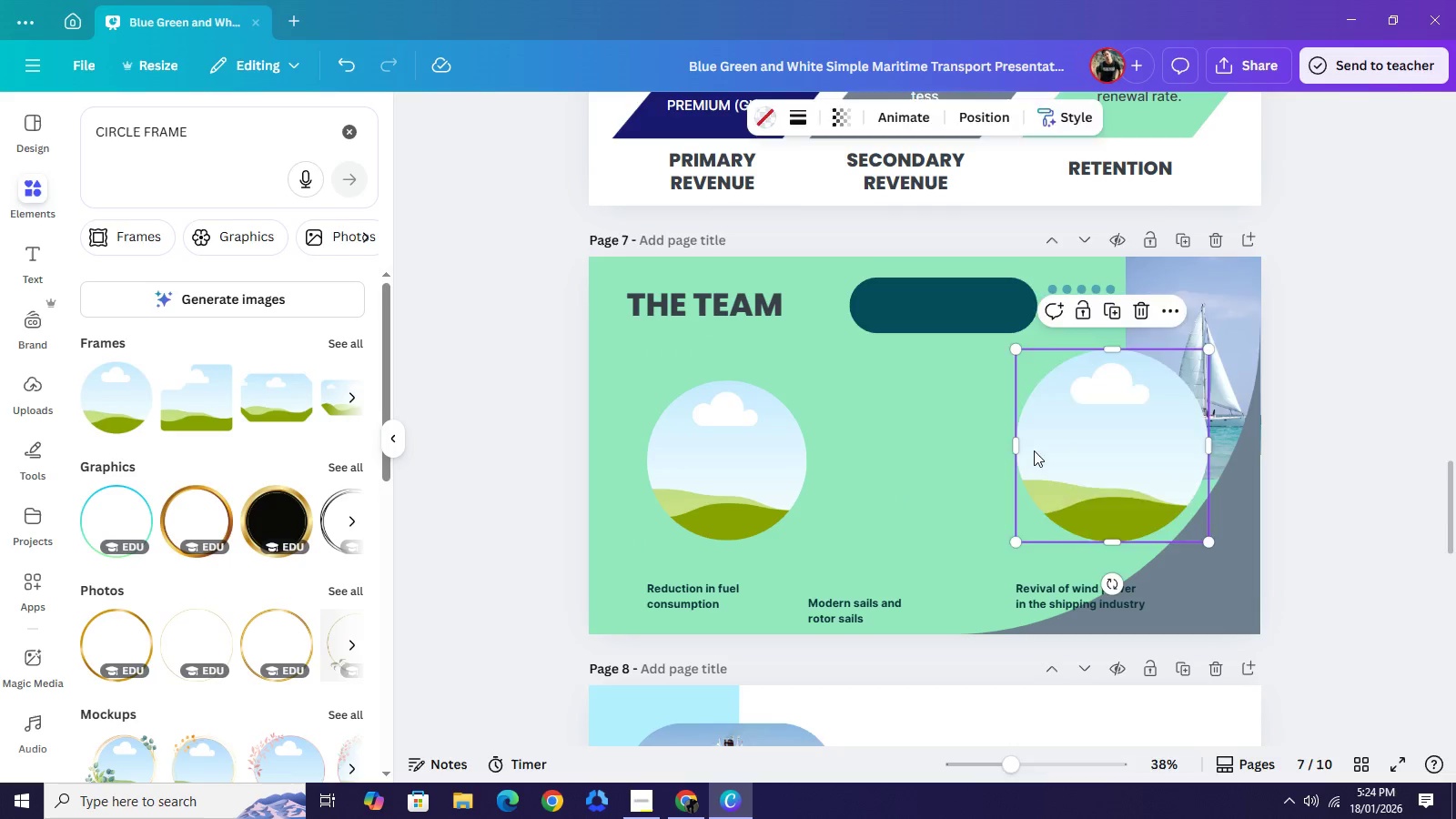 
key(Backspace)
 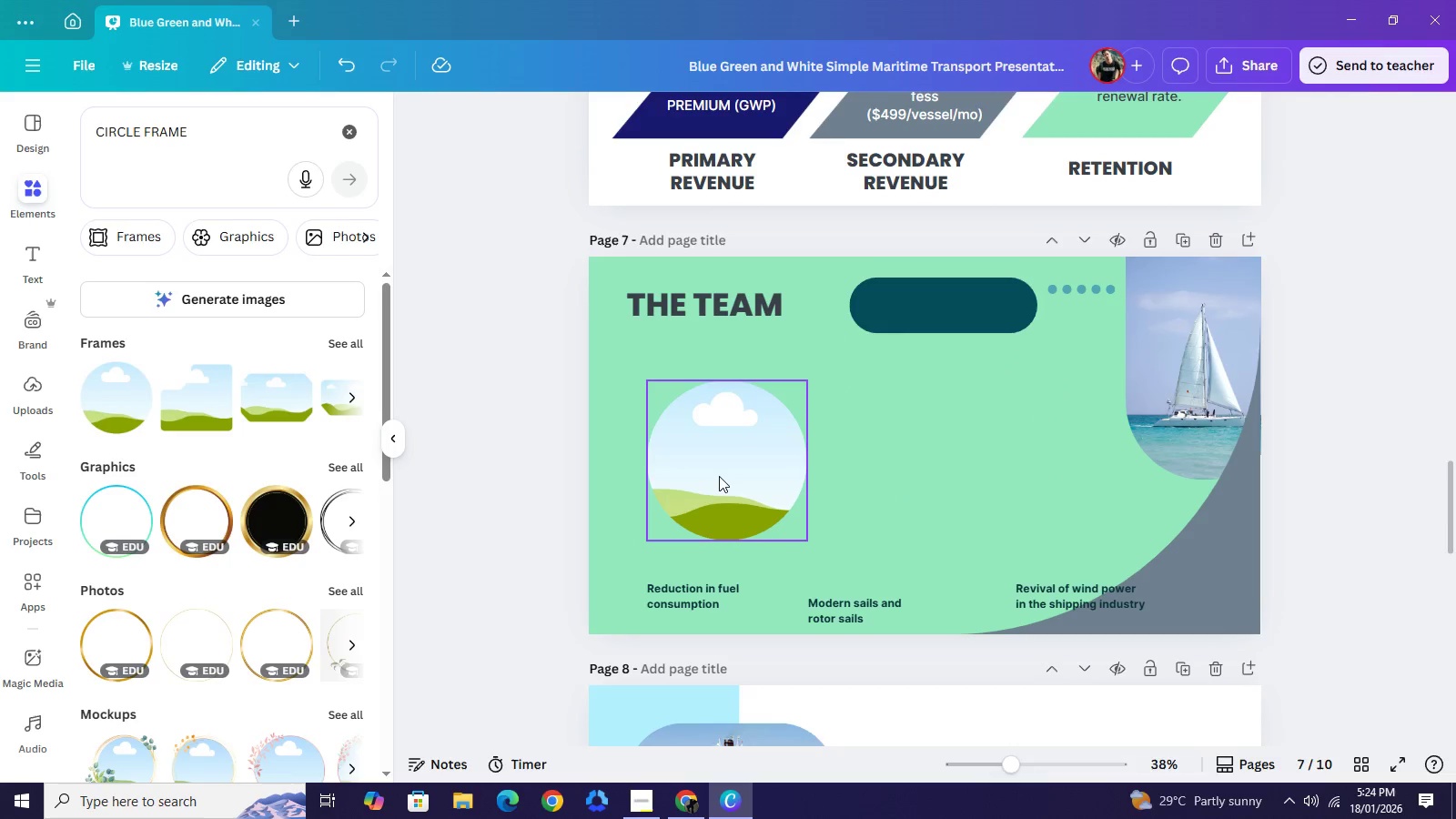 
left_click_drag(start_coordinate=[719, 476], to_coordinate=[717, 470])
 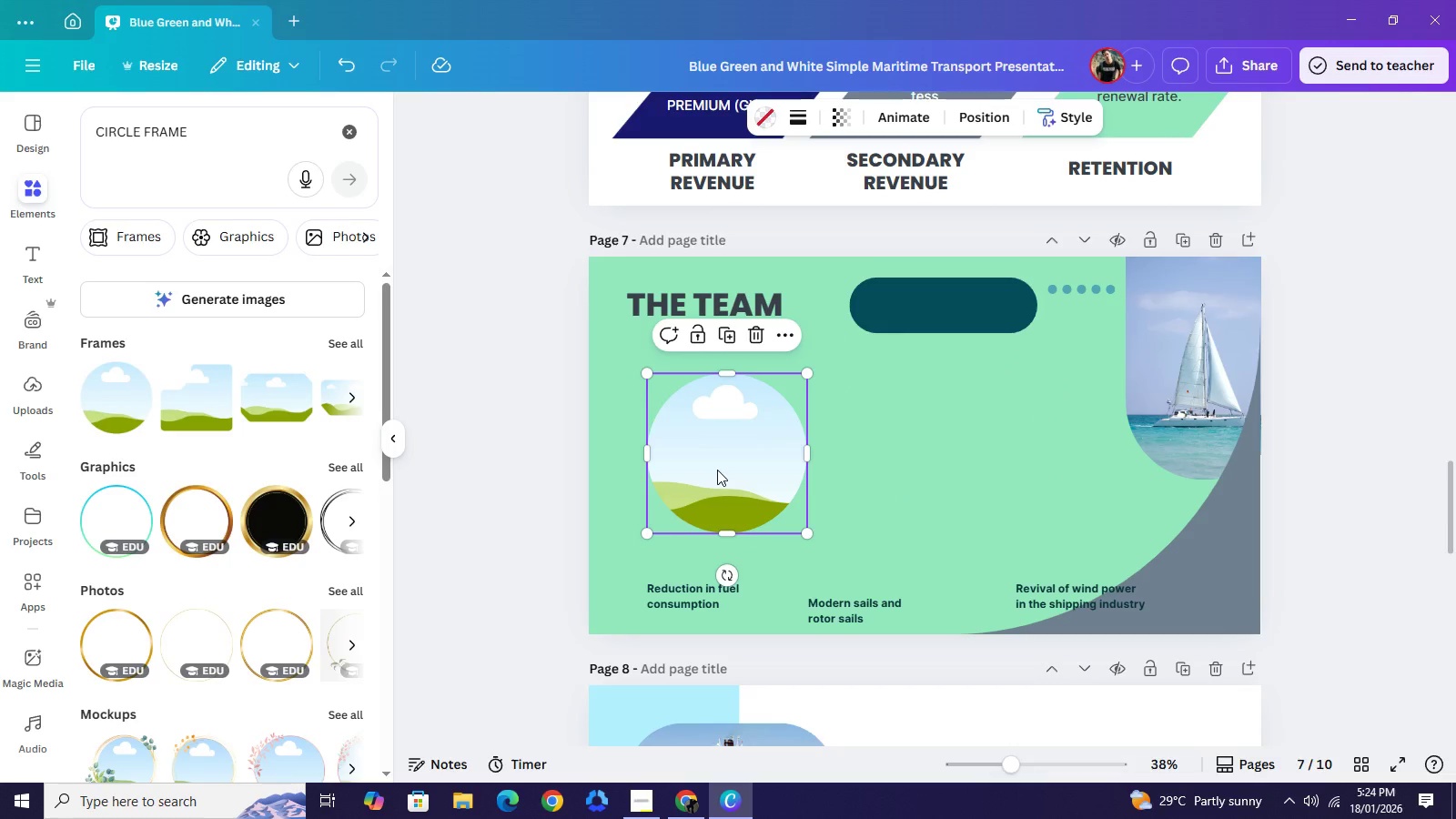 
key(Control+C)
 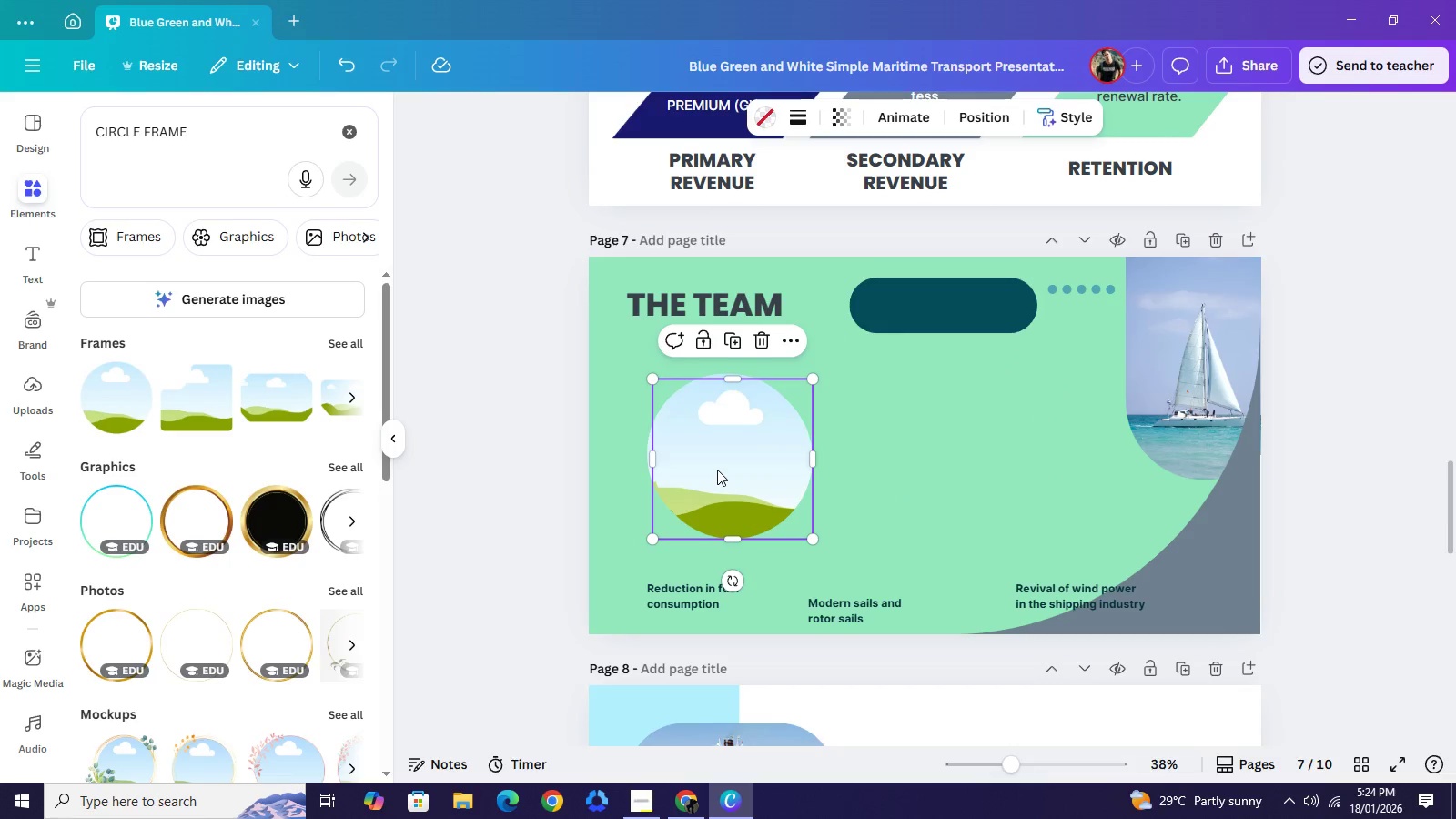 
key(Control+V)
 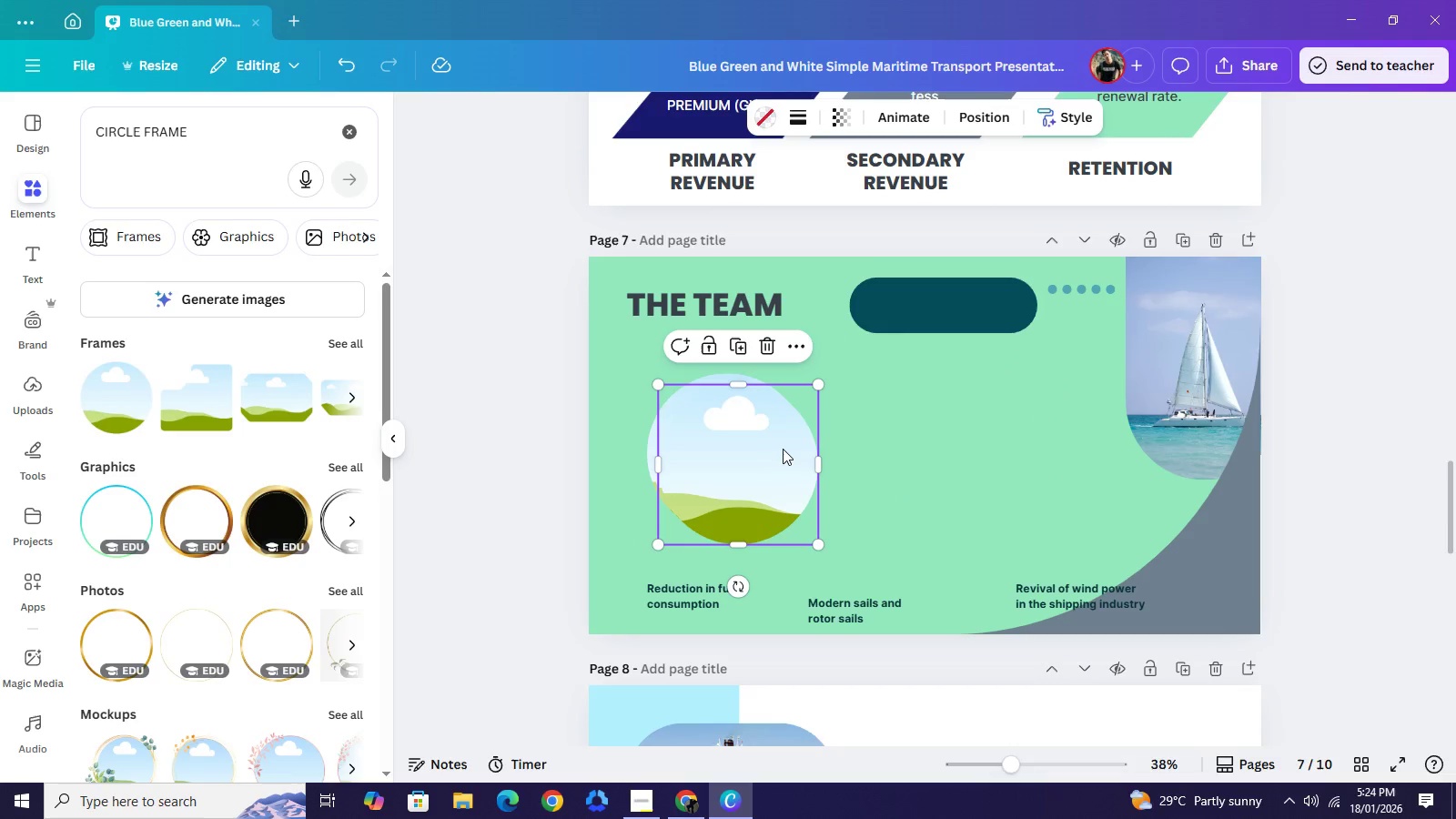 
key(Control+V)
 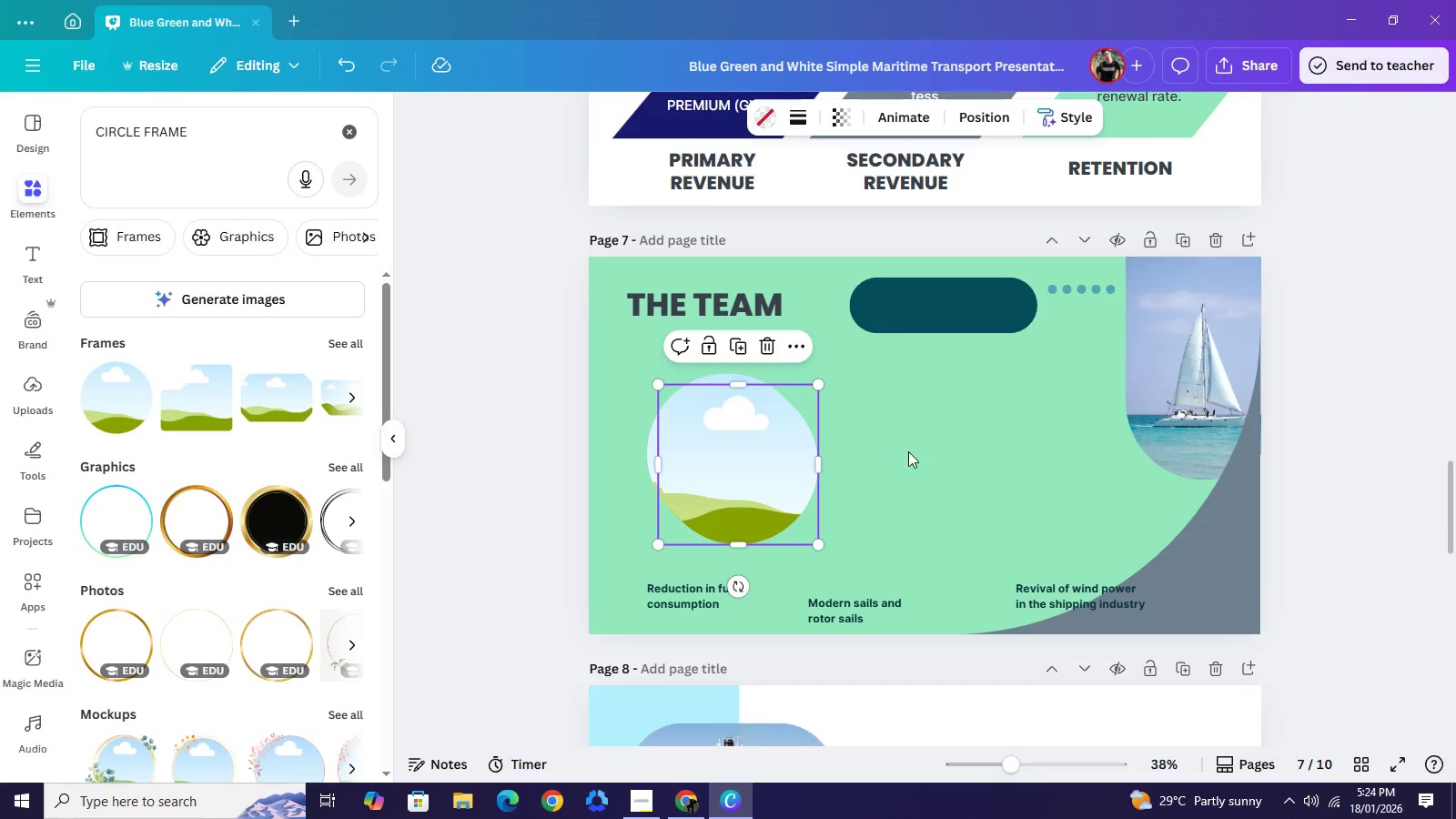 
left_click_drag(start_coordinate=[785, 447], to_coordinate=[967, 436])
 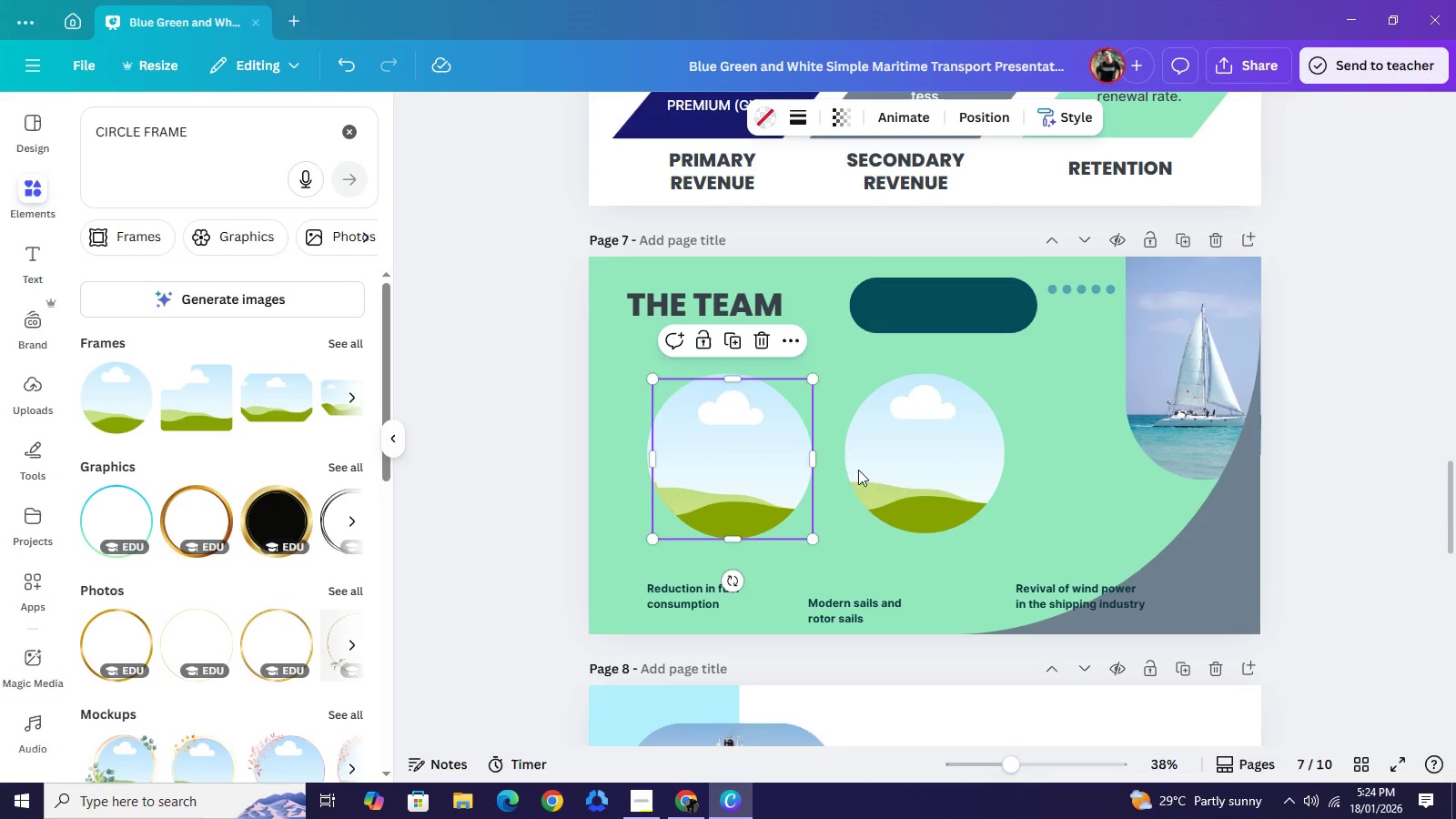 
left_click_drag(start_coordinate=[755, 483], to_coordinate=[1118, 470])
 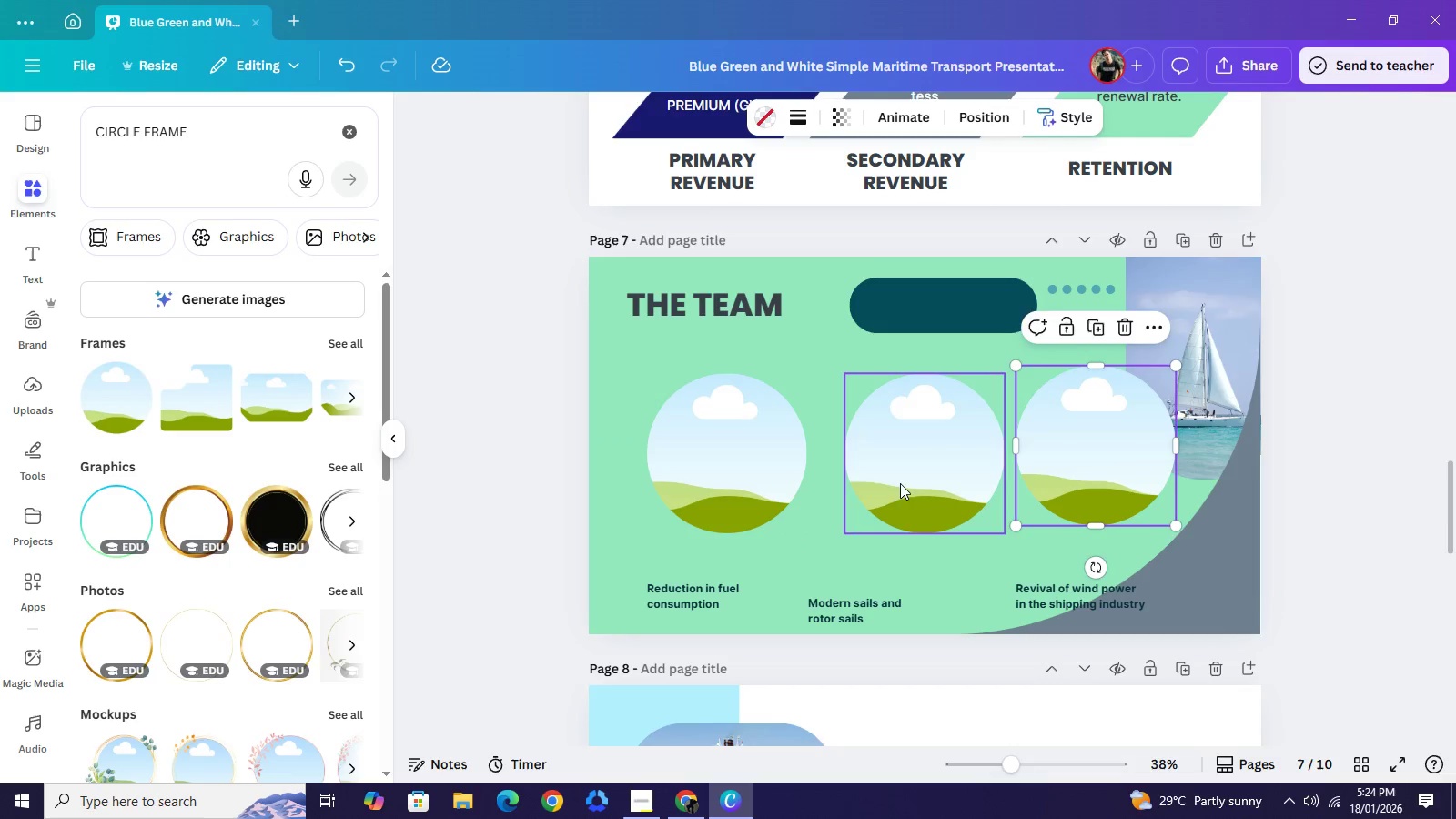 
left_click_drag(start_coordinate=[902, 481], to_coordinate=[903, 472])
 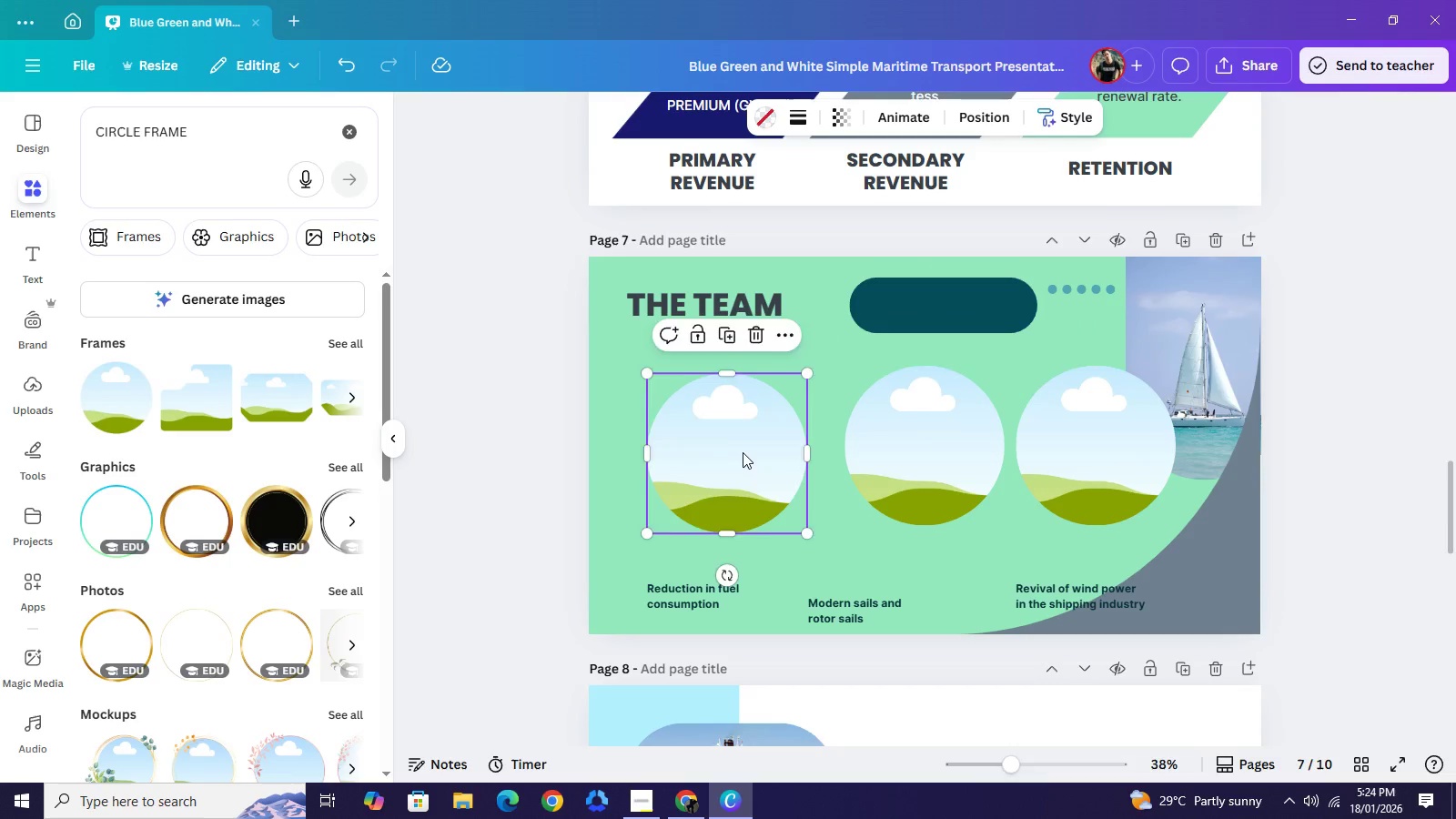 
left_click_drag(start_coordinate=[744, 462], to_coordinate=[747, 453])
 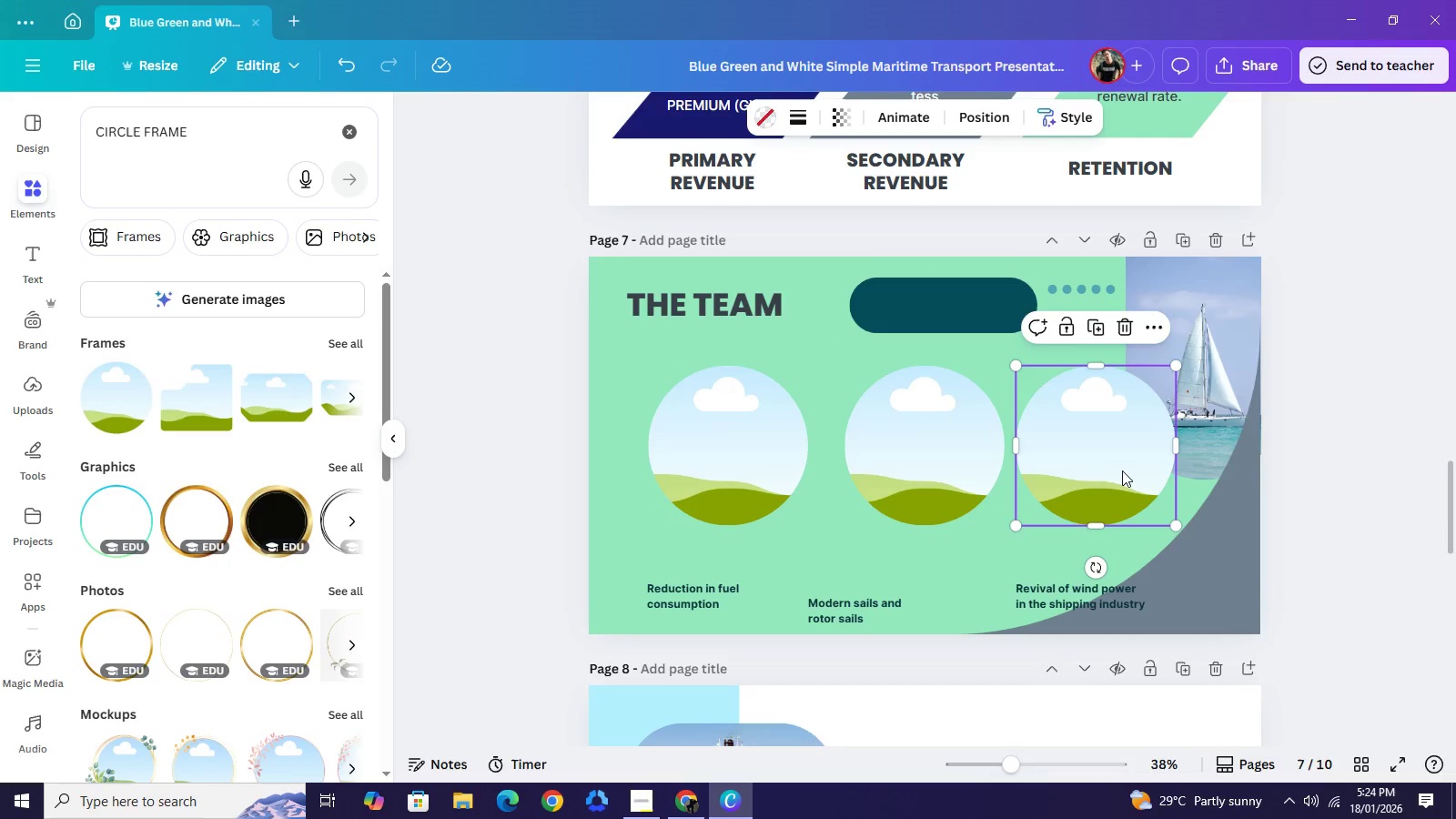 
left_click_drag(start_coordinate=[1122, 470], to_coordinate=[1133, 470])
 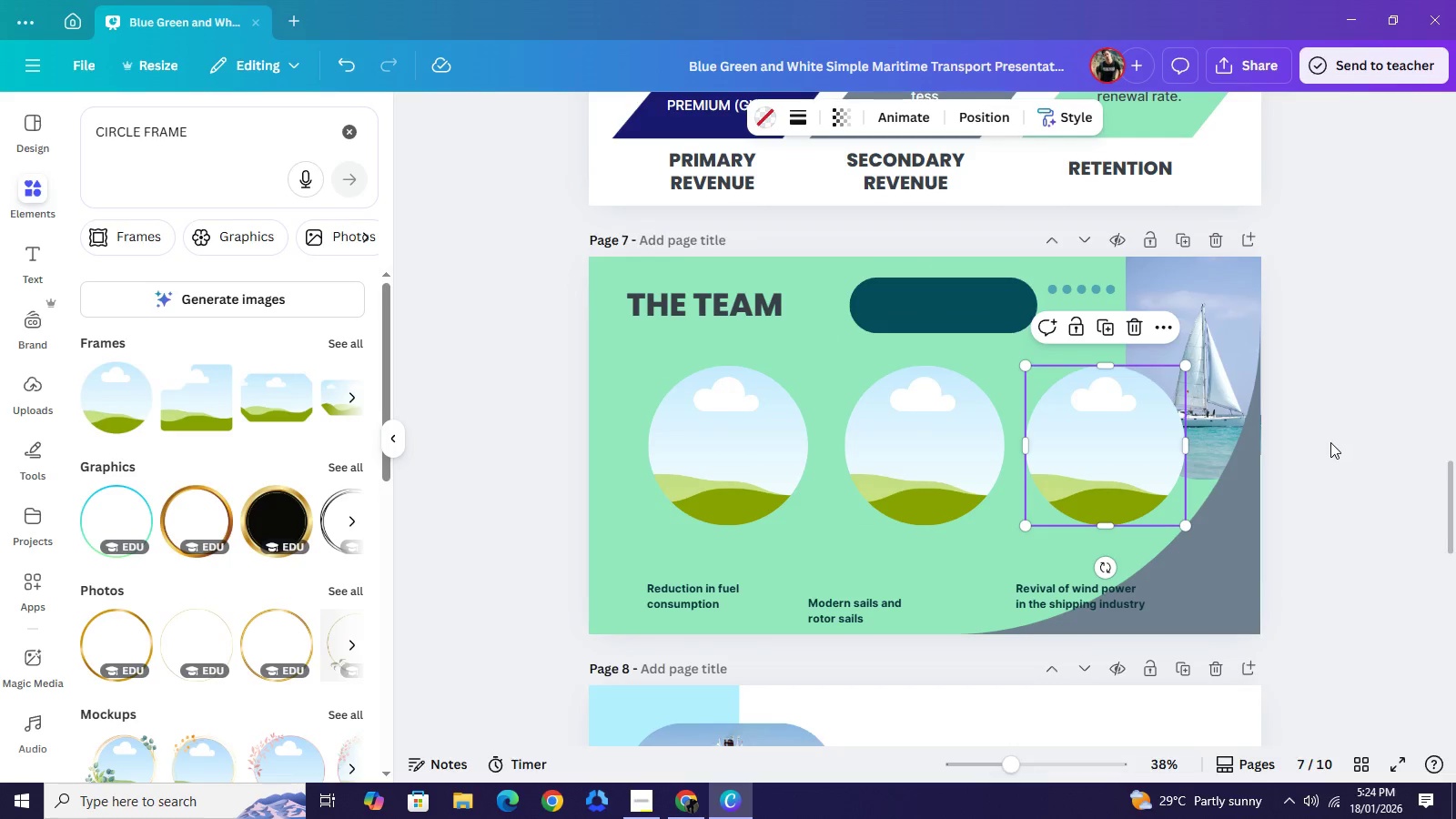 
left_click([1331, 442])
 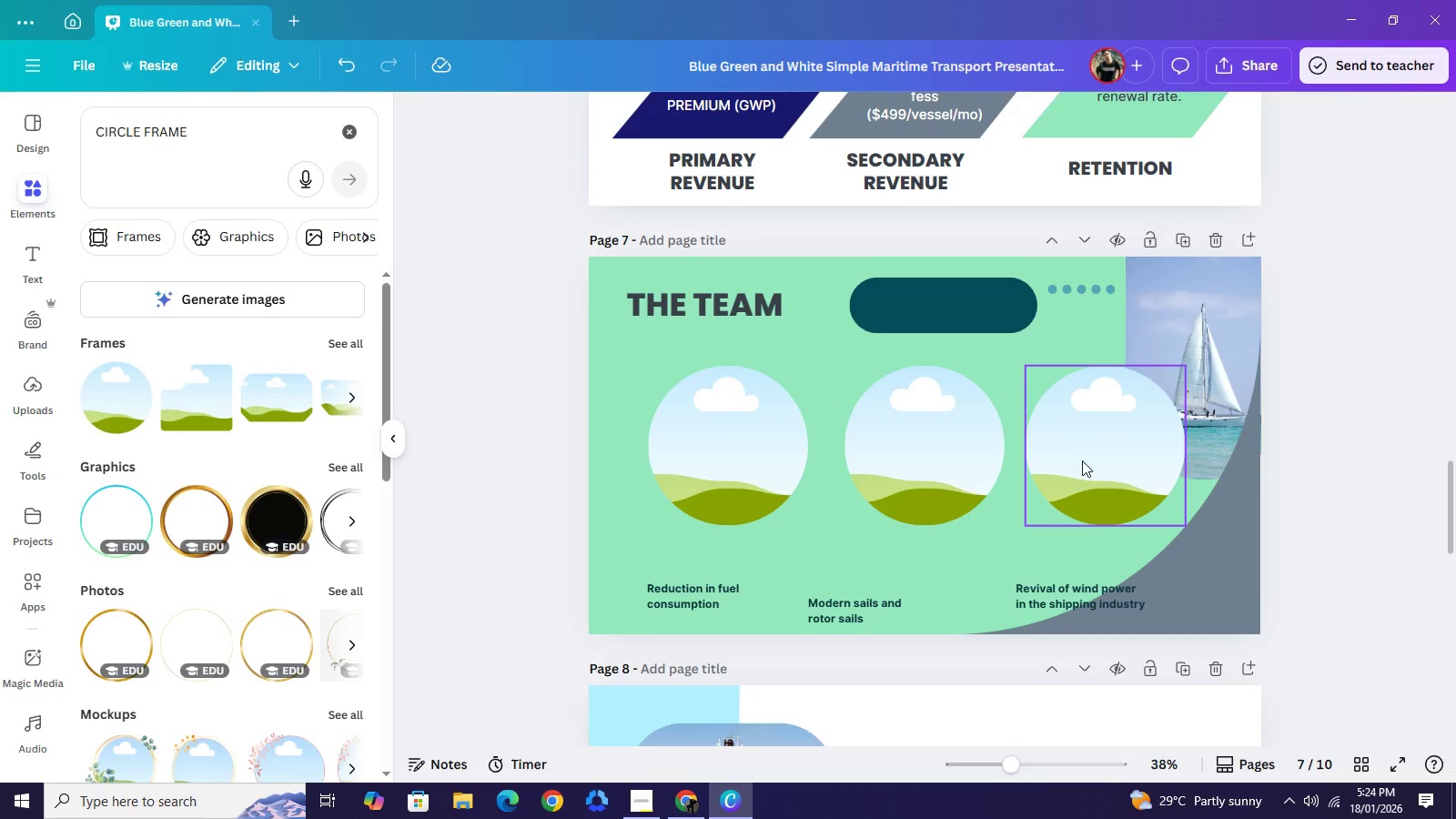 
left_click_drag(start_coordinate=[1082, 460], to_coordinate=[1094, 459])
 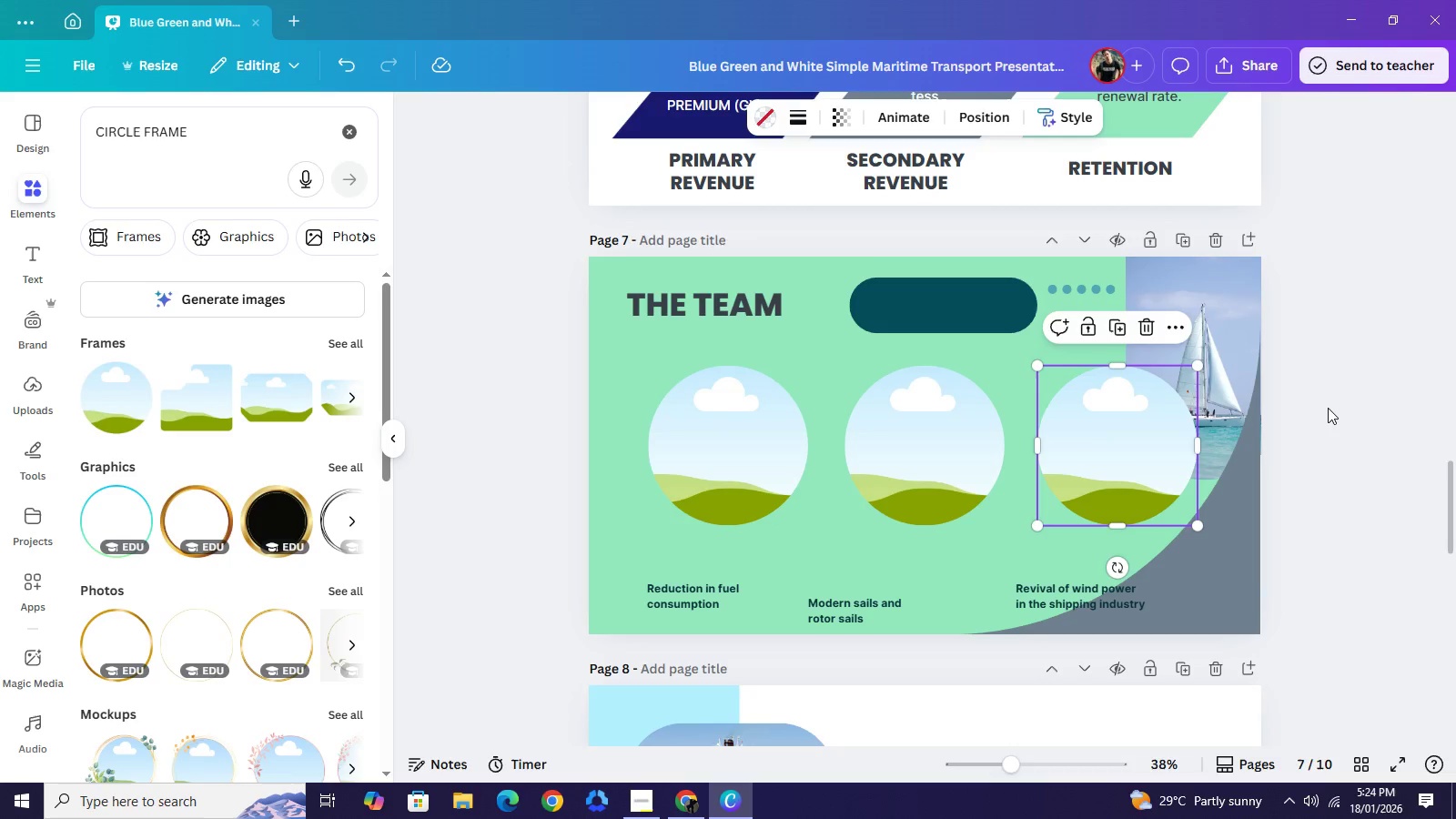 
left_click_drag(start_coordinate=[1323, 408], to_coordinate=[1328, 408])
 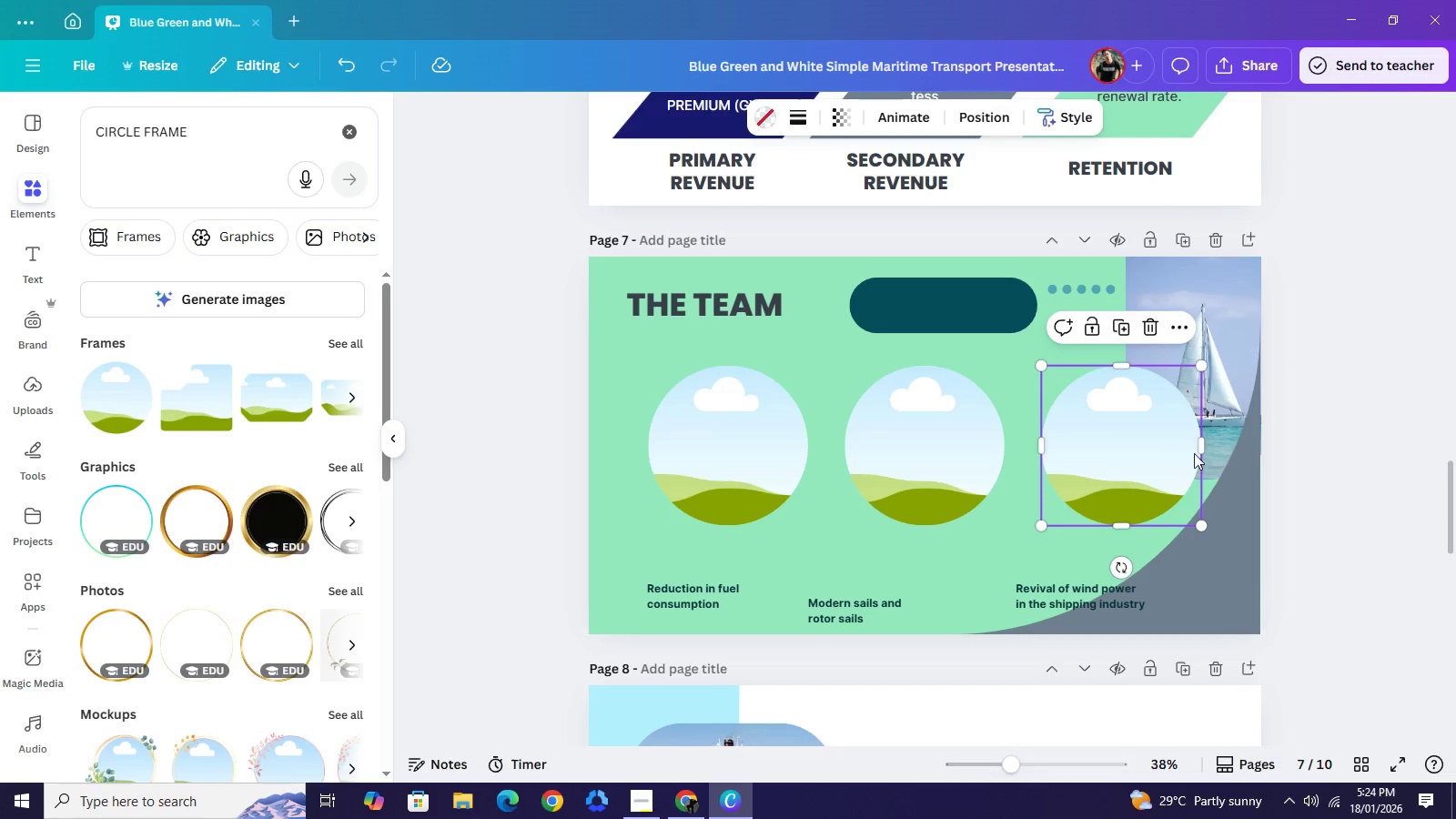 
wait(13.36)
 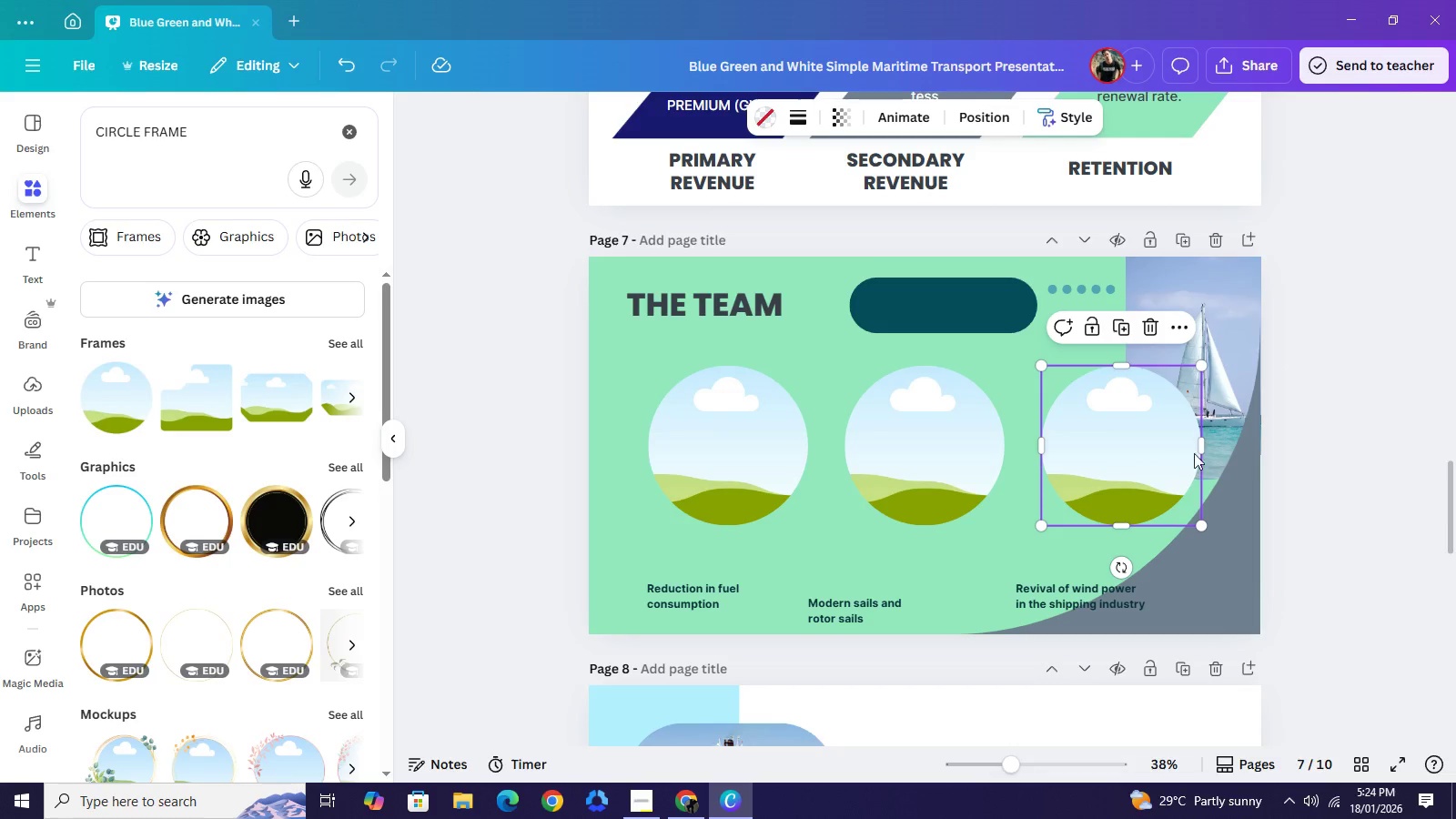 
left_click([1204, 298])
 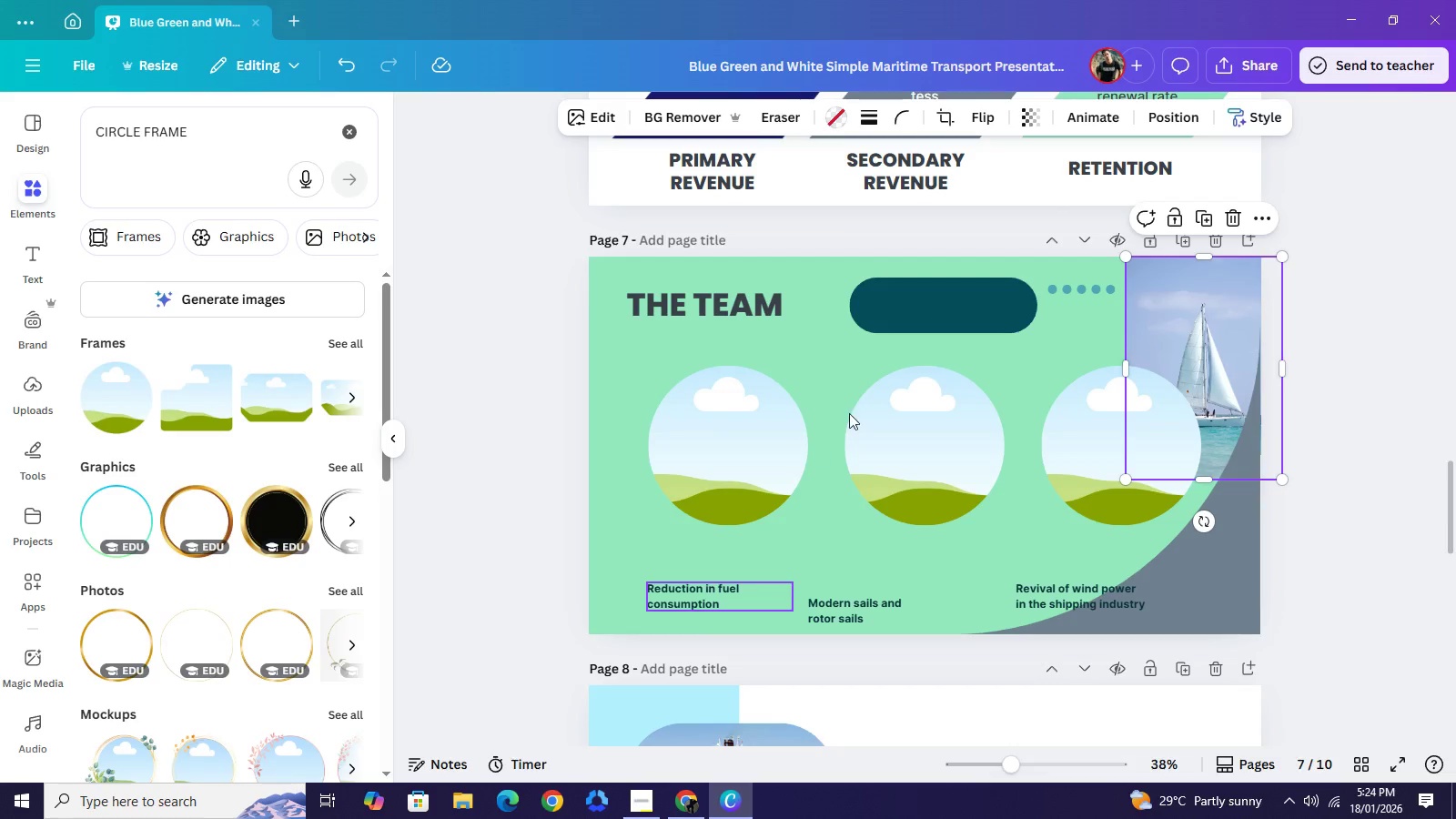 
left_click_drag(start_coordinate=[922, 303], to_coordinate=[701, 573])
 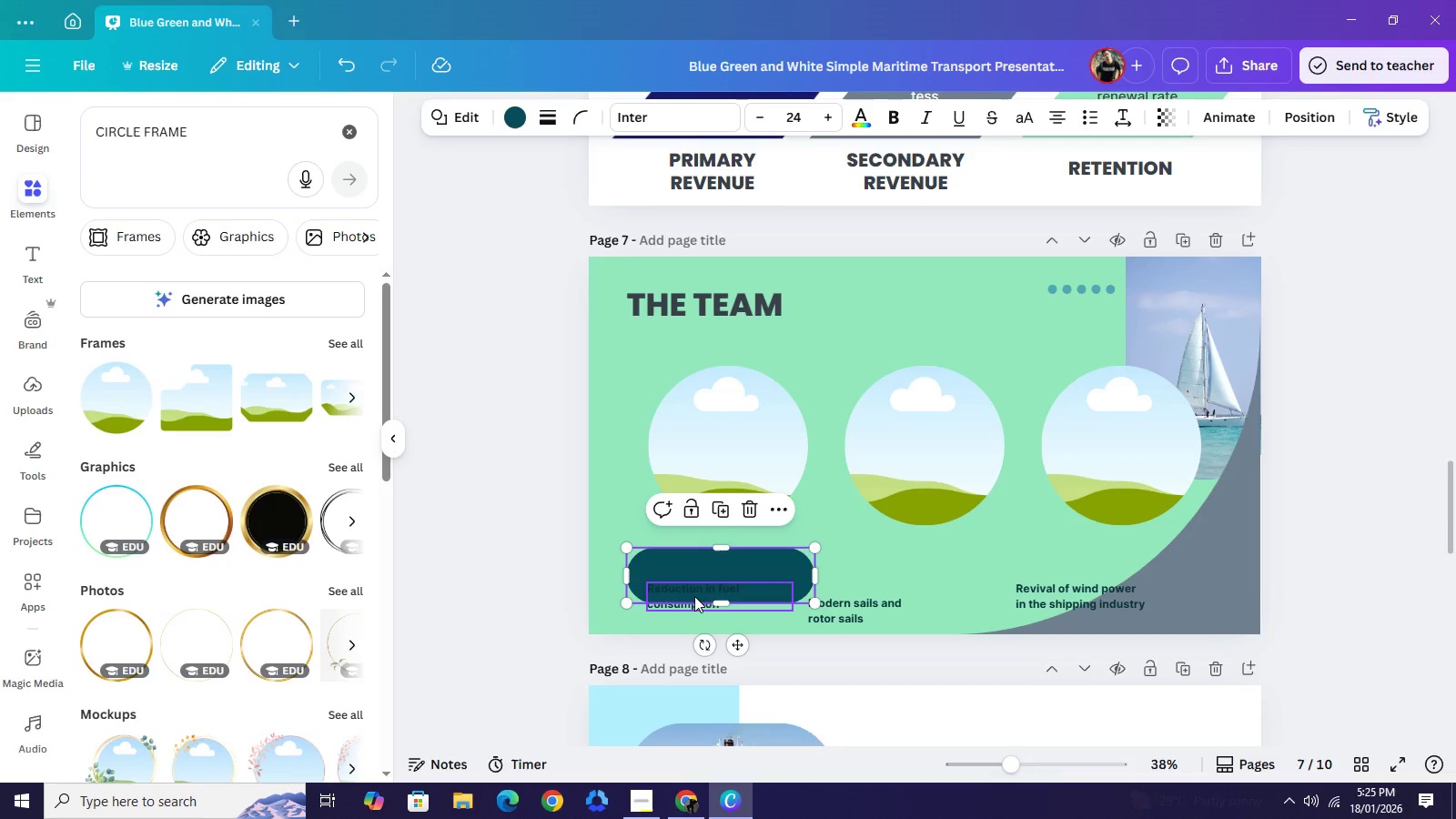 
left_click([694, 594])
 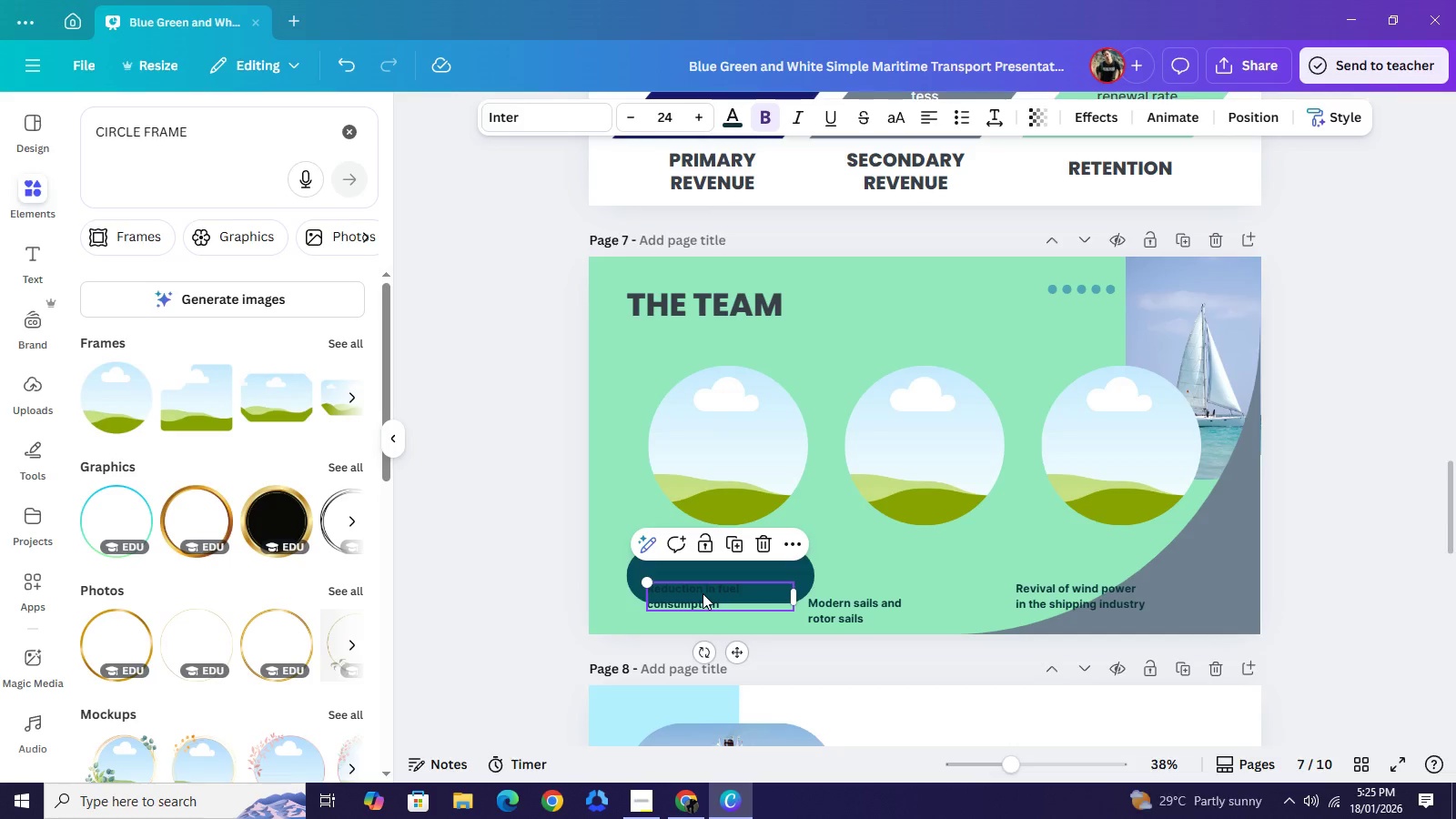 
wait(5.56)
 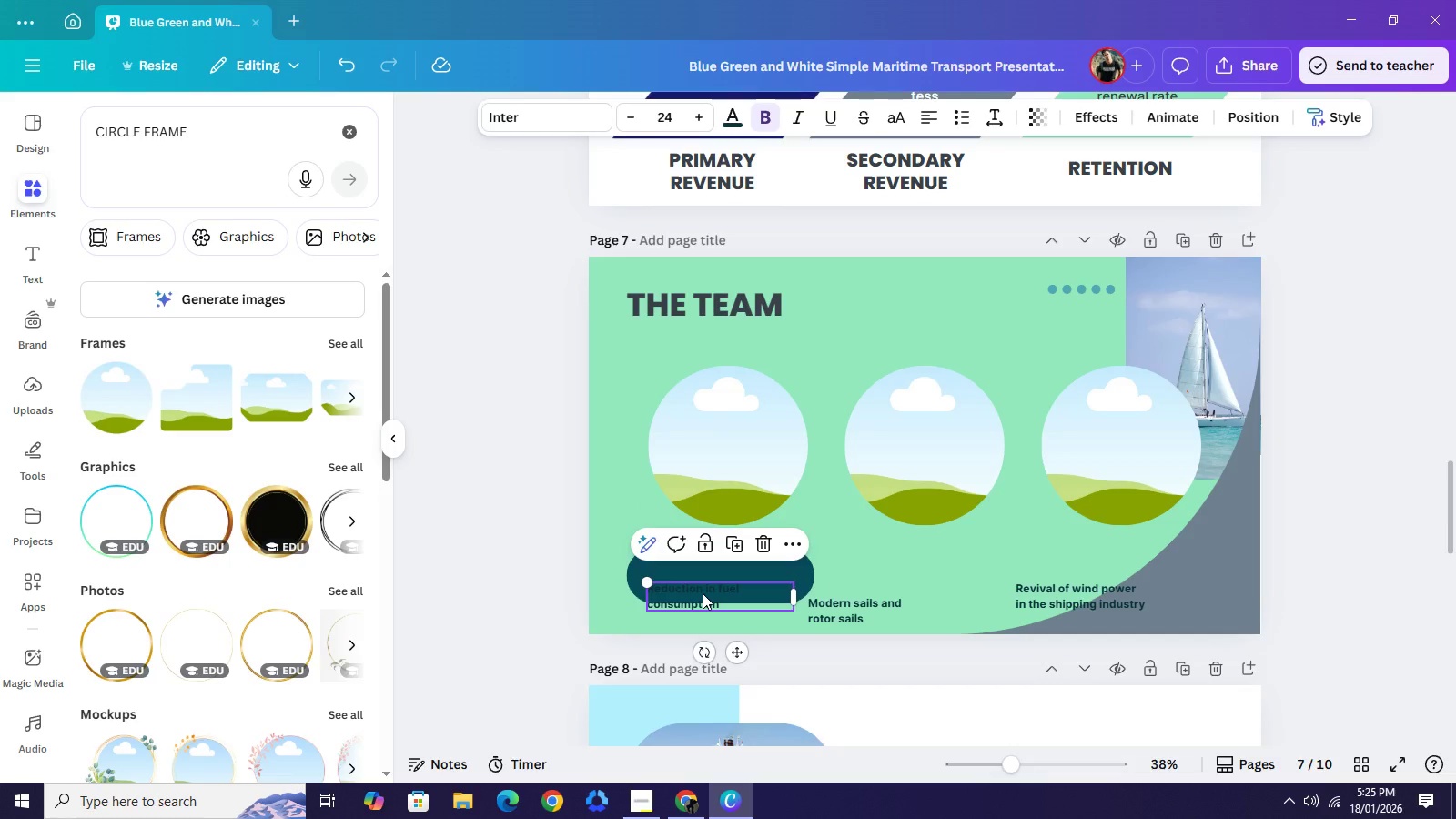 
scroll: coordinate [839, 462], scroll_direction: up, amount: 3.0
 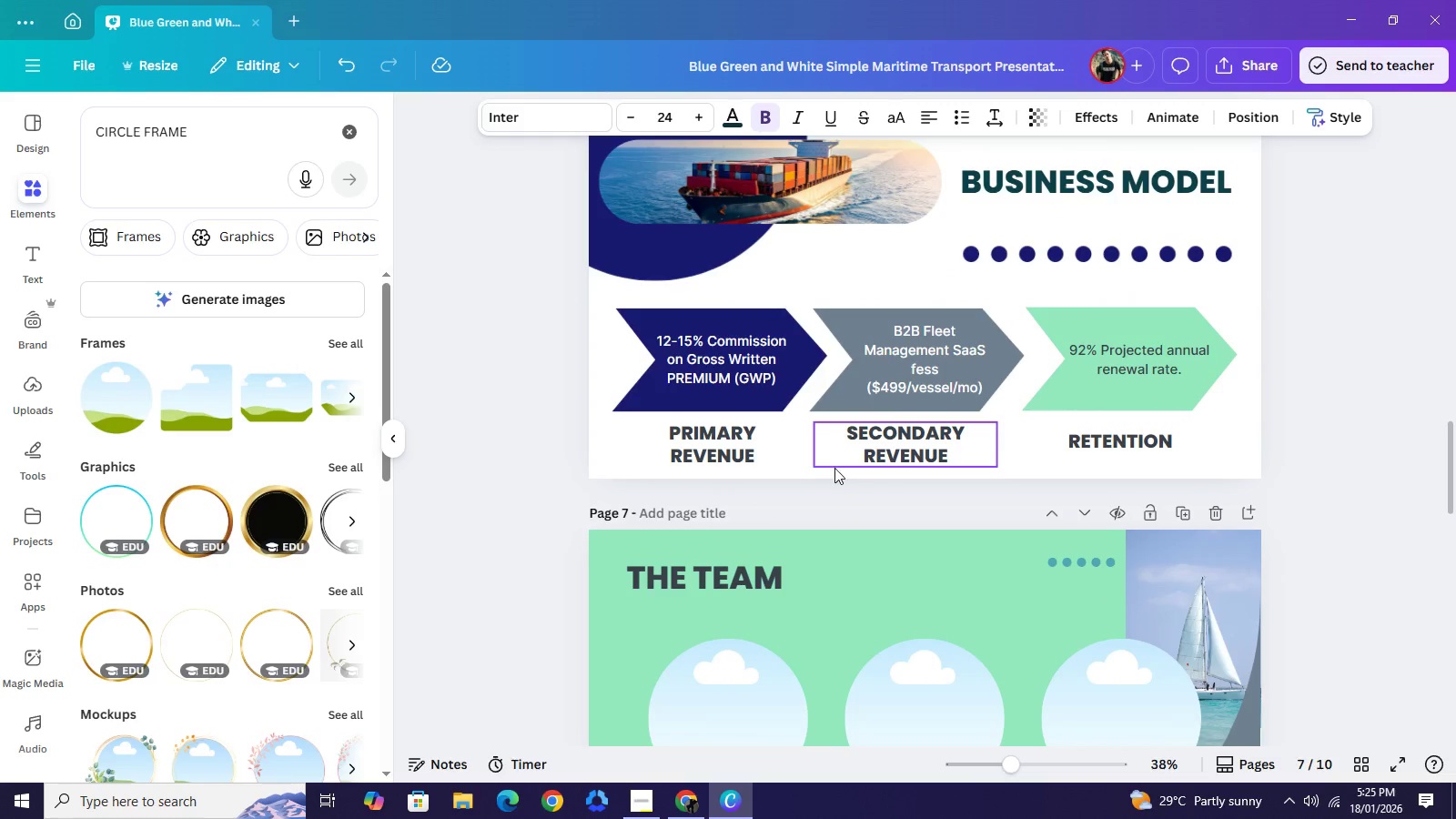 
scroll: coordinate [834, 472], scroll_direction: down, amount: 3.0
 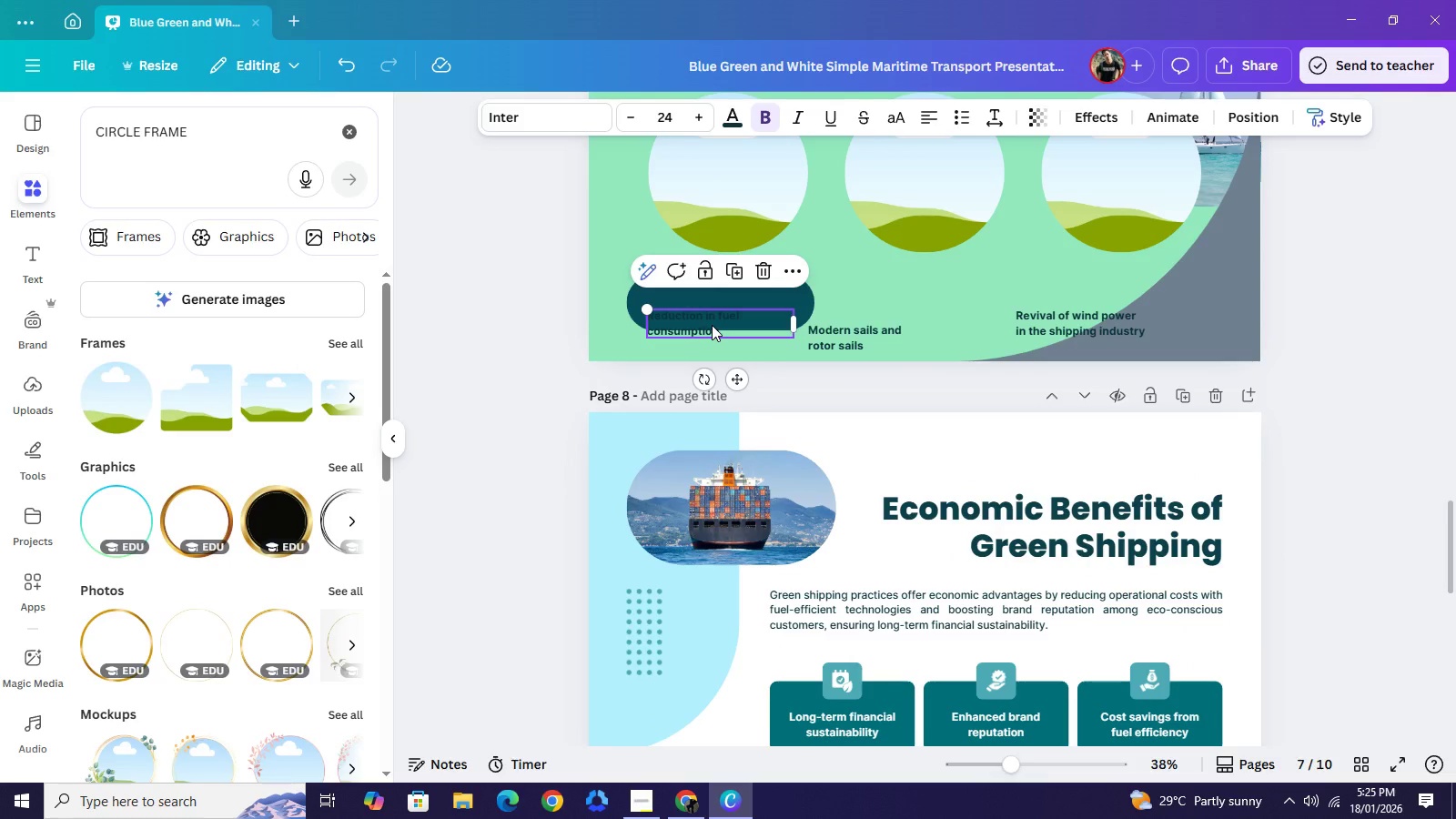 
double_click([712, 325])
 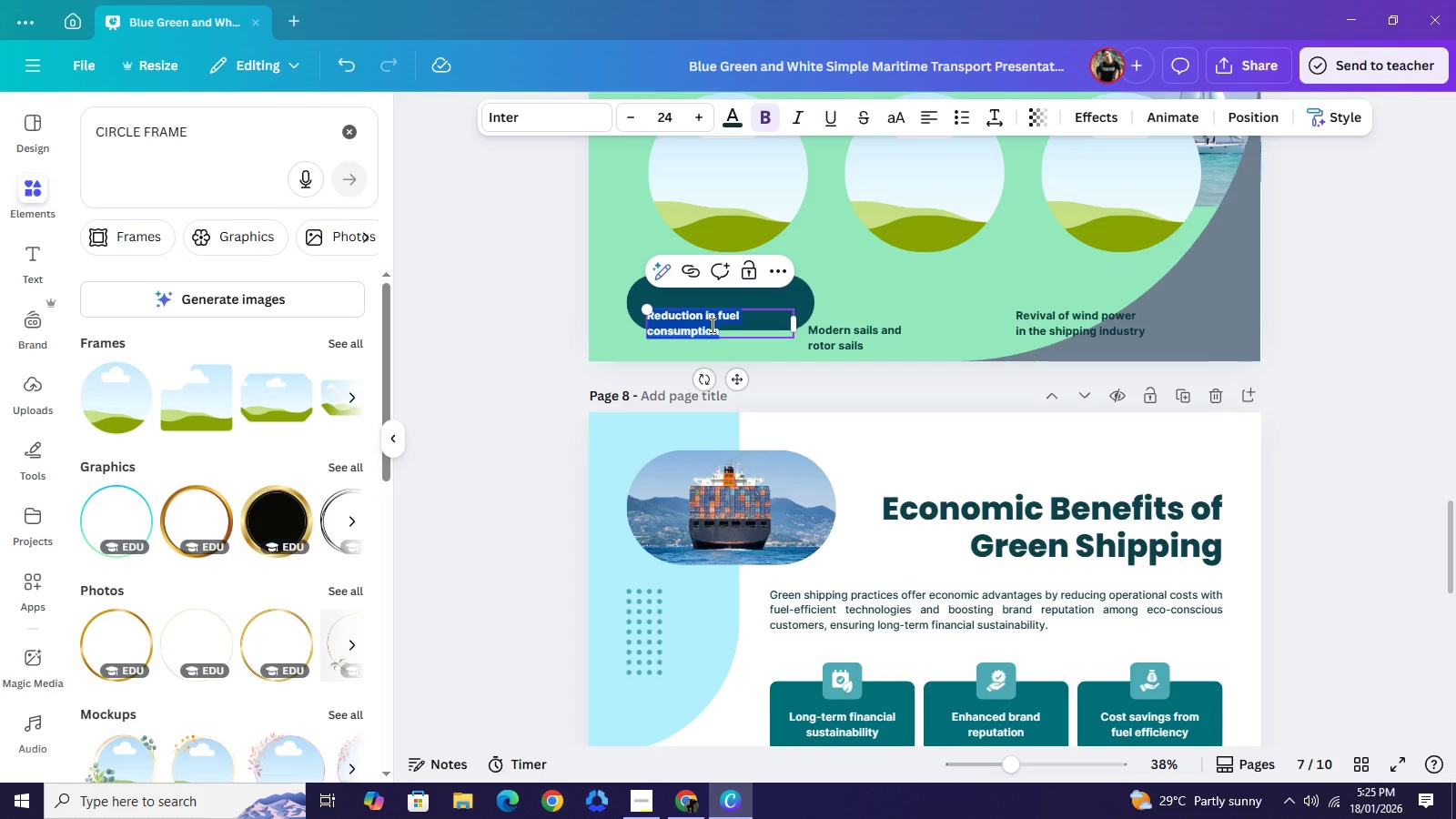 
wait(15.39)
 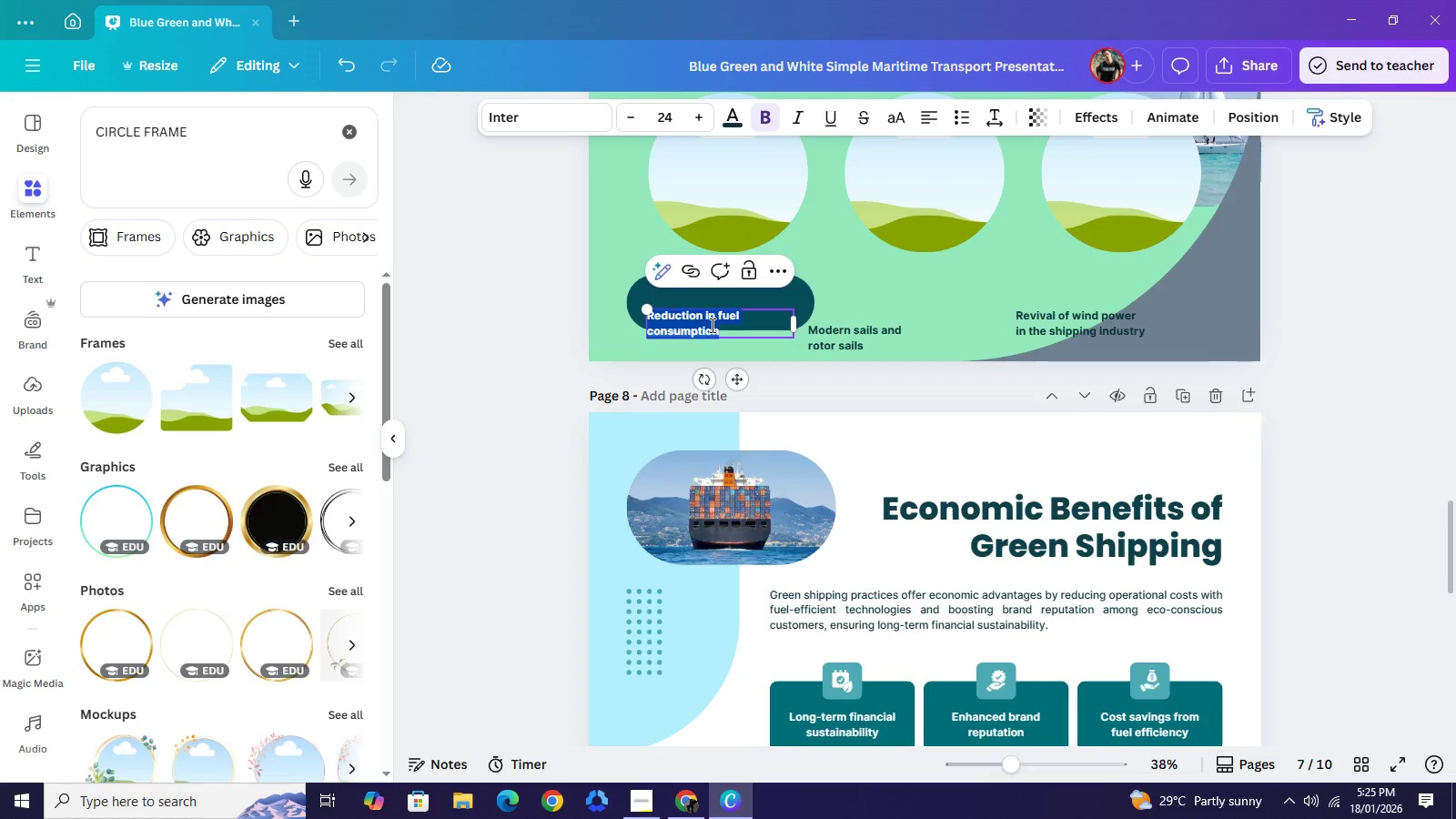 
type(ROB)
 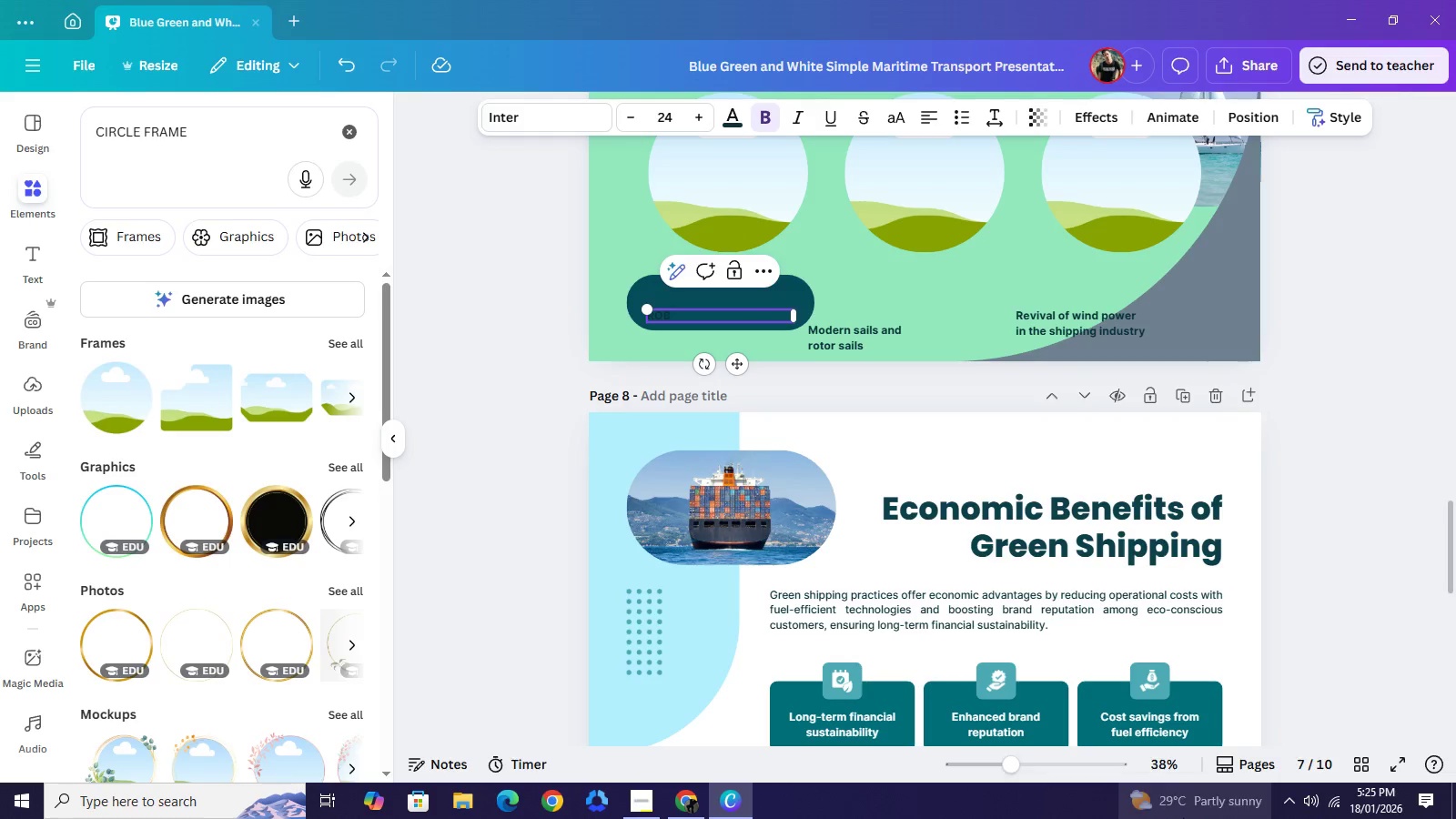 
type(ERT)
 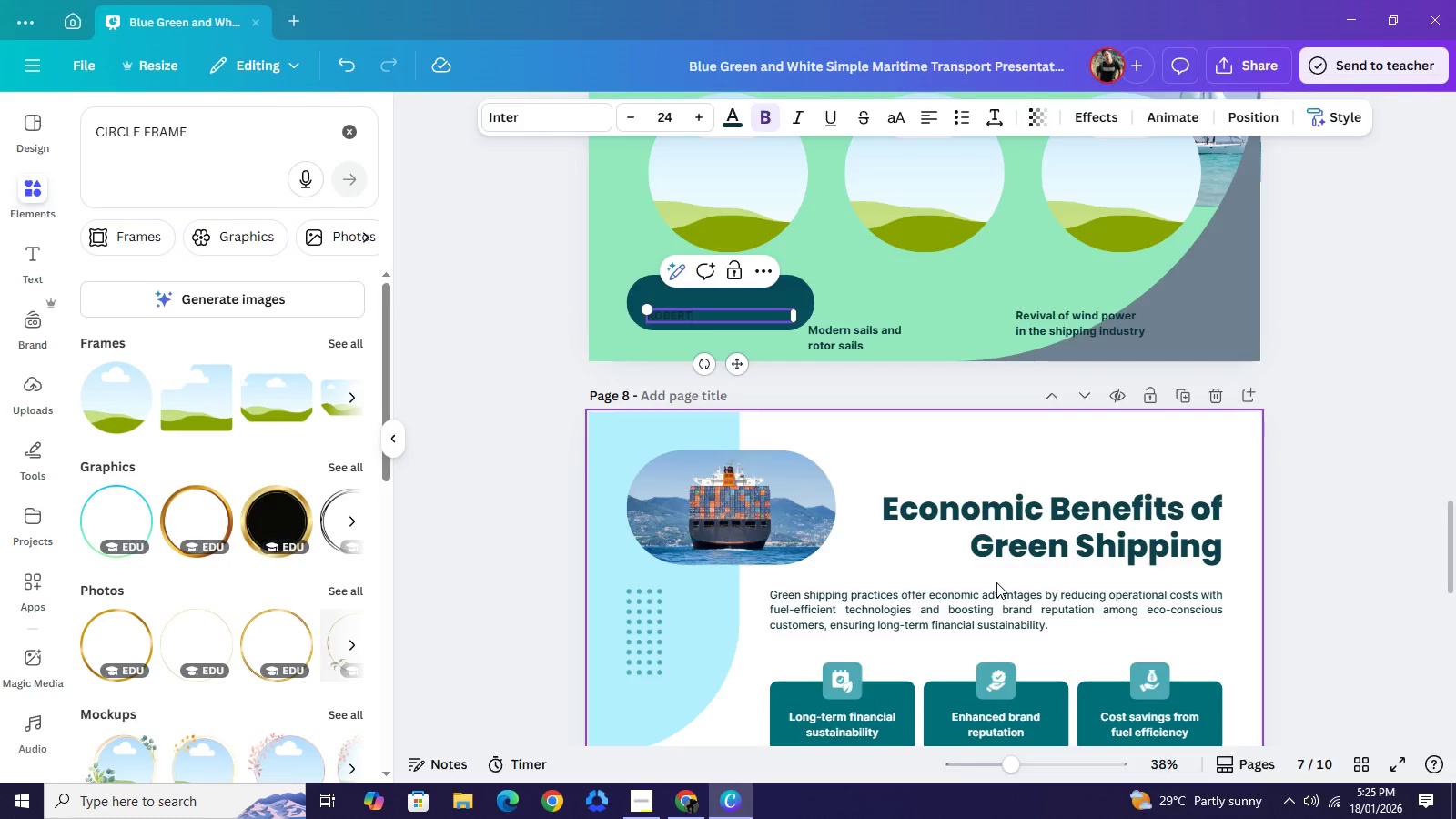 
type( YUSON)
 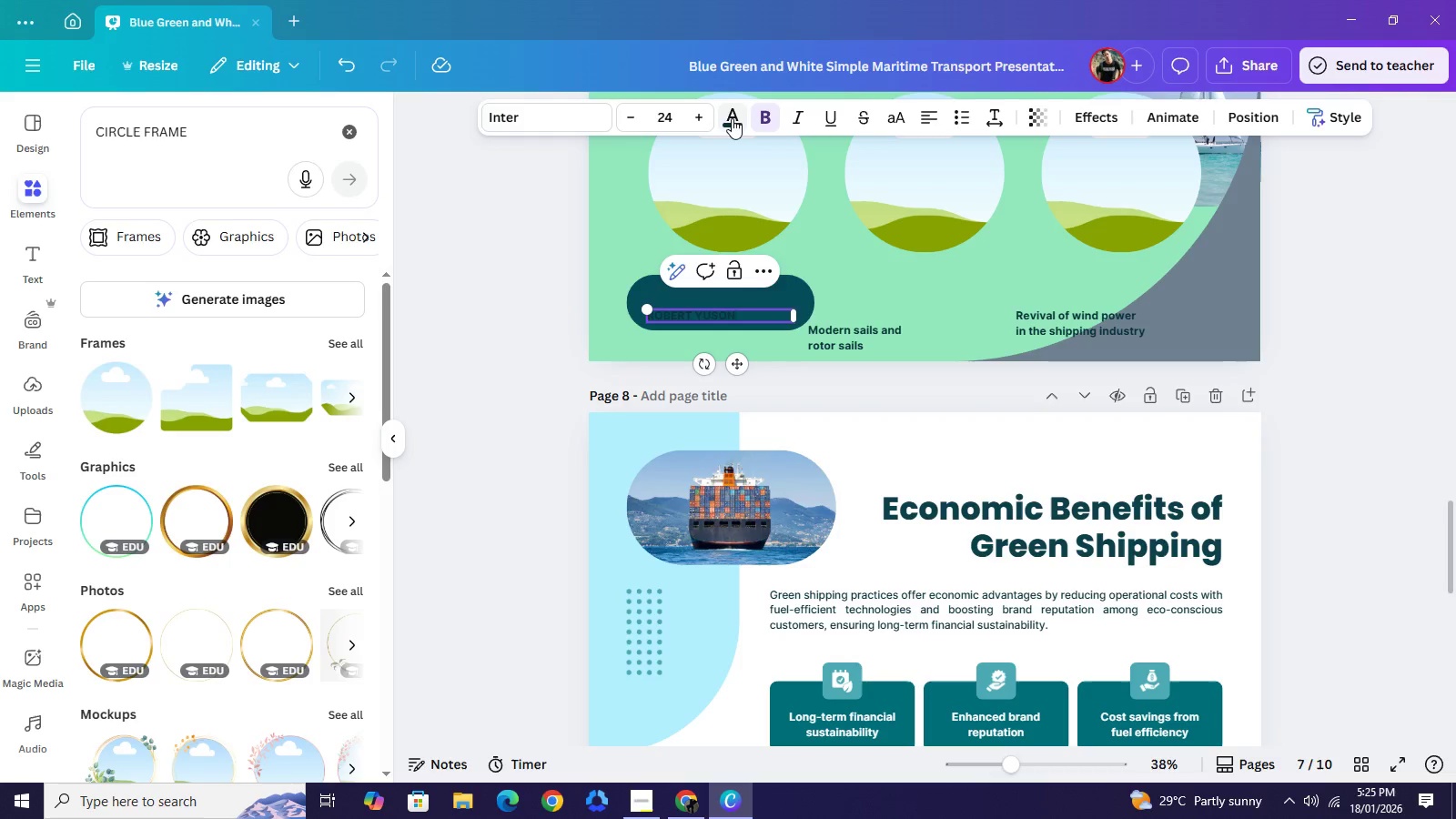 
left_click([732, 118])
 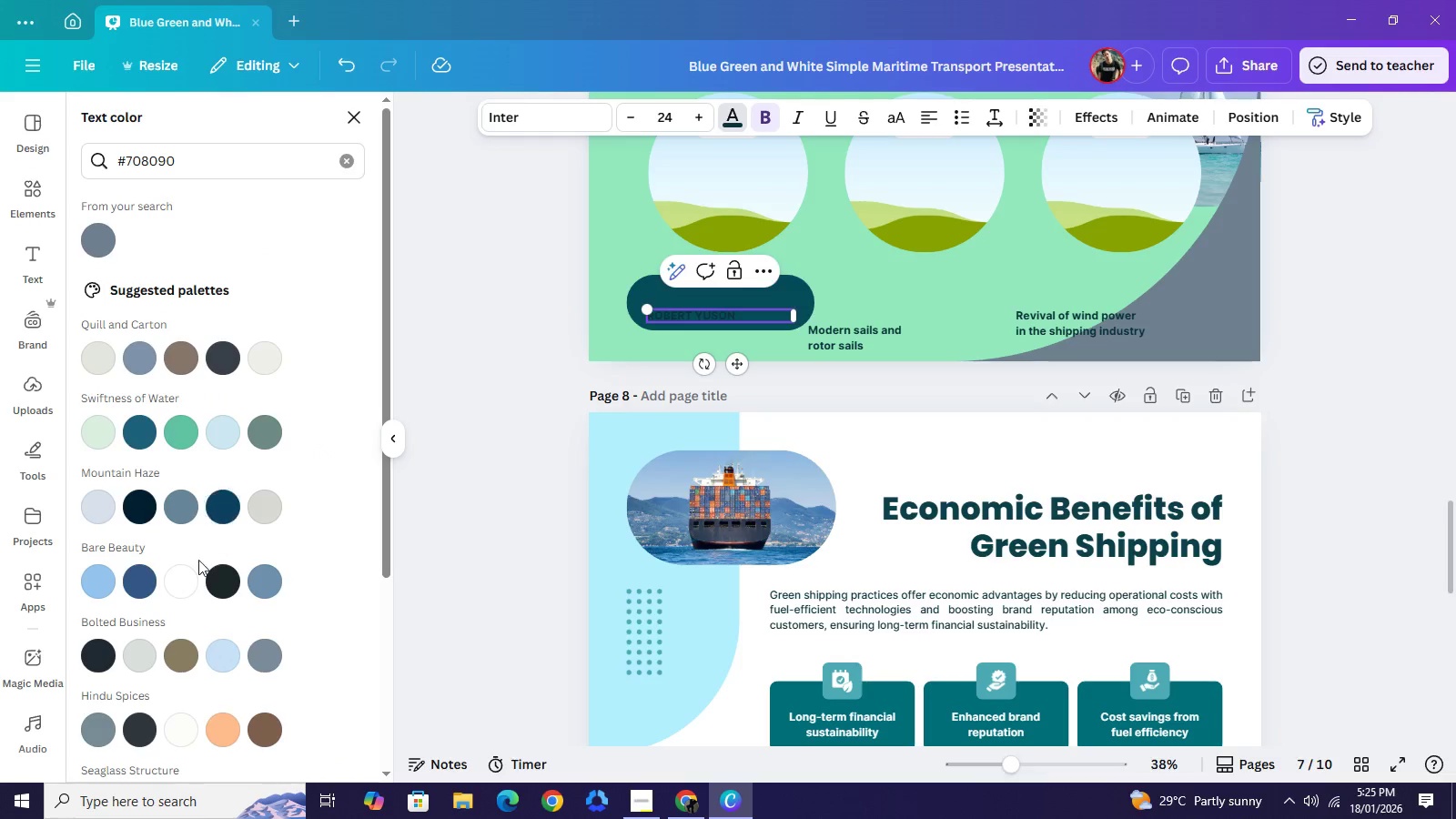 
left_click([180, 581])
 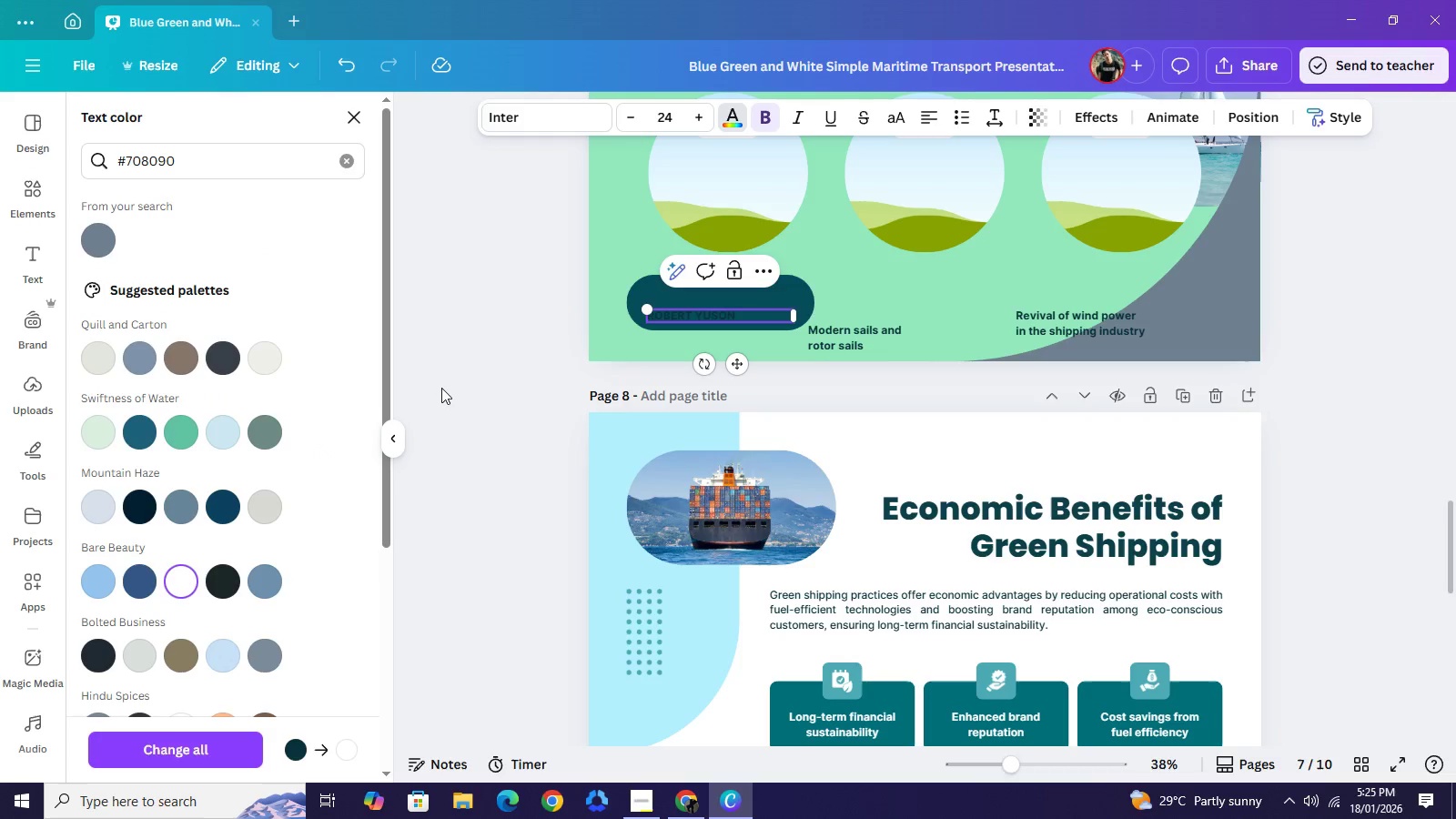 
left_click([445, 382])
 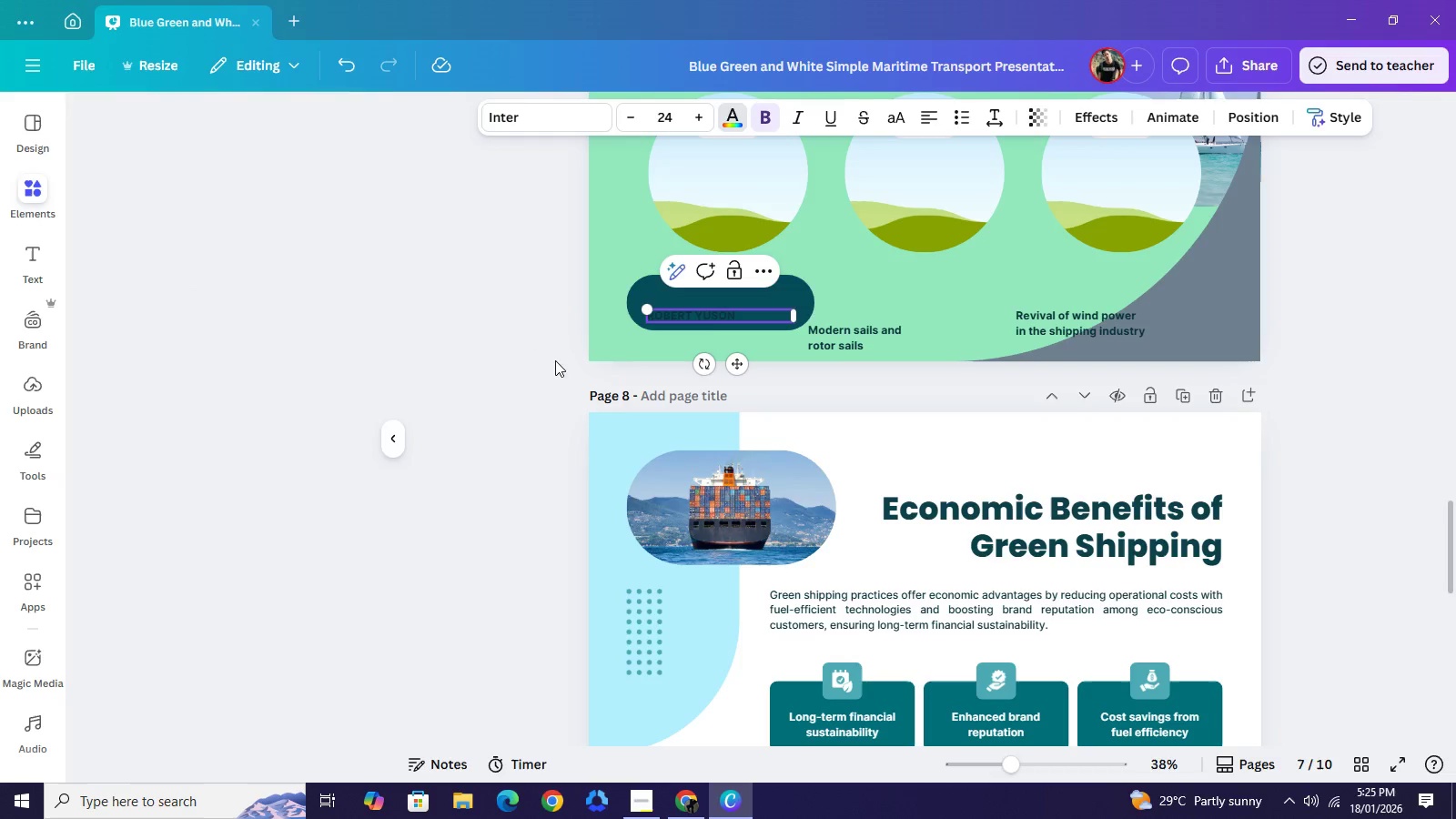 
left_click([505, 371])
 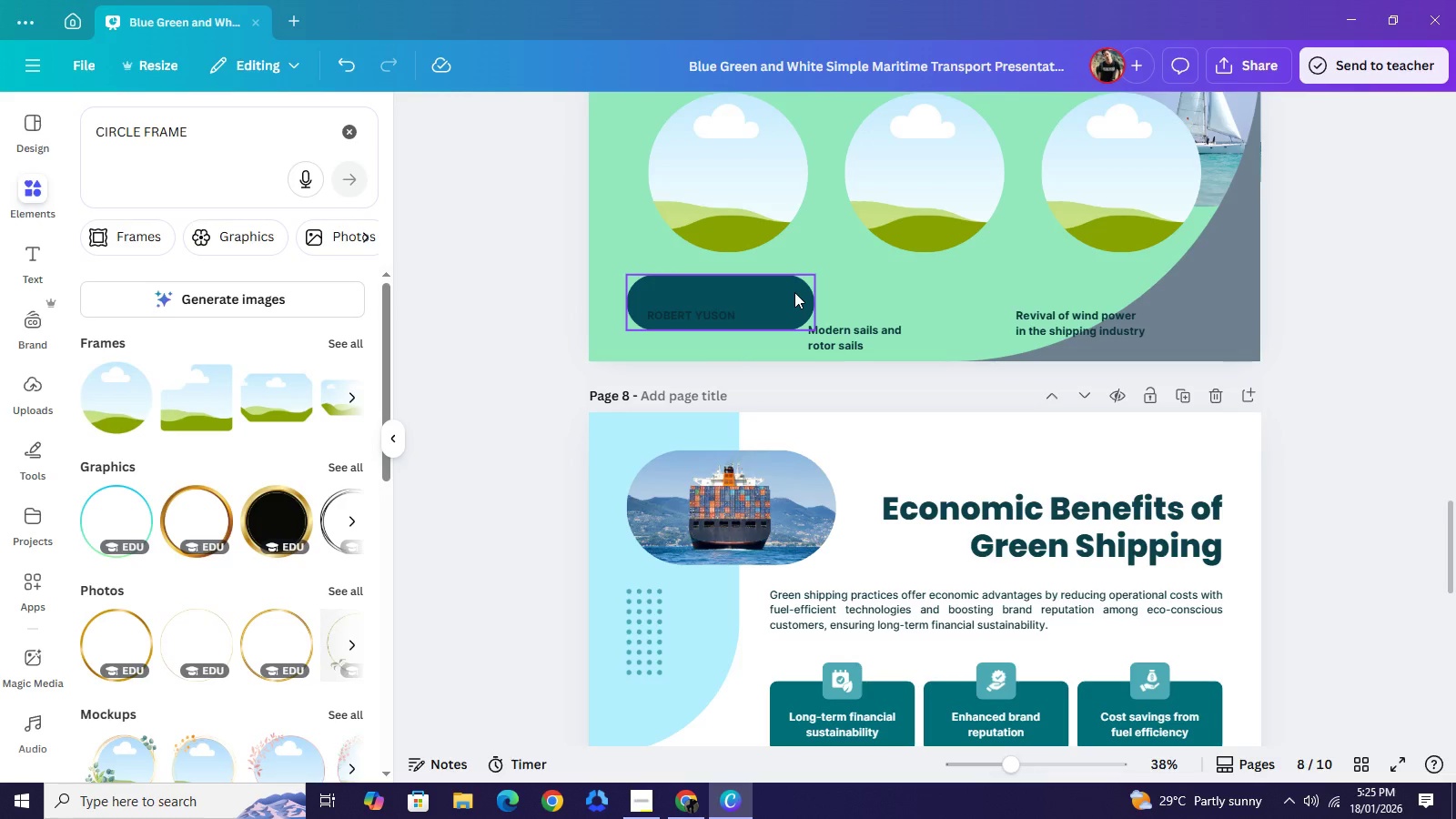 
left_click([794, 292])
 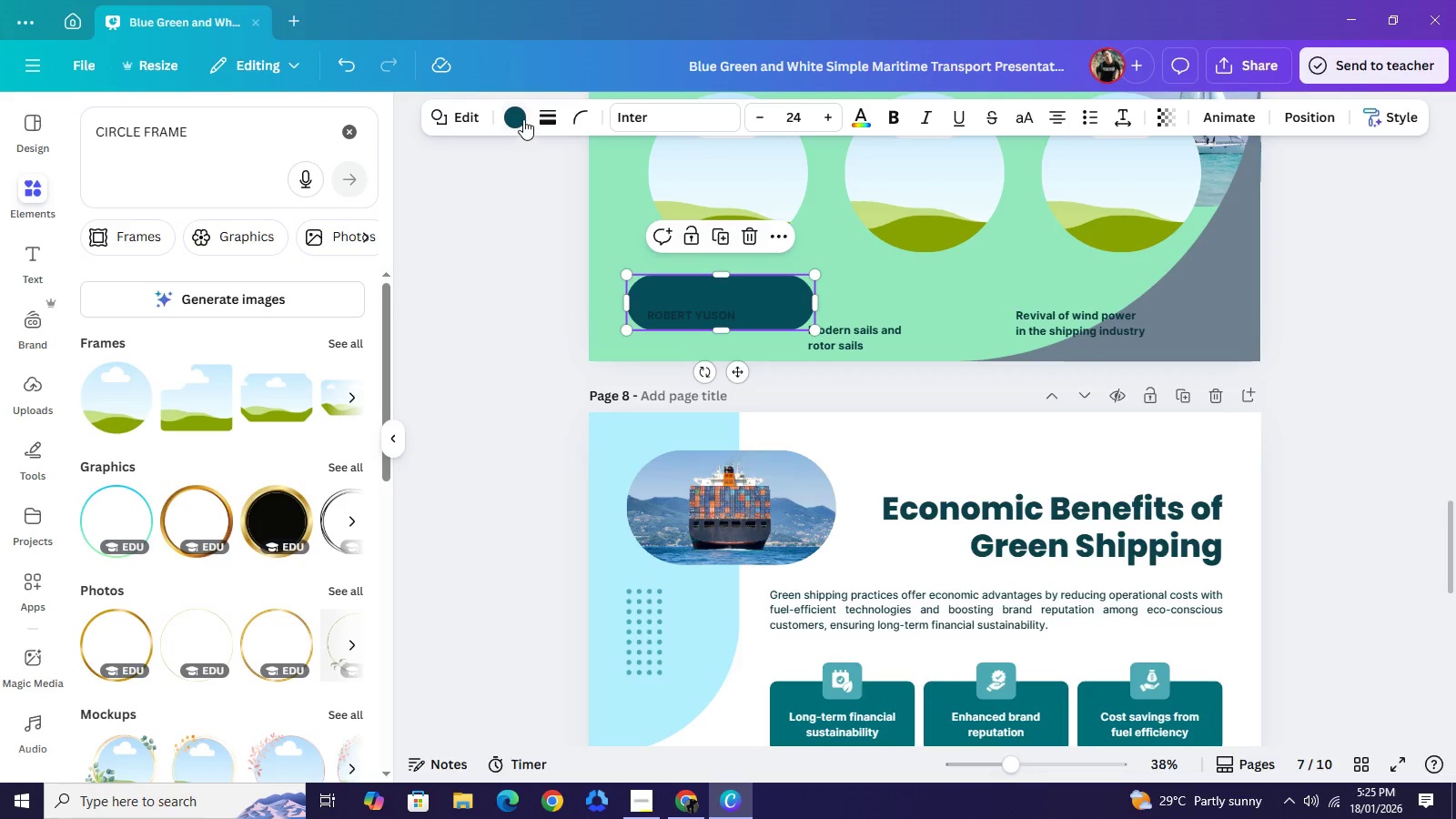 
left_click([523, 119])
 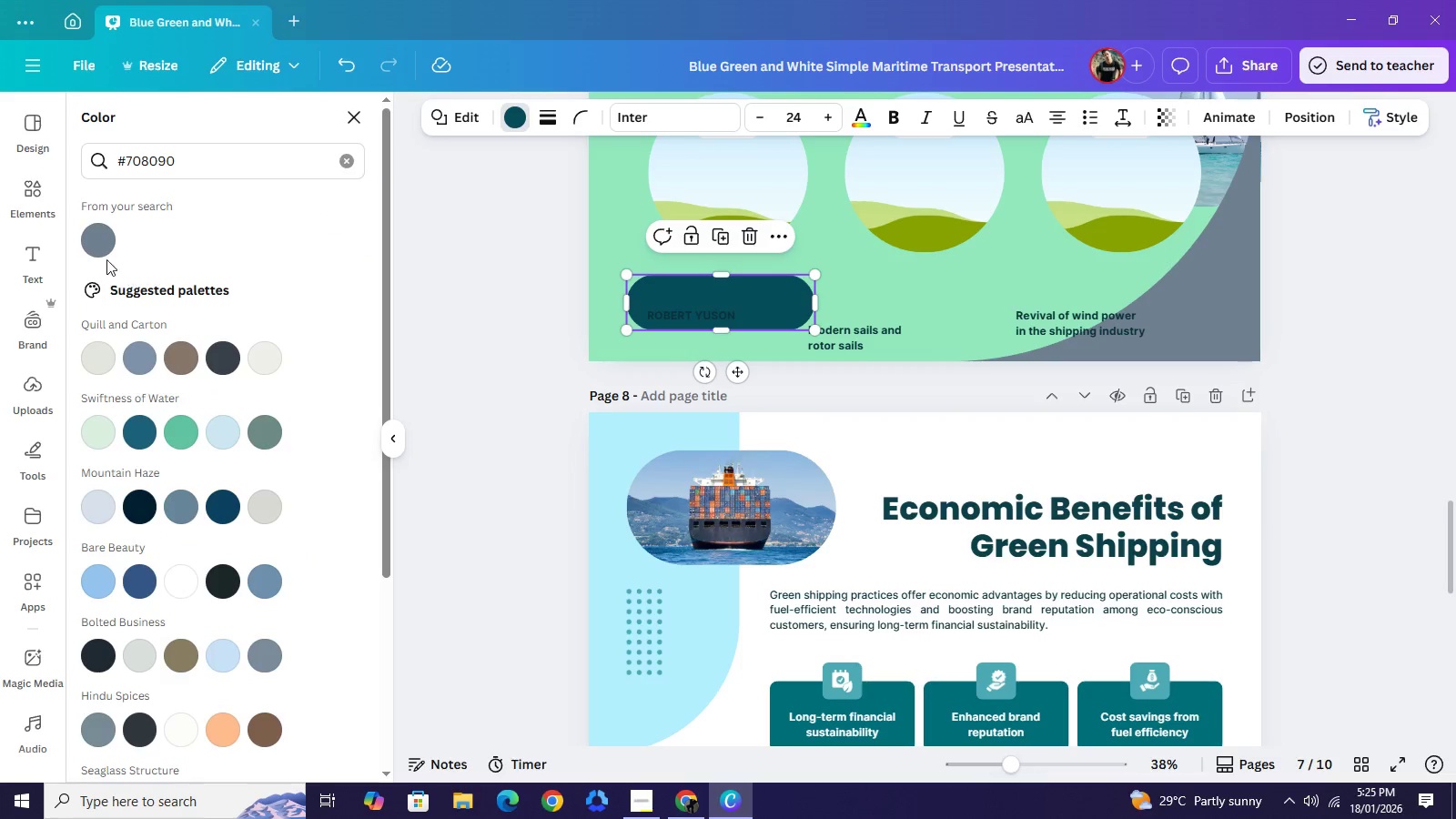 
left_click([103, 244])
 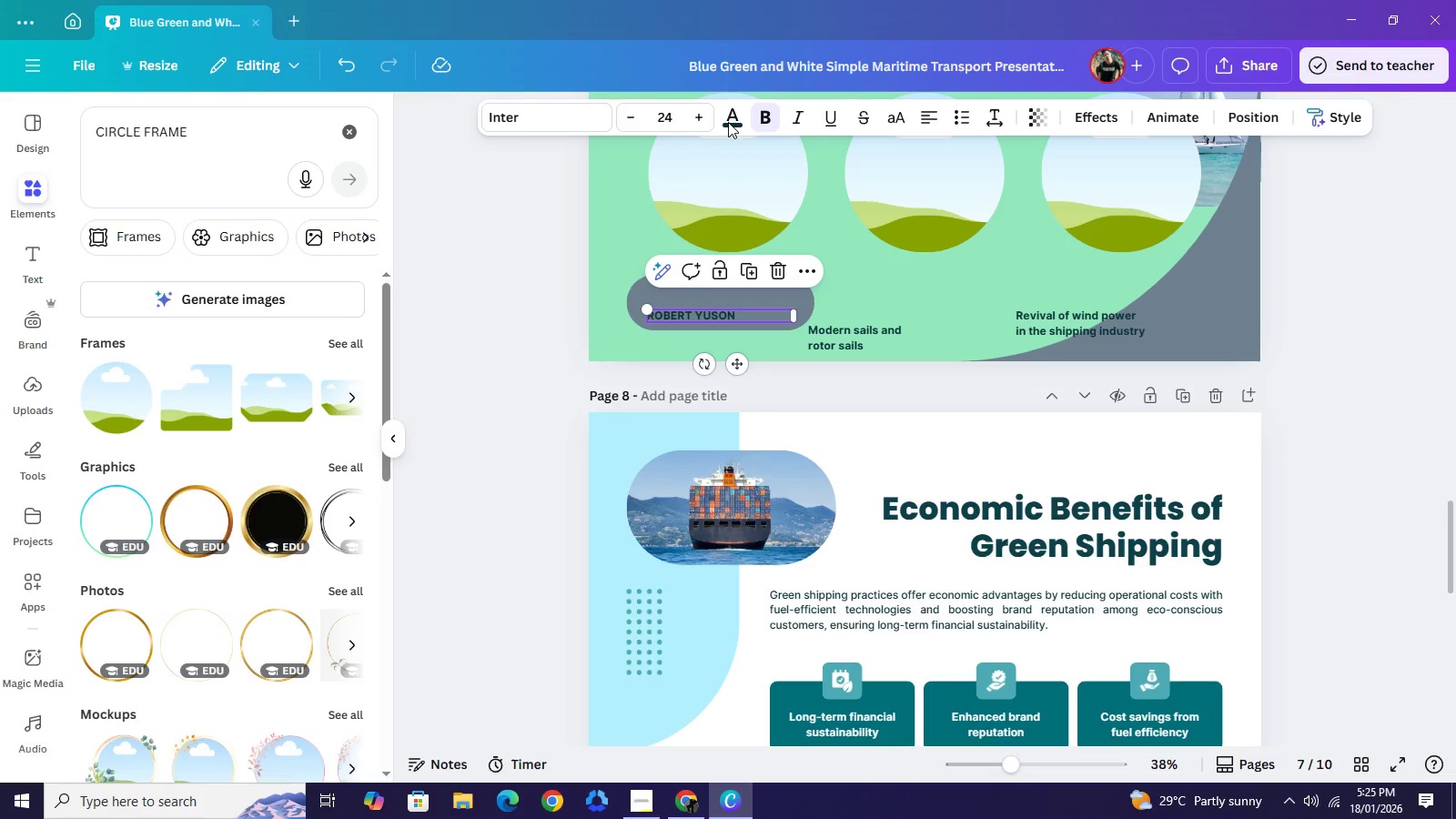 
left_click([732, 106])
 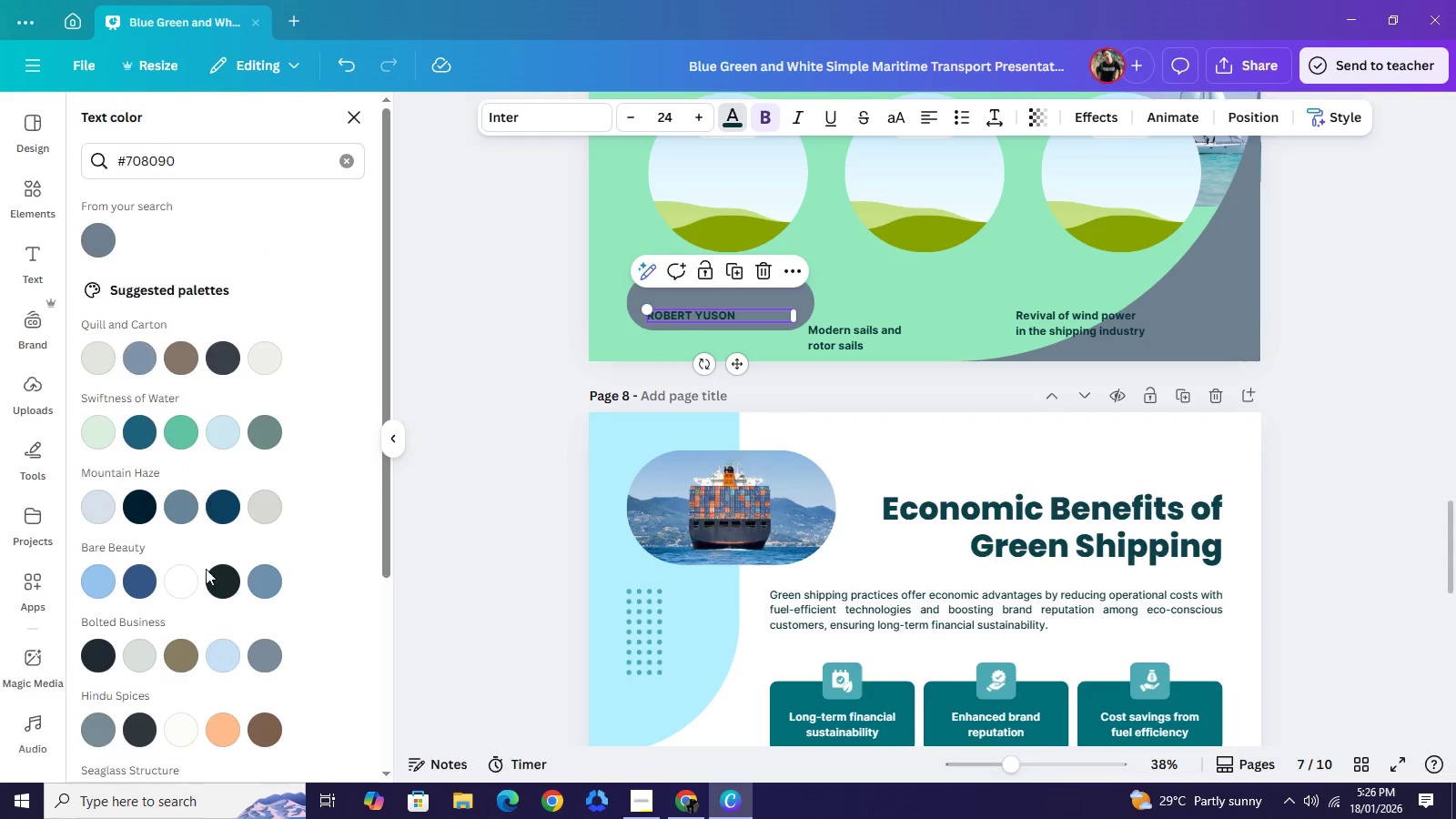 
left_click([177, 593])
 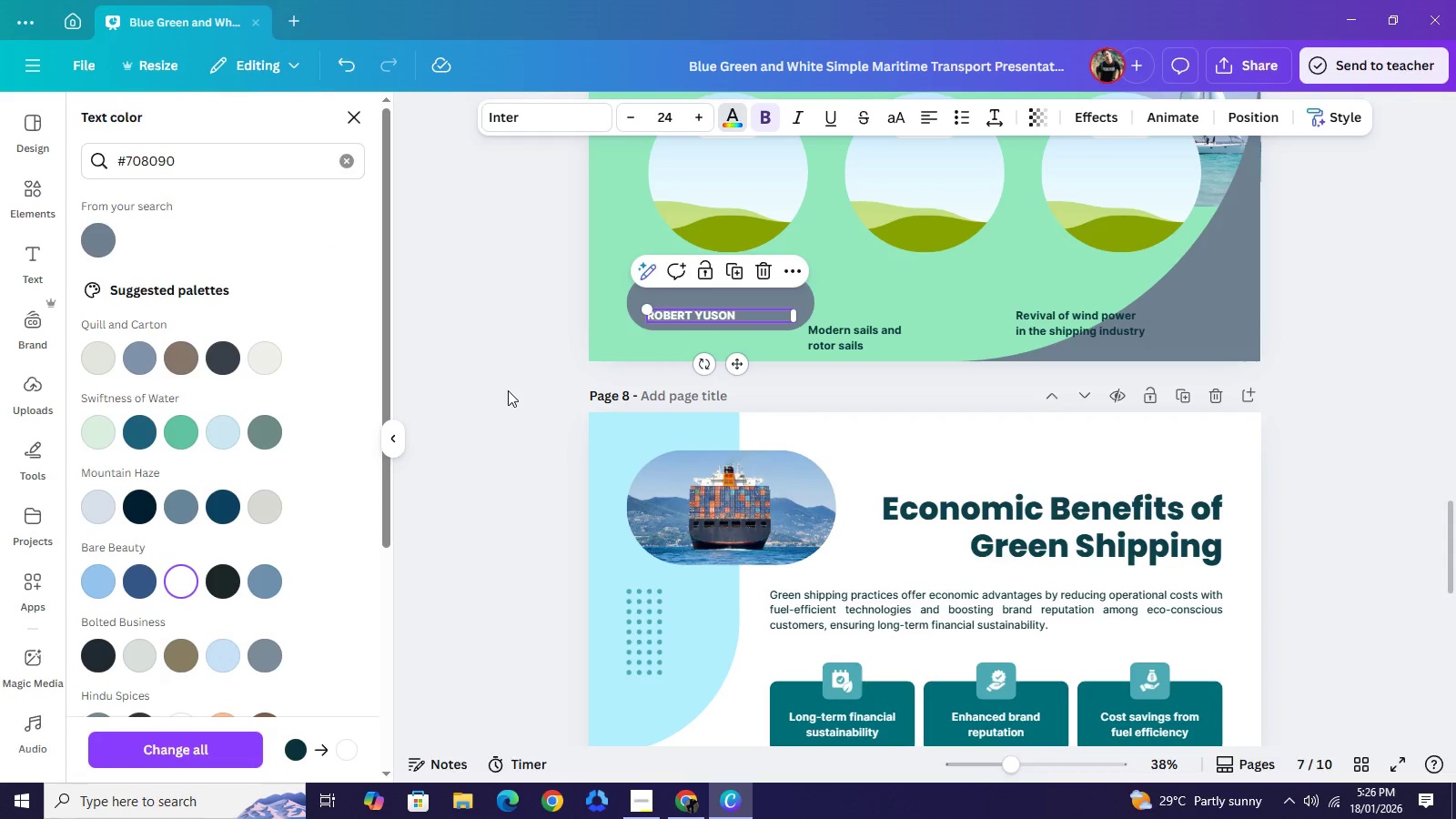 
left_click([508, 390])
 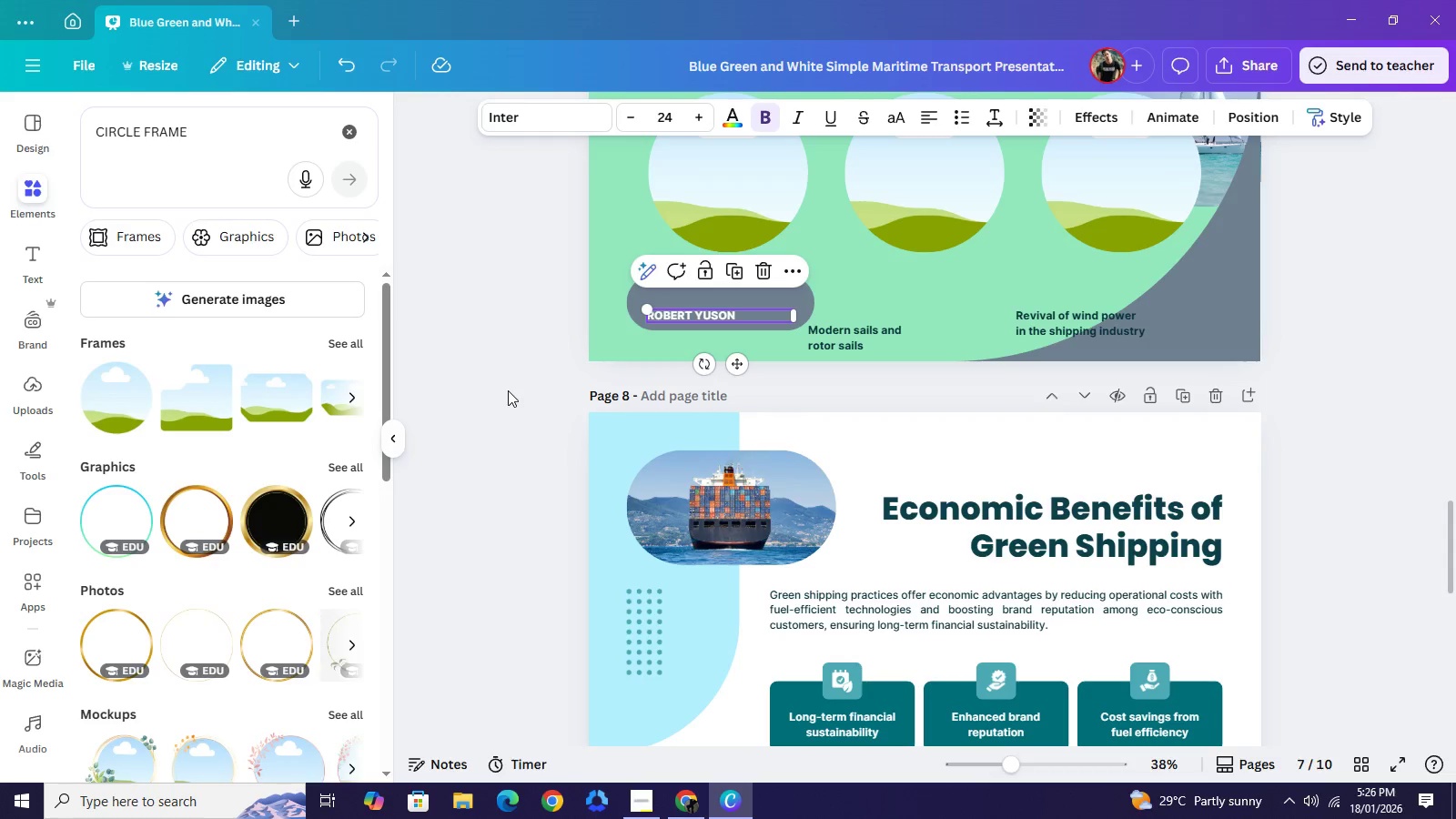 
left_click([508, 390])
 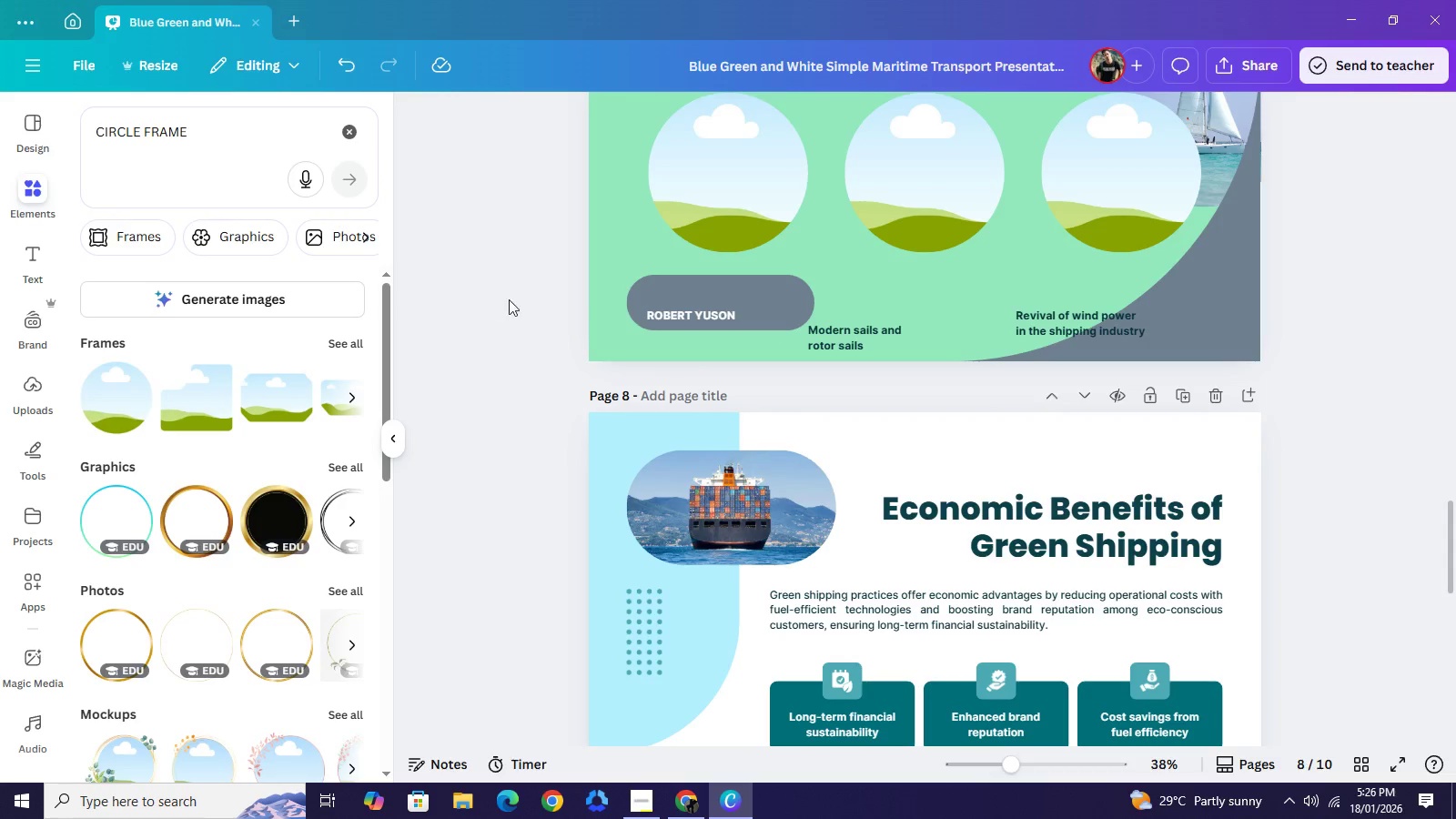 
left_click([495, 299])
 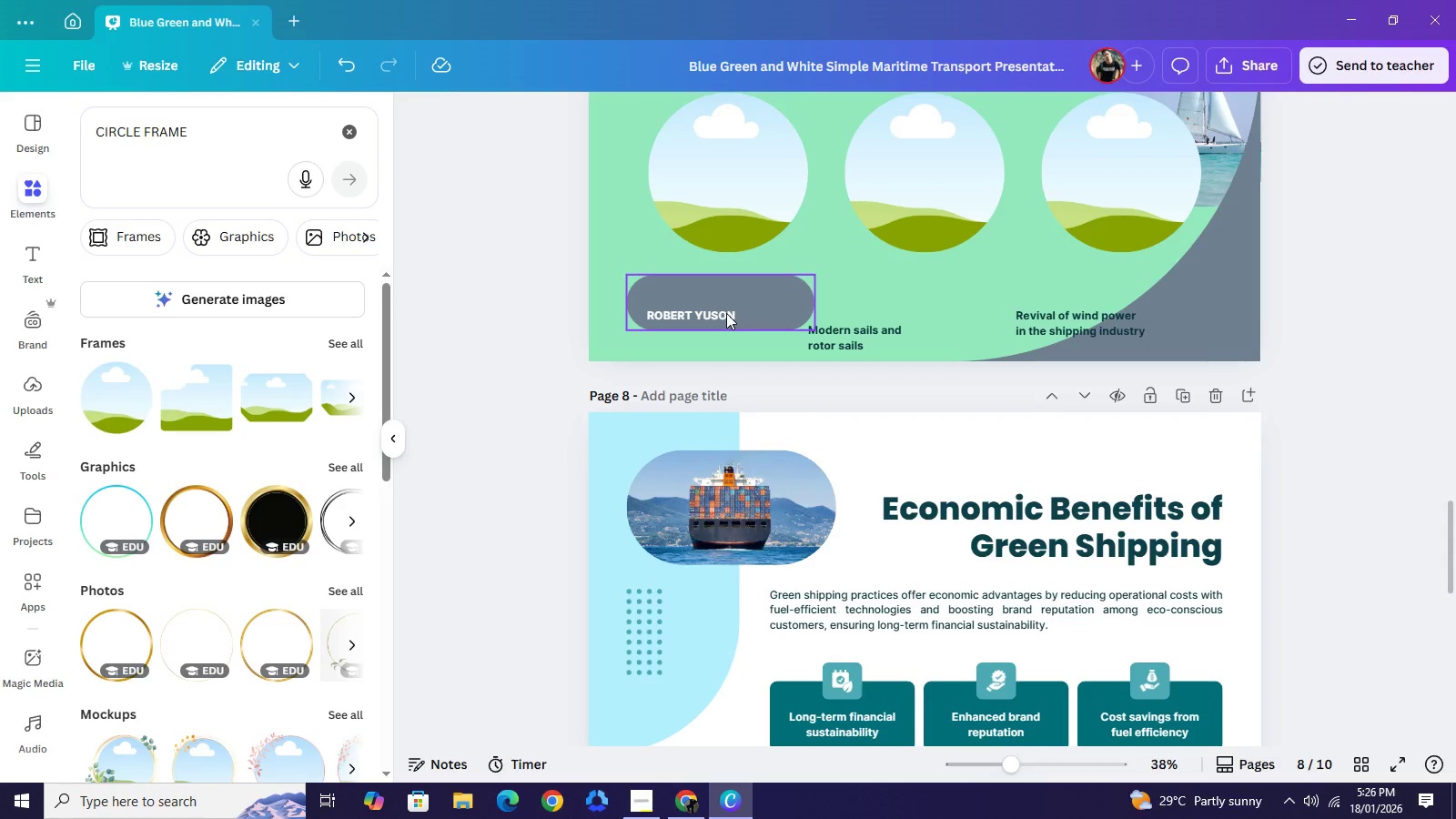 
left_click([726, 313])
 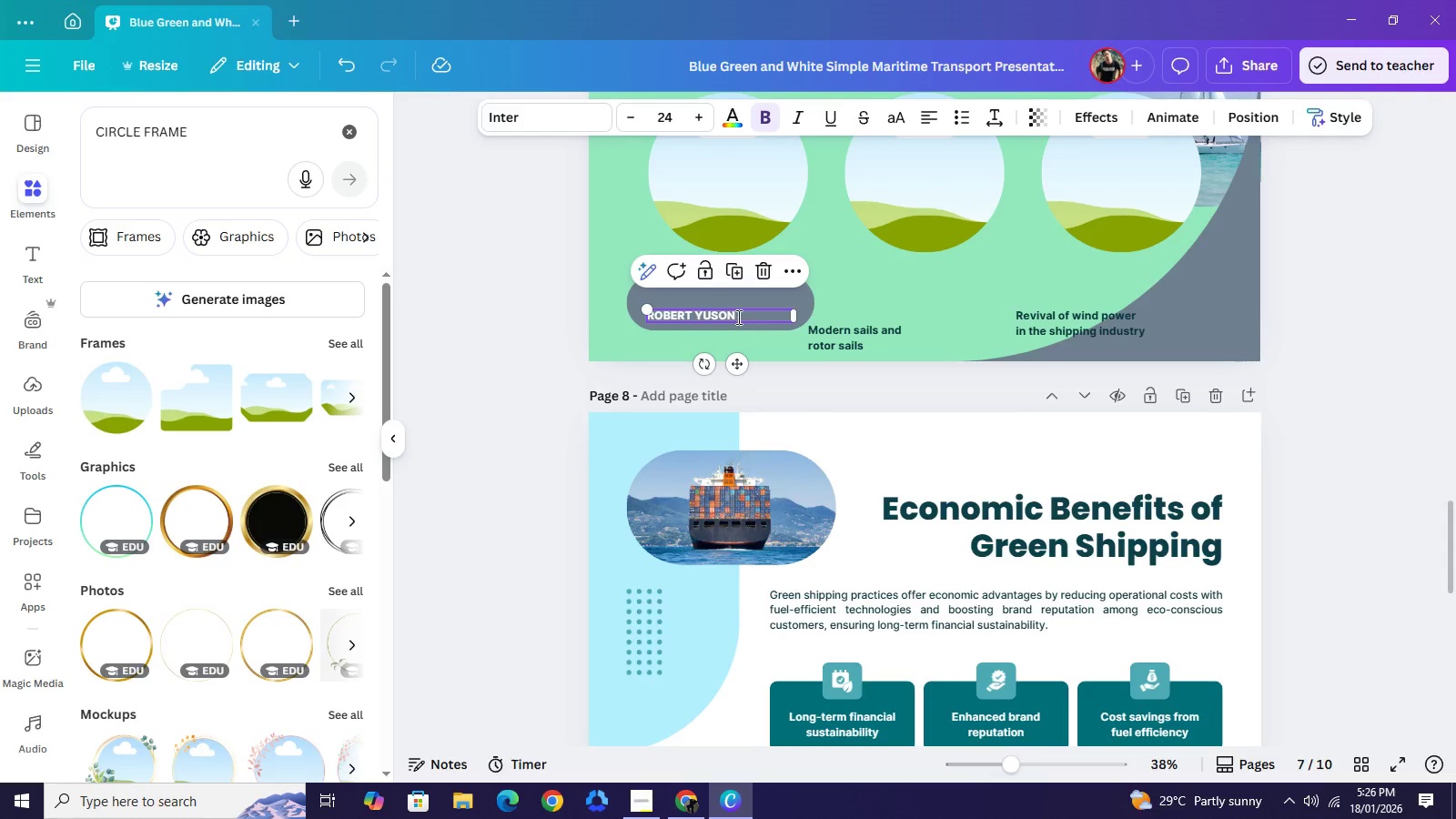 
double_click([737, 317])
 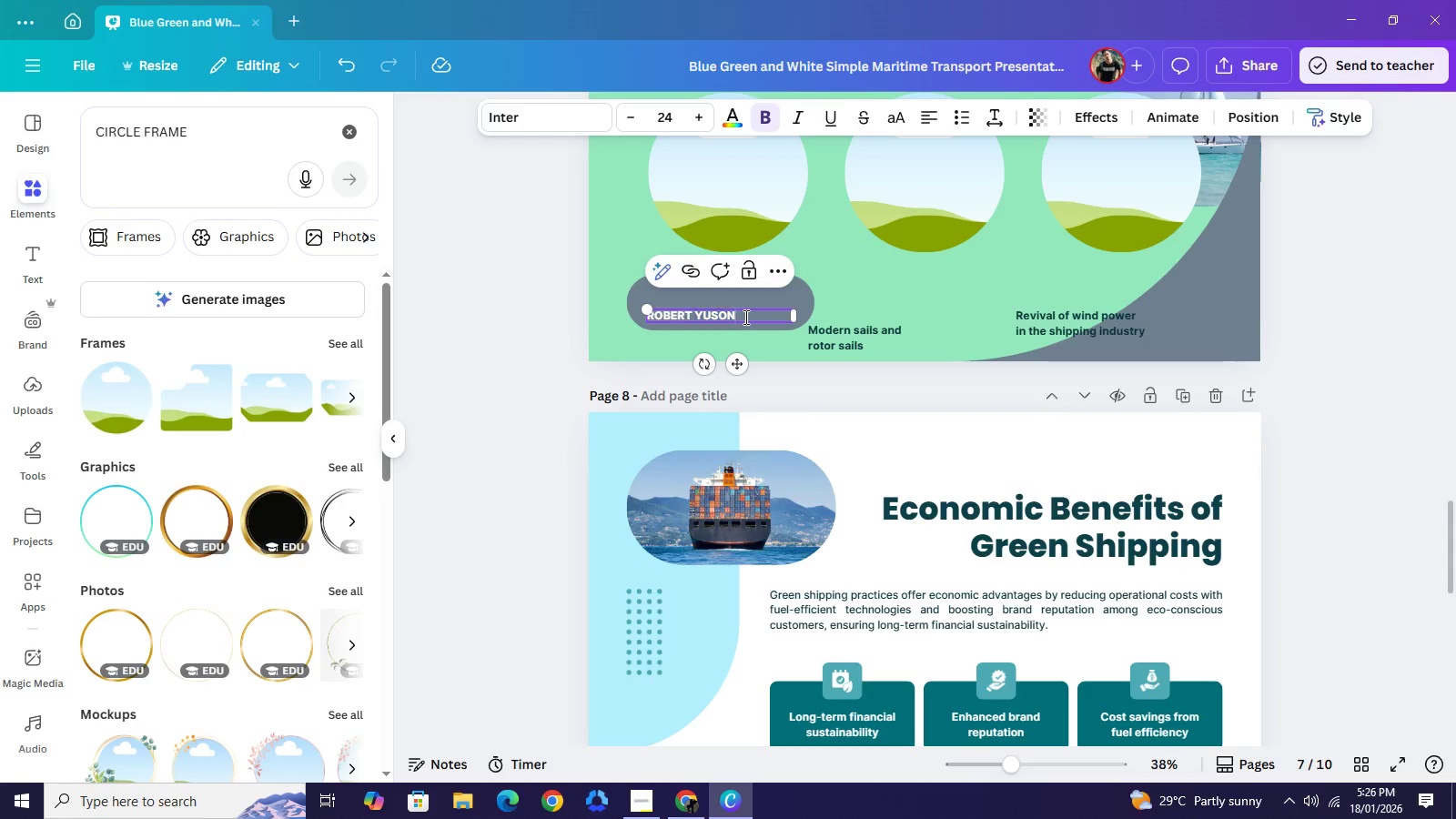 
left_click([744, 317])
 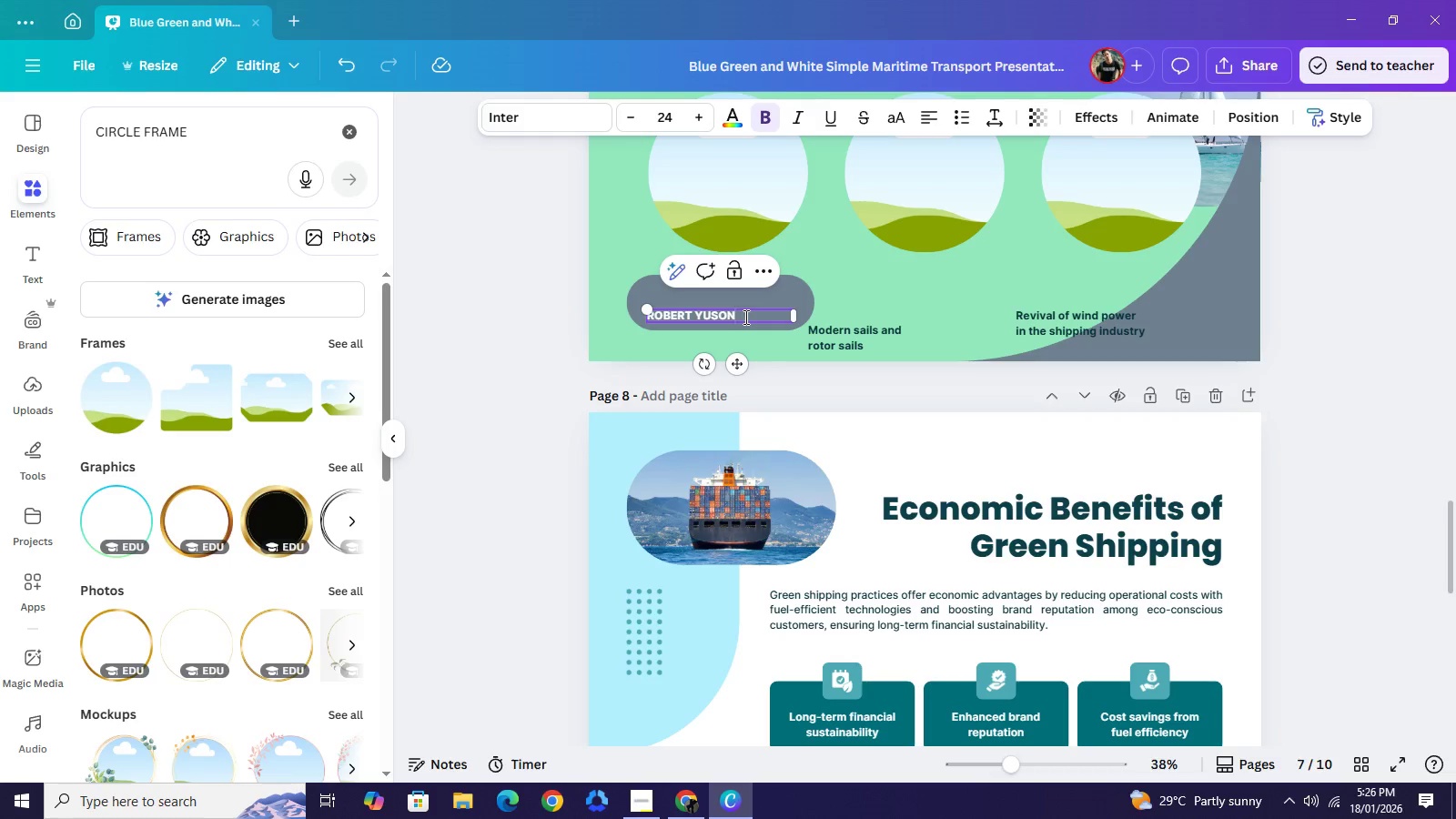 
wait(11.77)
 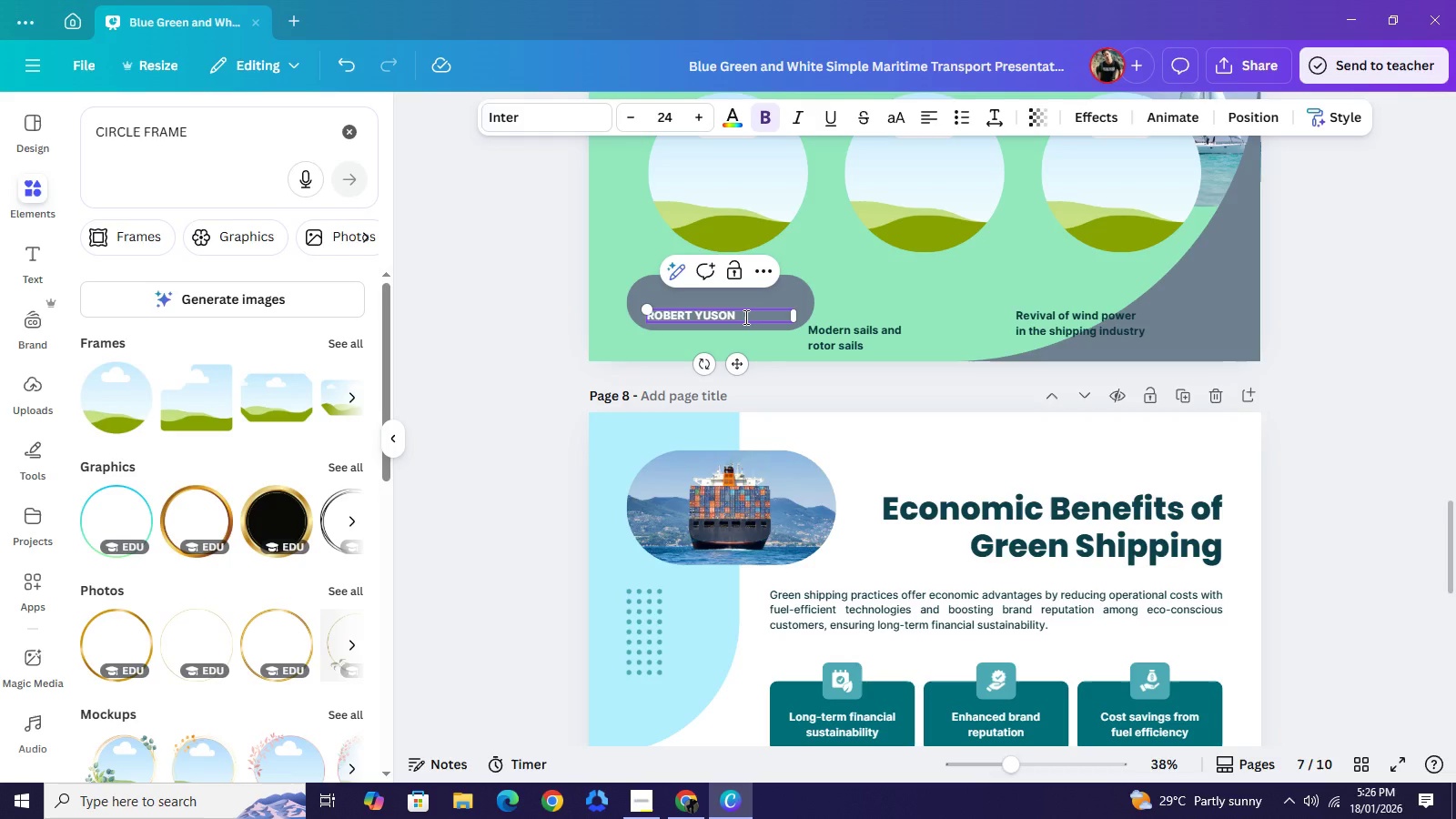 
key(Shift+Enter)
 